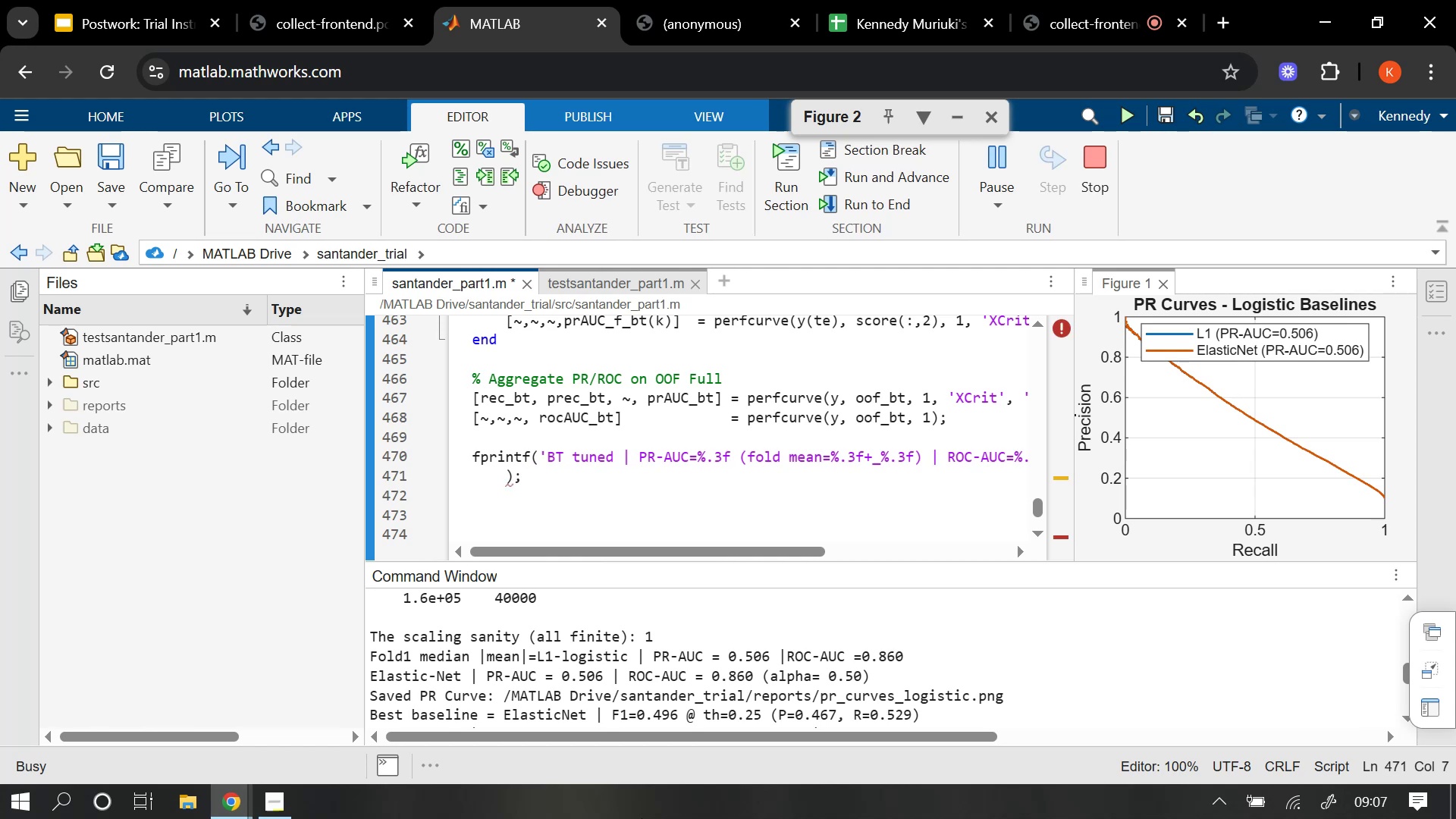 
key(ArrowLeft)
 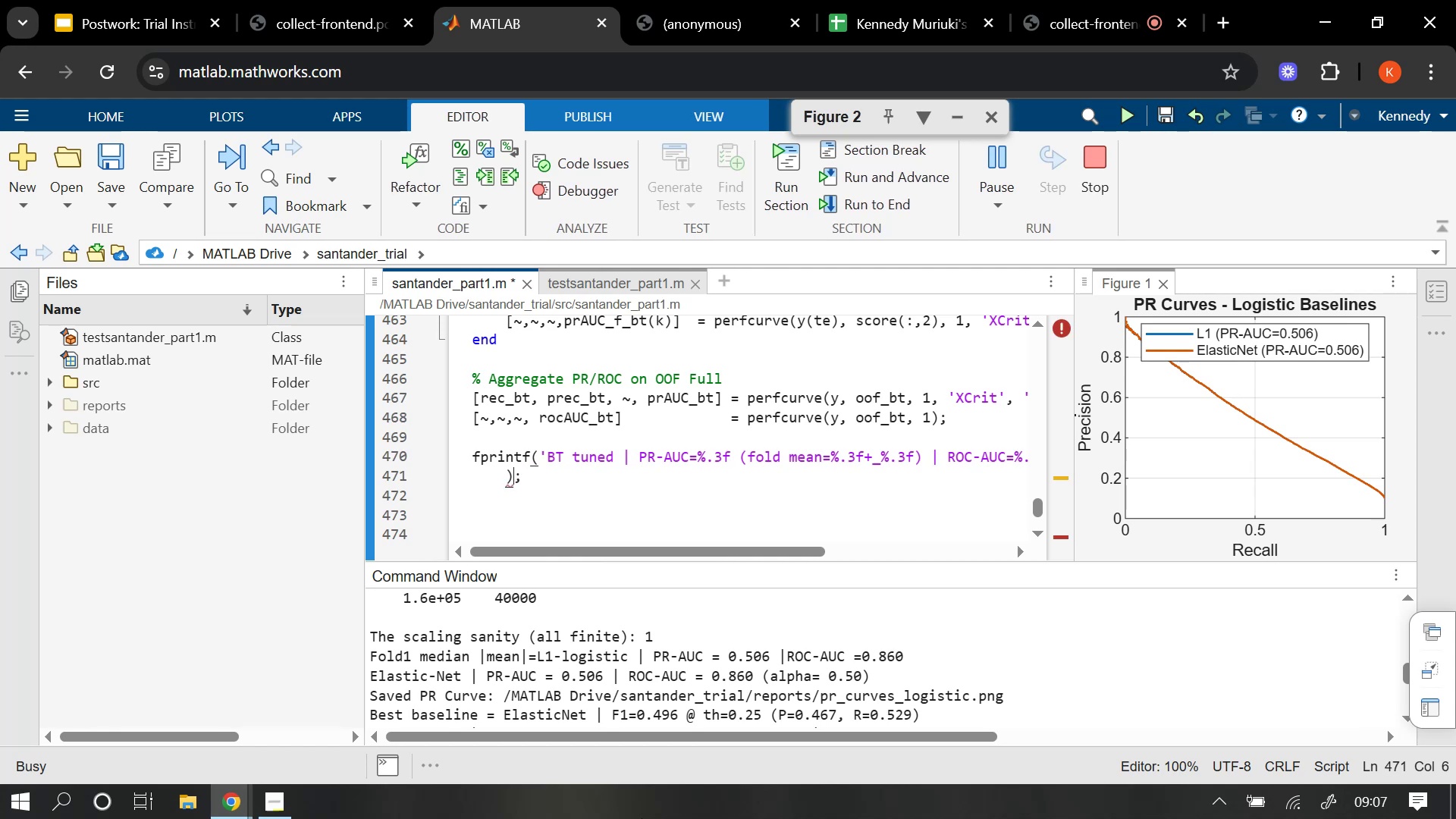 
key(ArrowLeft)
 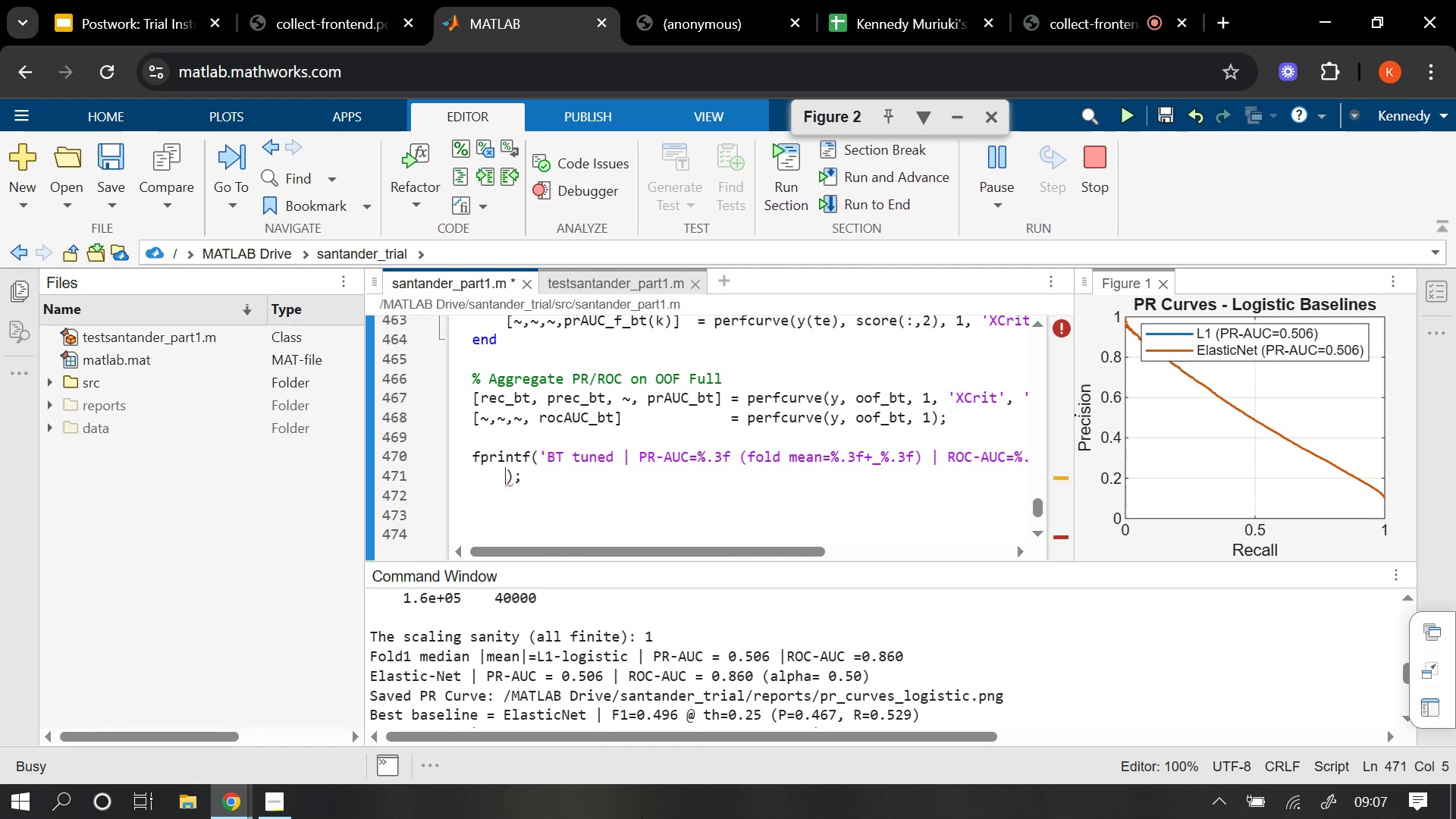 
wait(5.26)
 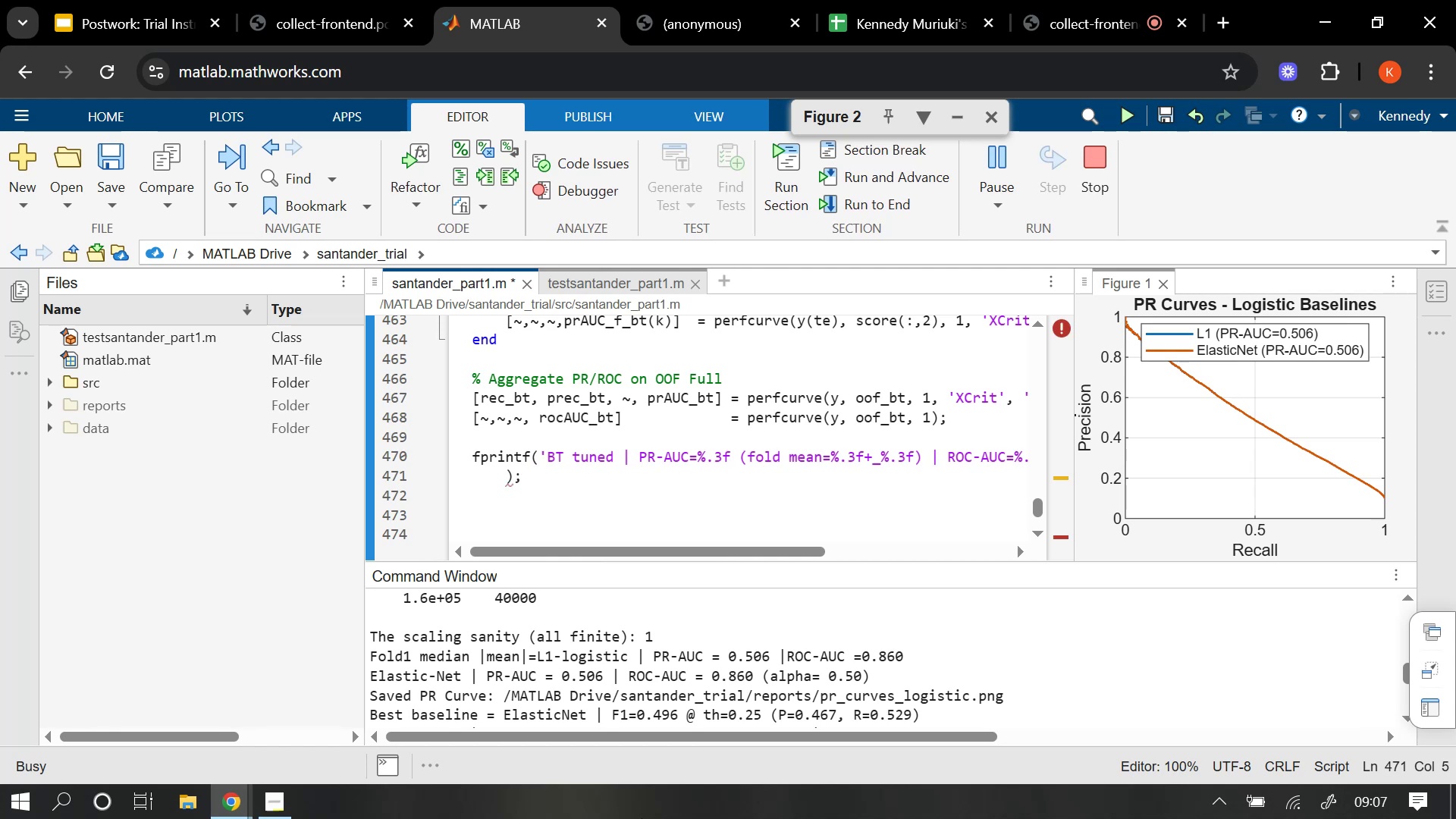 
type(prAUC)
 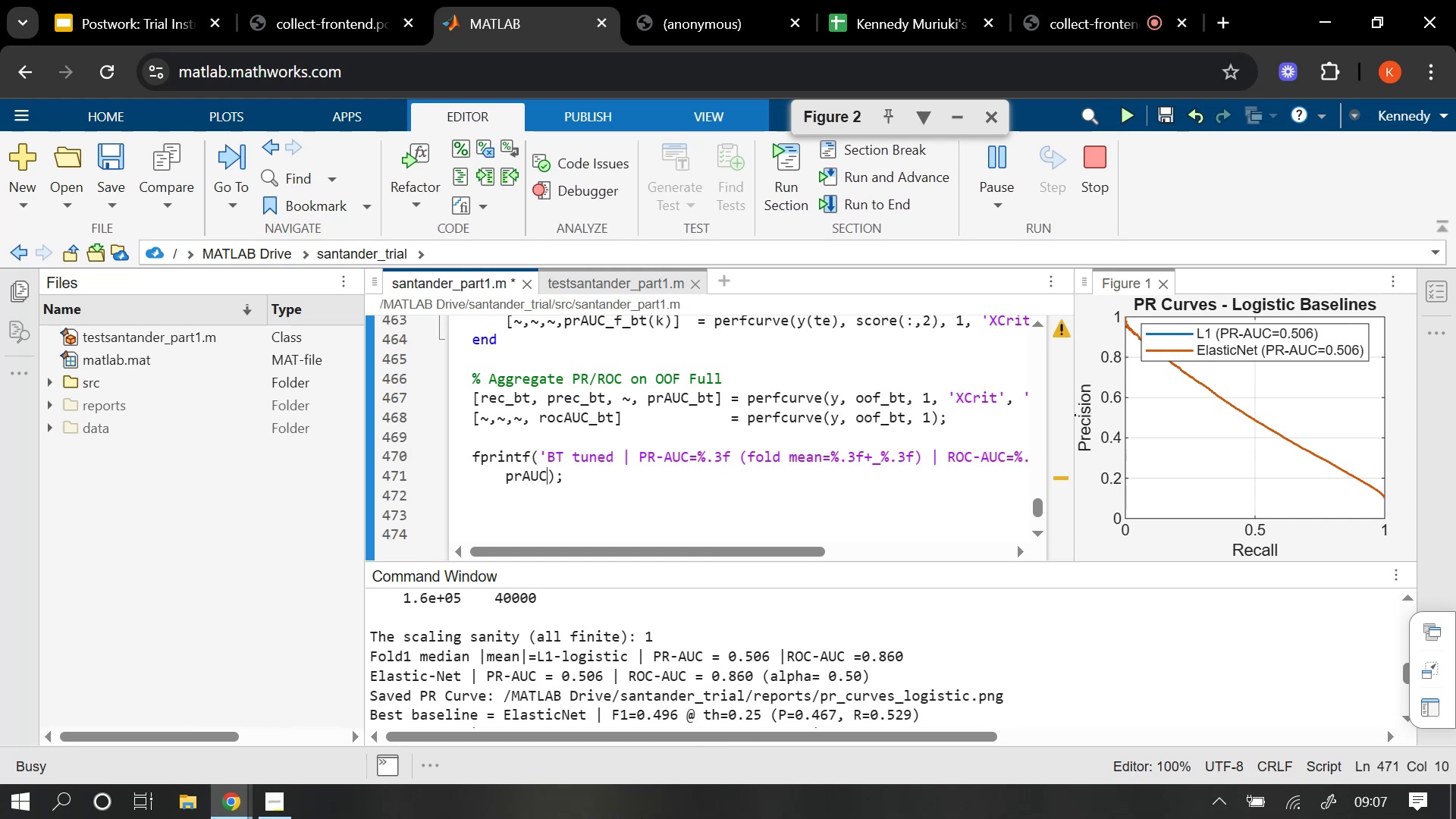 
type(_bt)
 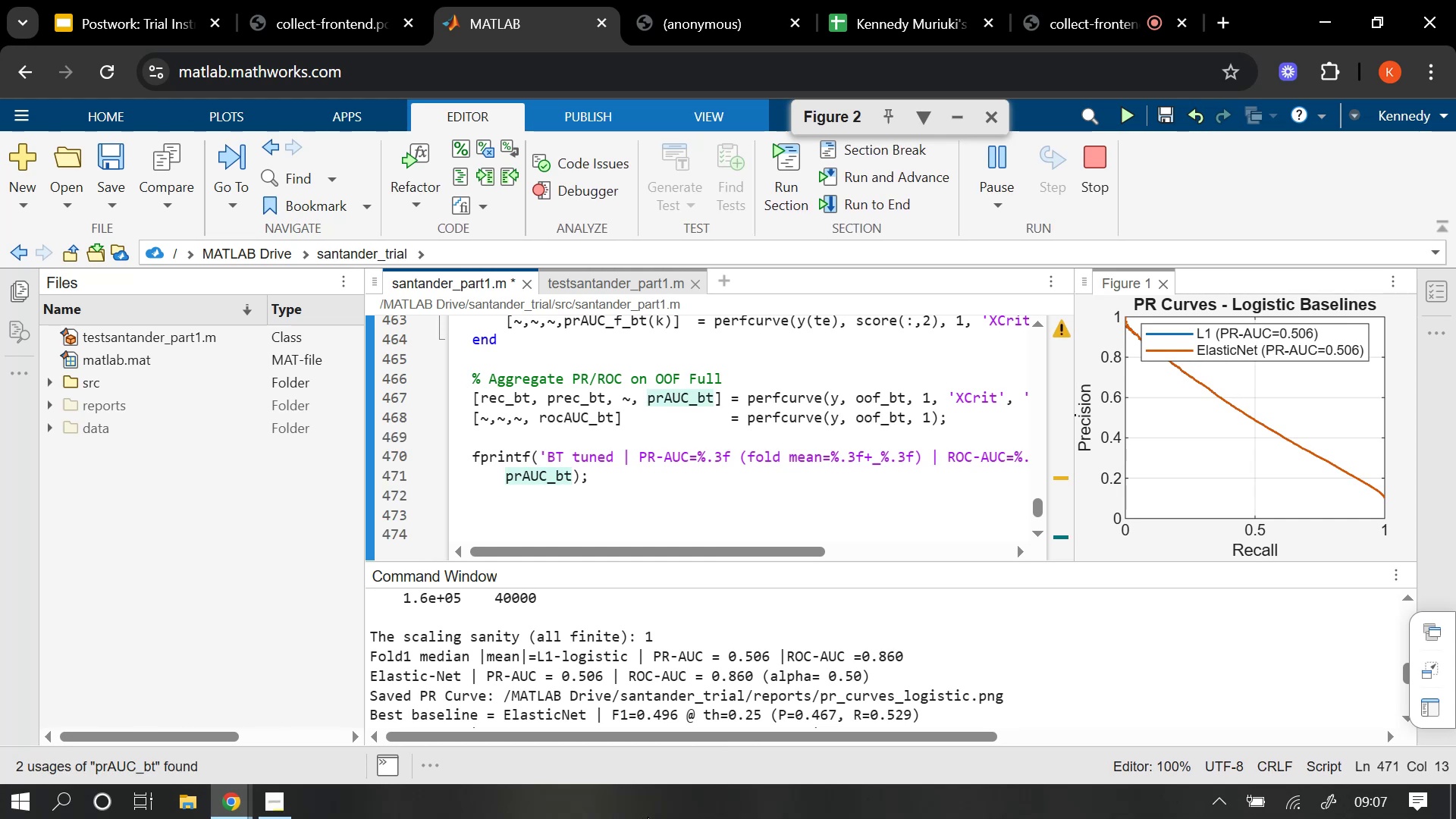 
type(, mean(prAUC_f_bt)
 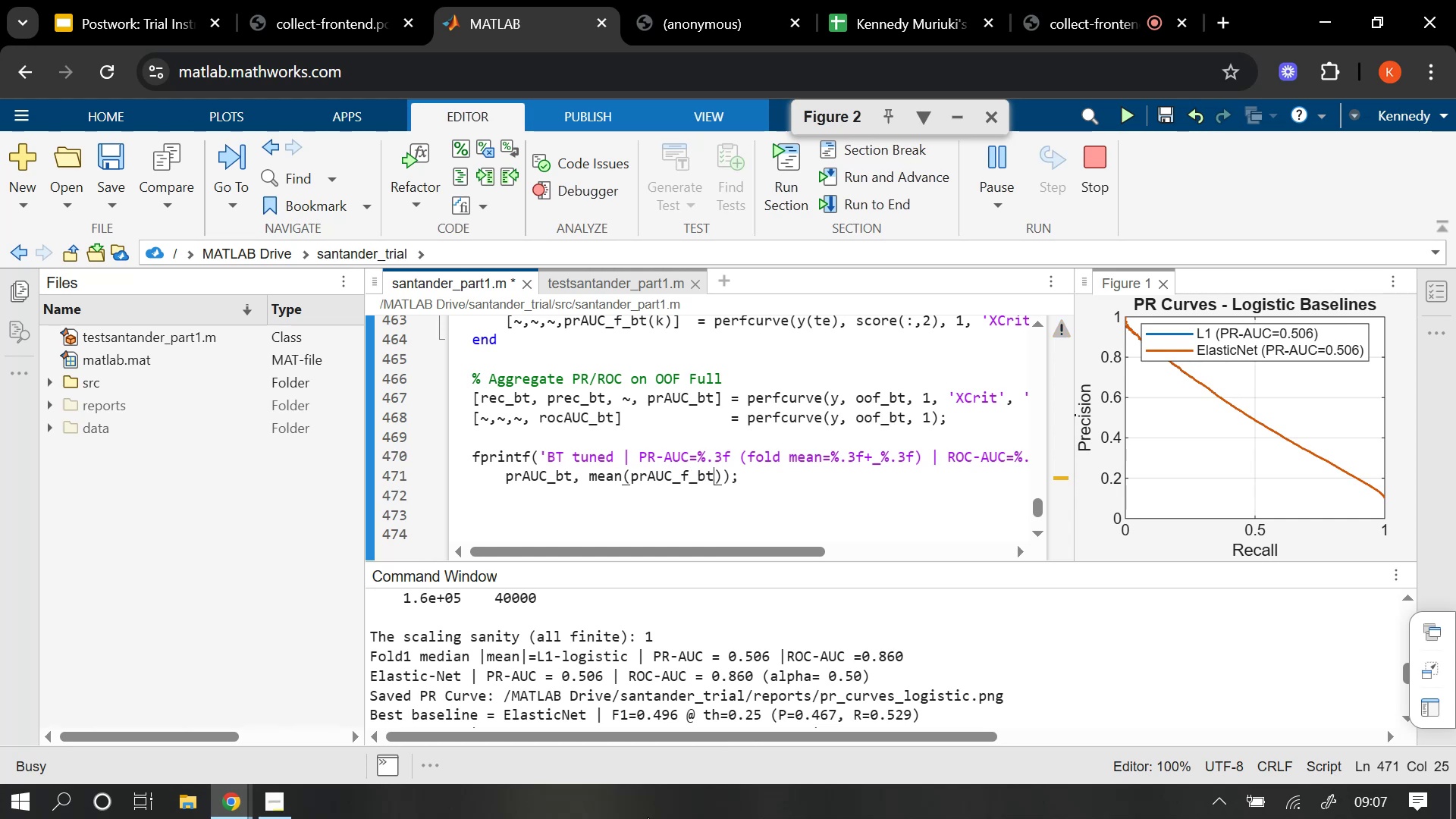 
wait(8.54)
 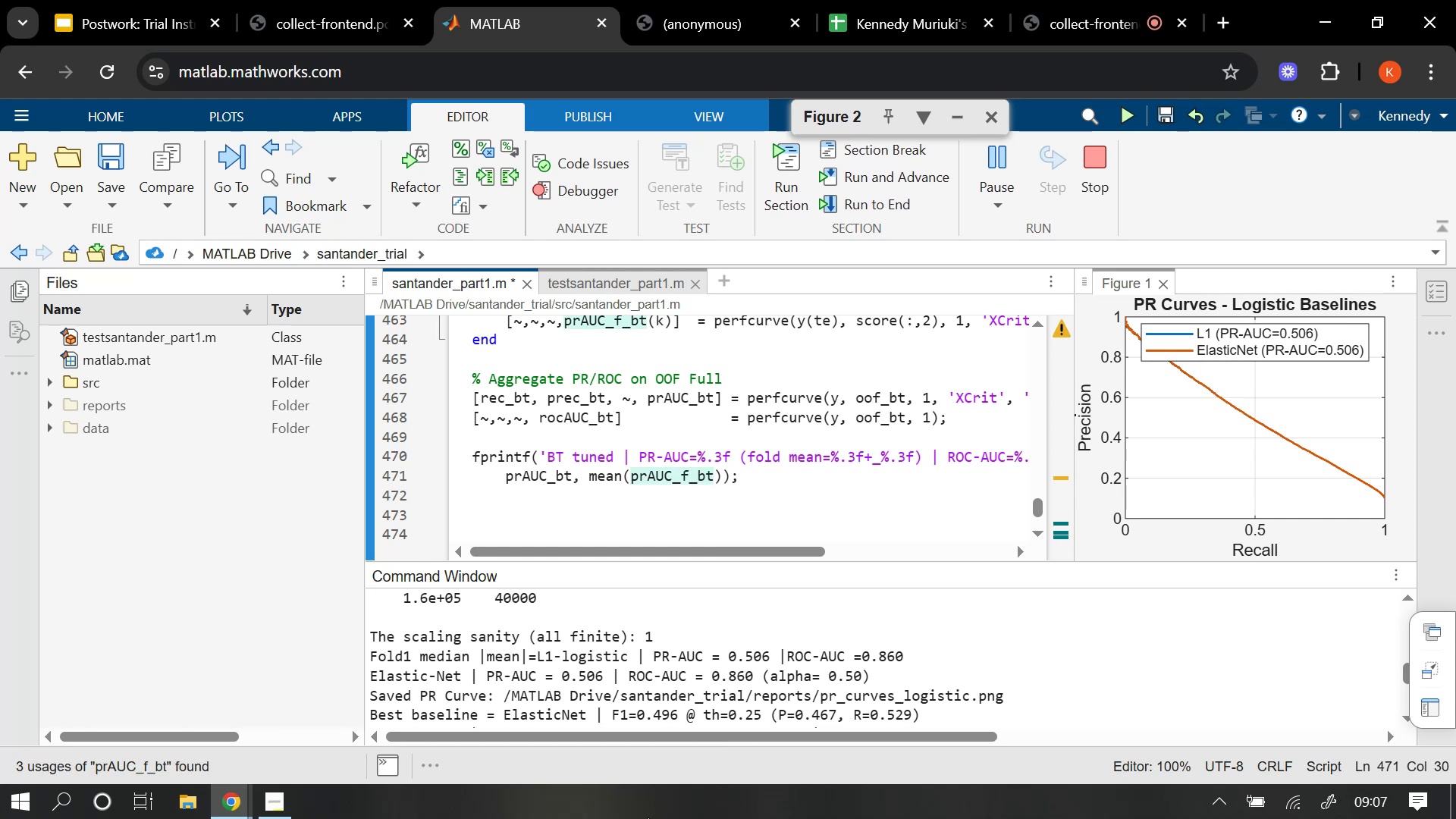 
key(ArrowRight)
 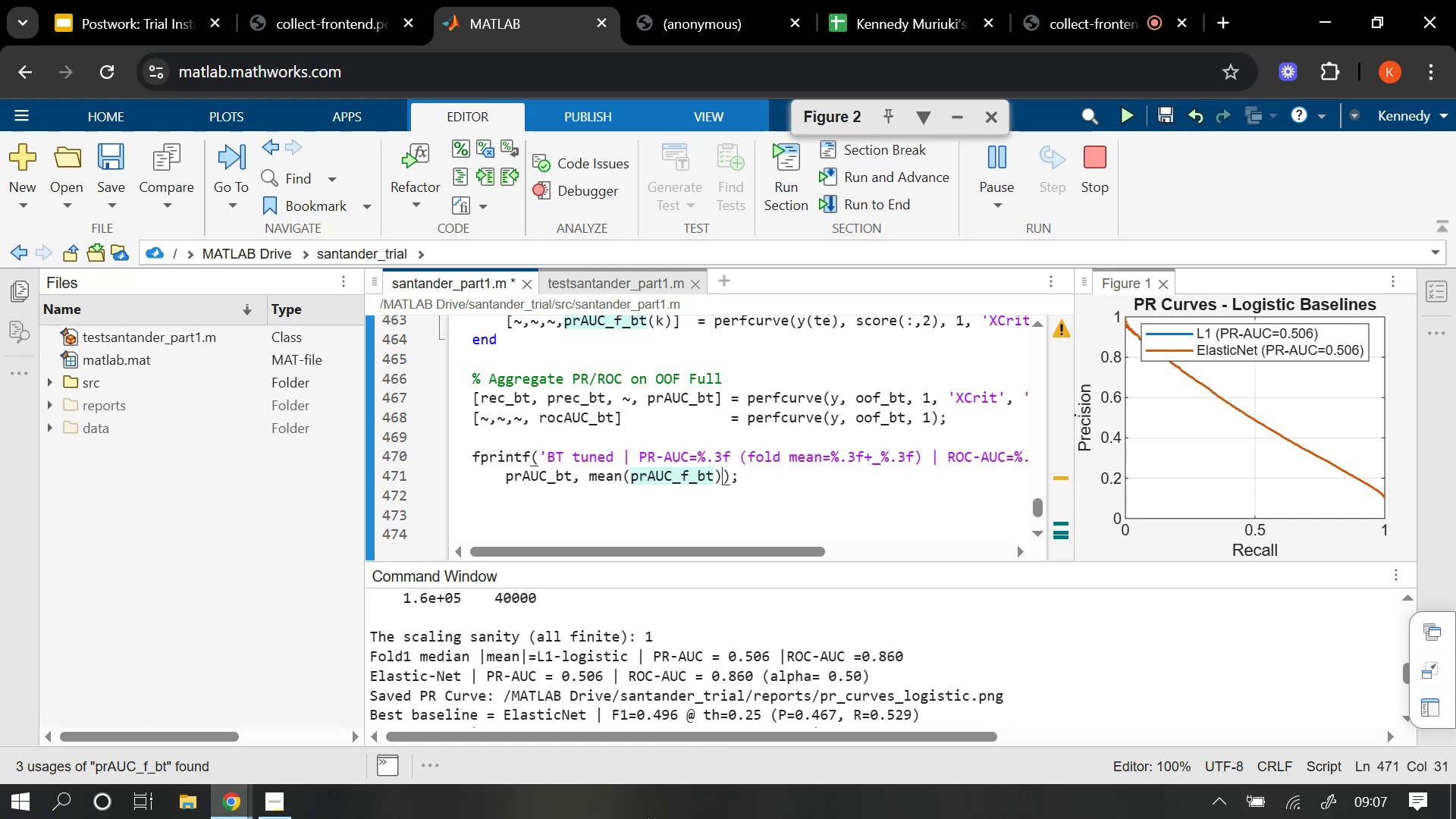 
type(, std()
 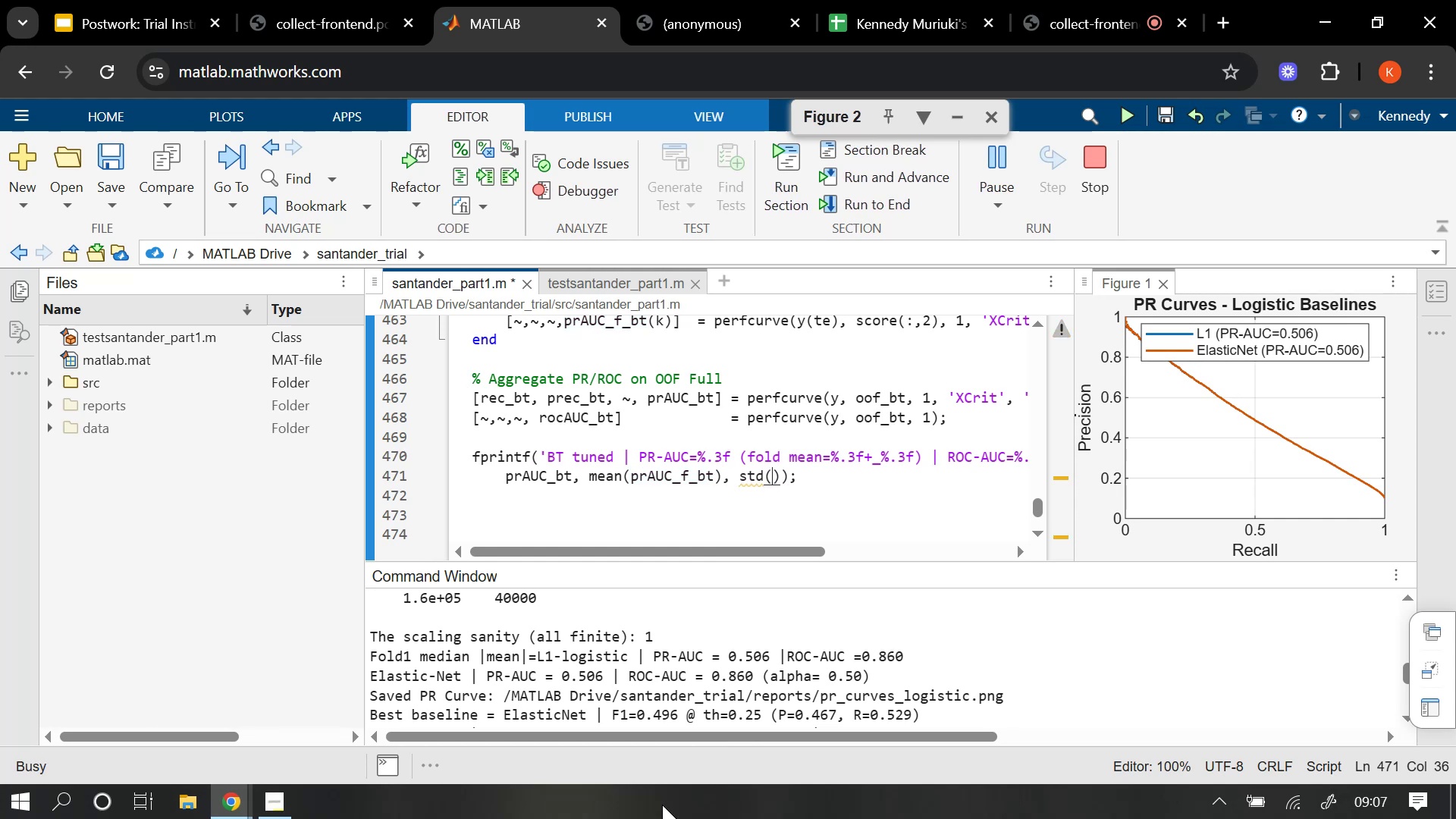 
left_click_drag(start_coordinate=[550, 556], to_coordinate=[517, 560])
 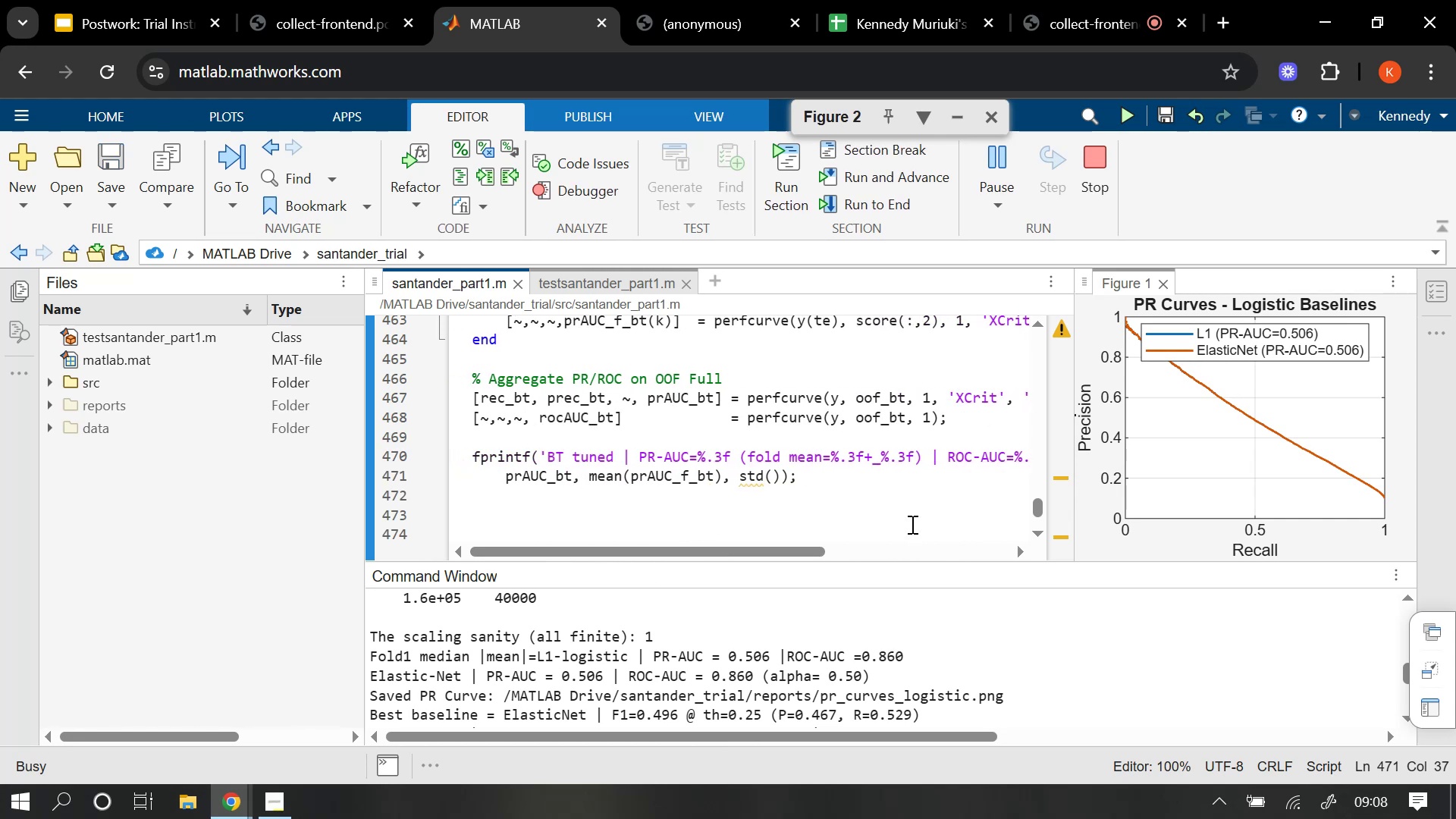 
wait(7.54)
 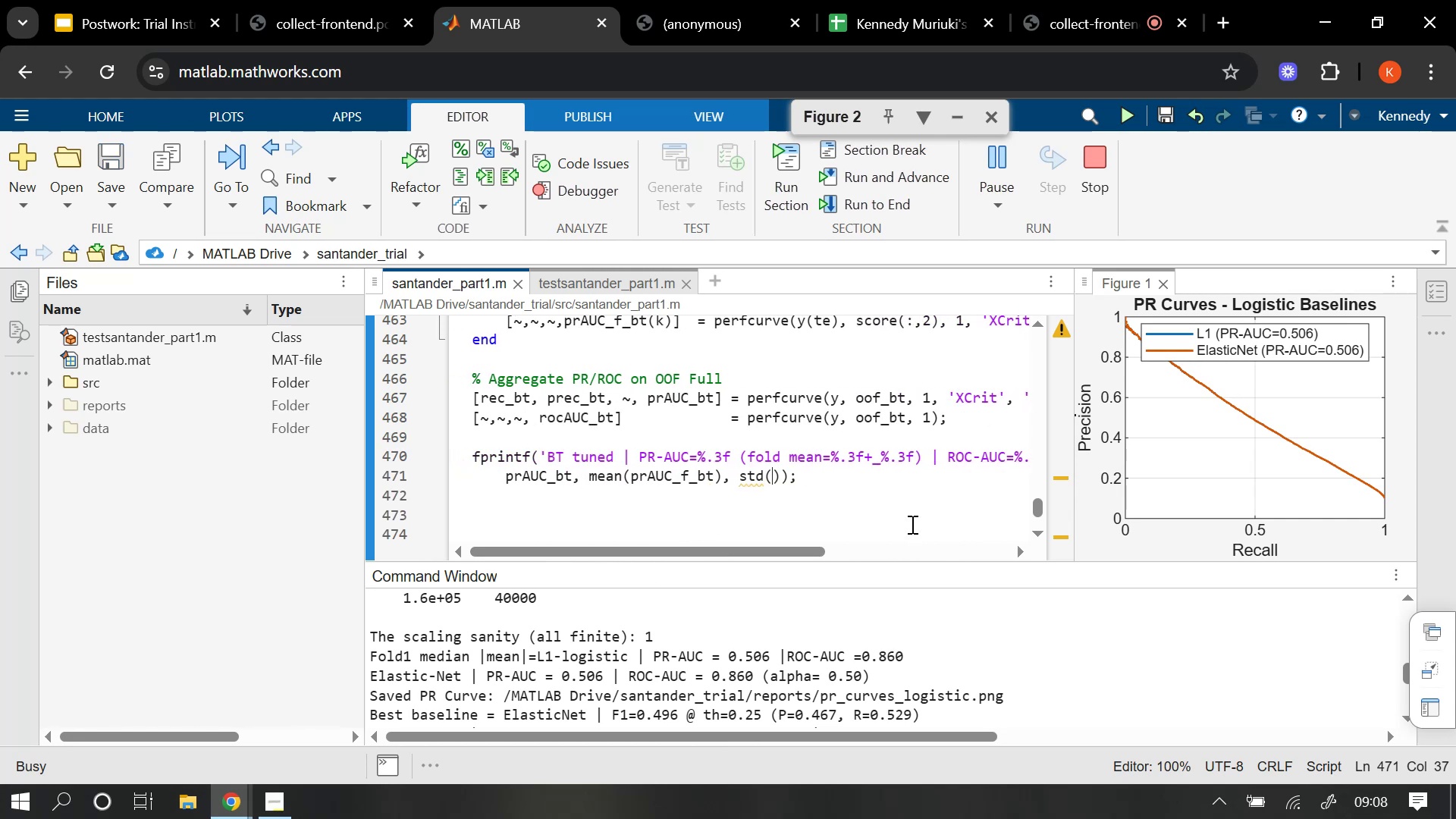 
type(pr)
 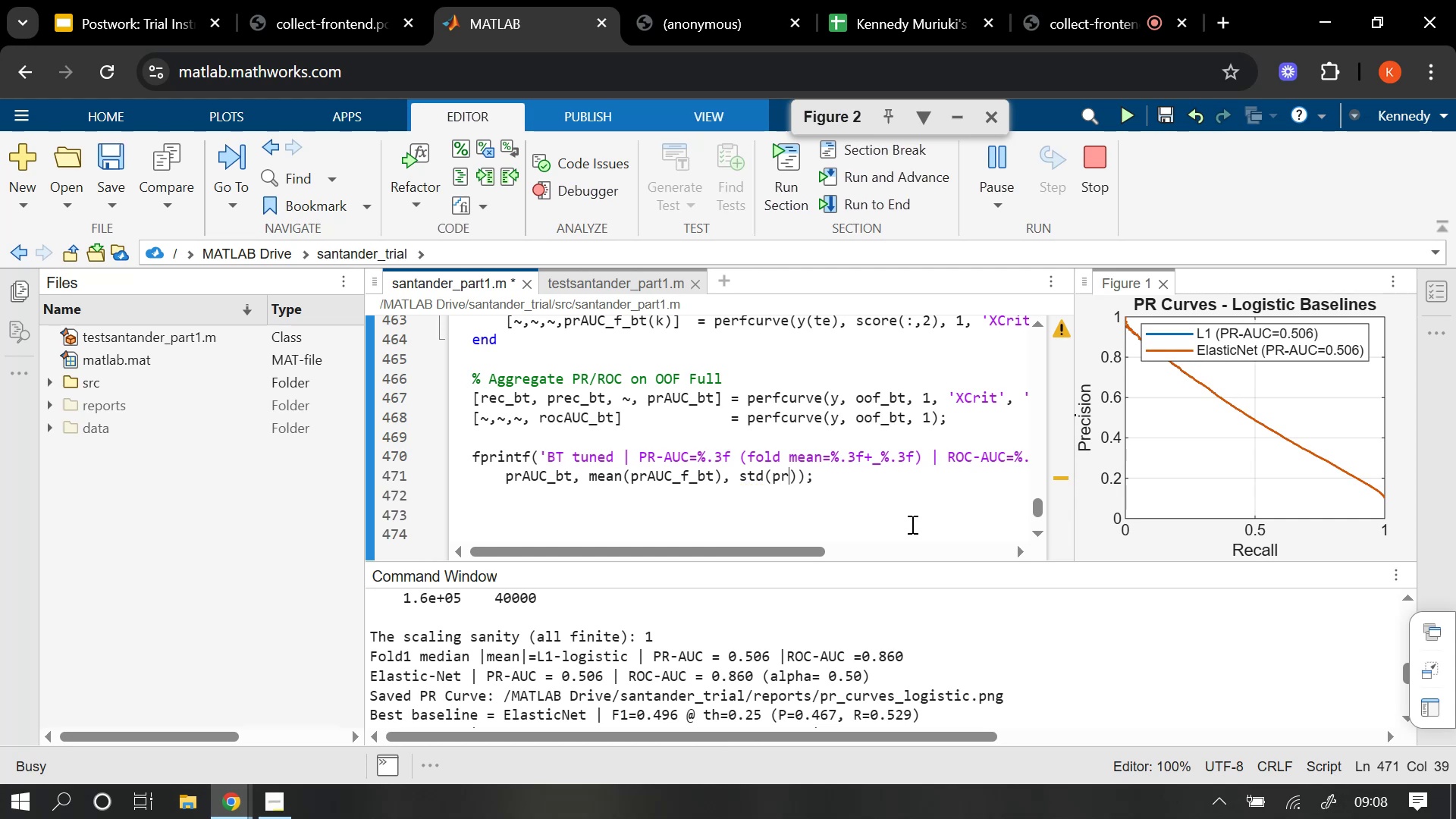 
type(AUC_f_bt)
 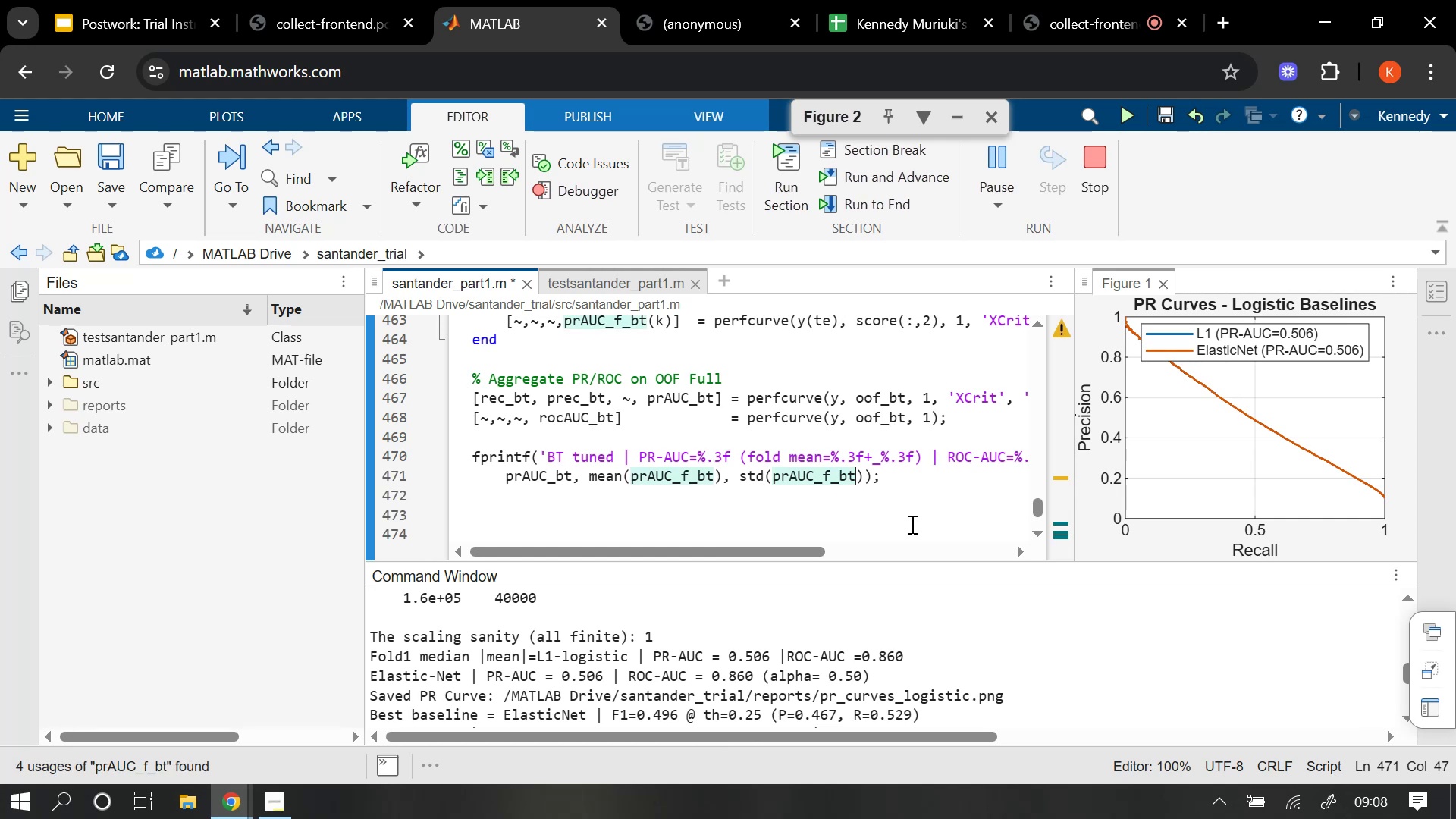 
key(ArrowRight)
 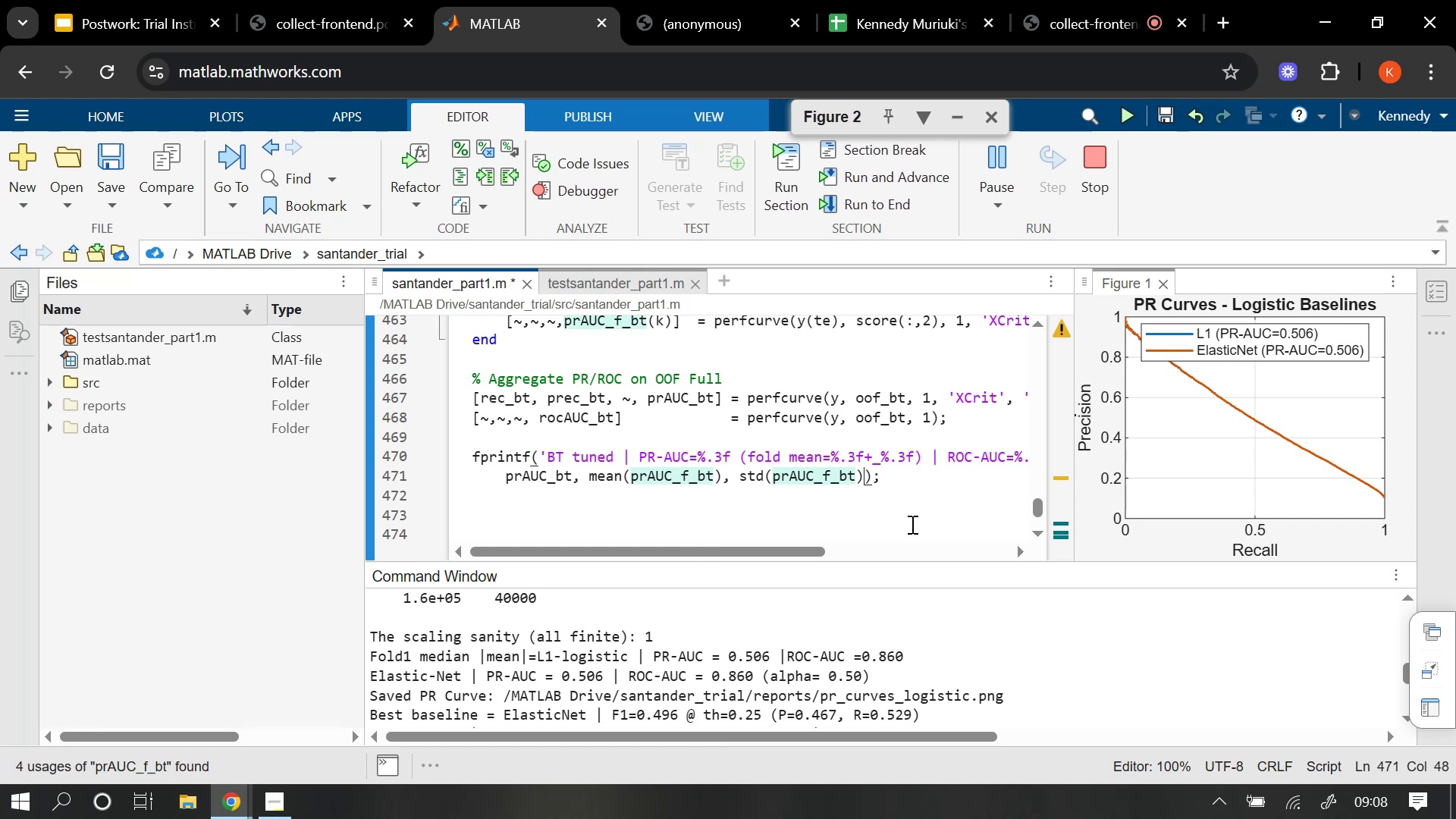 
type(, ri)
key(Backspace)
type(ocAUC_bt)
 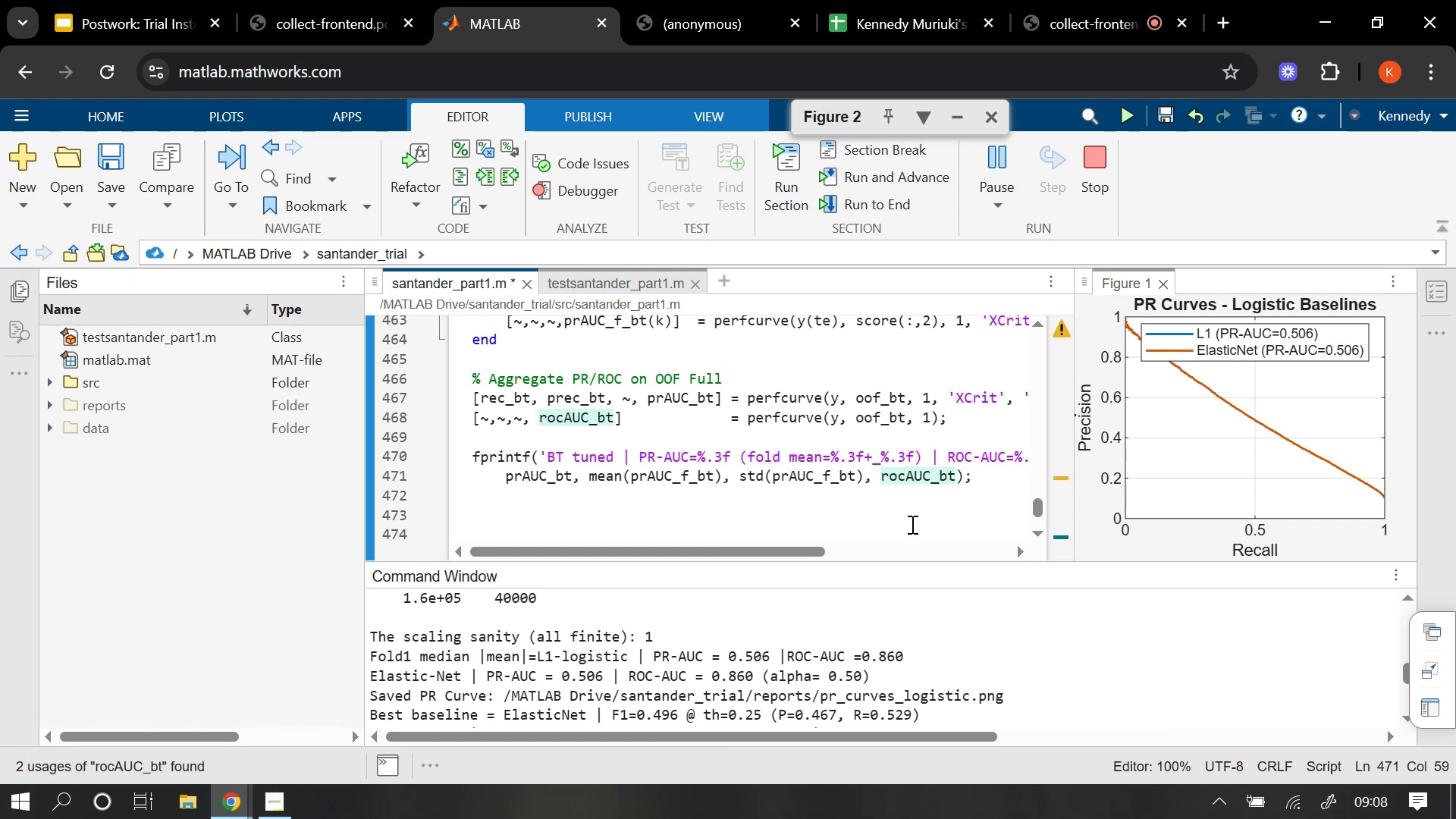 
key(ArrowRight)
 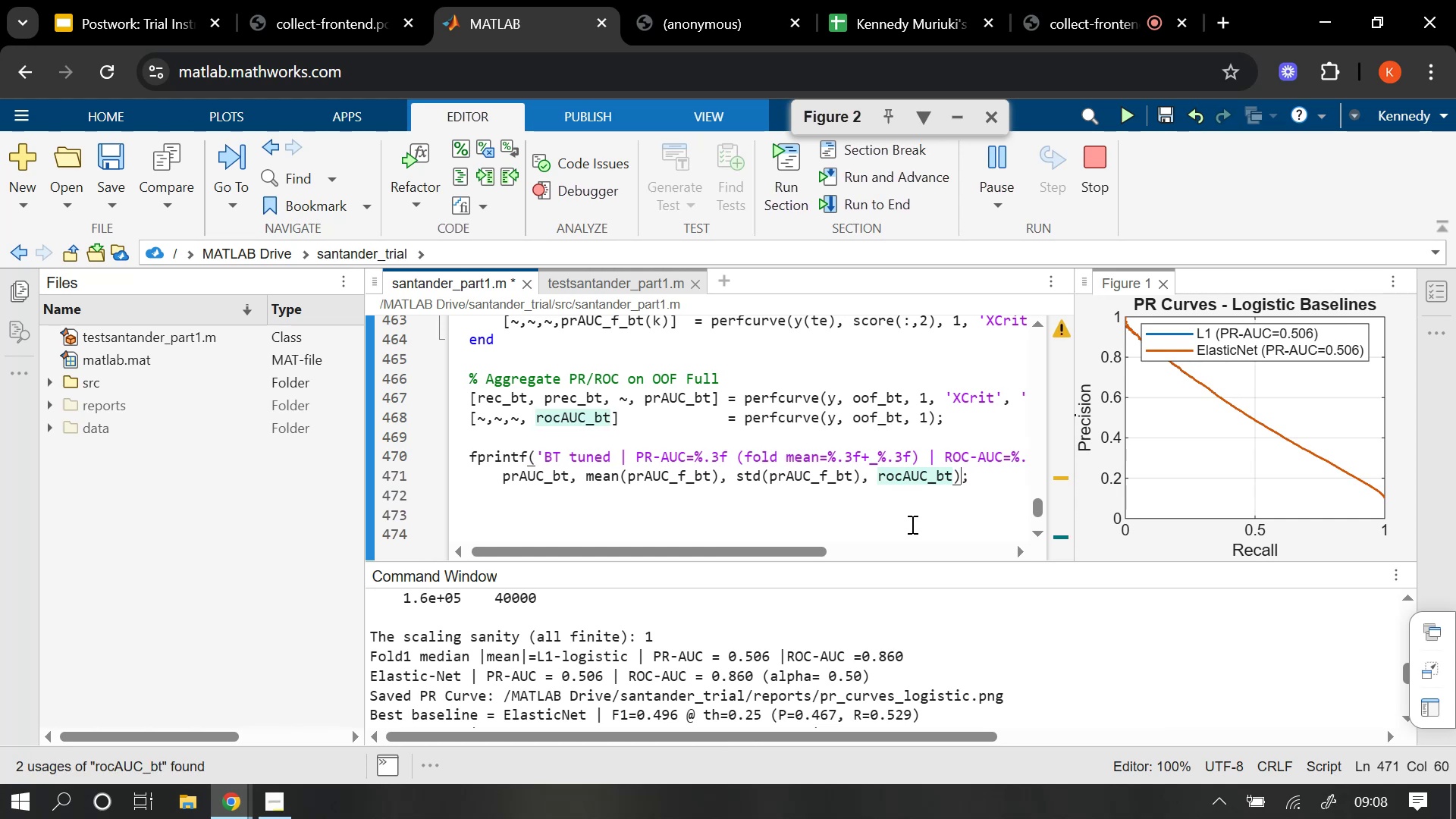 
key(ArrowRight)
 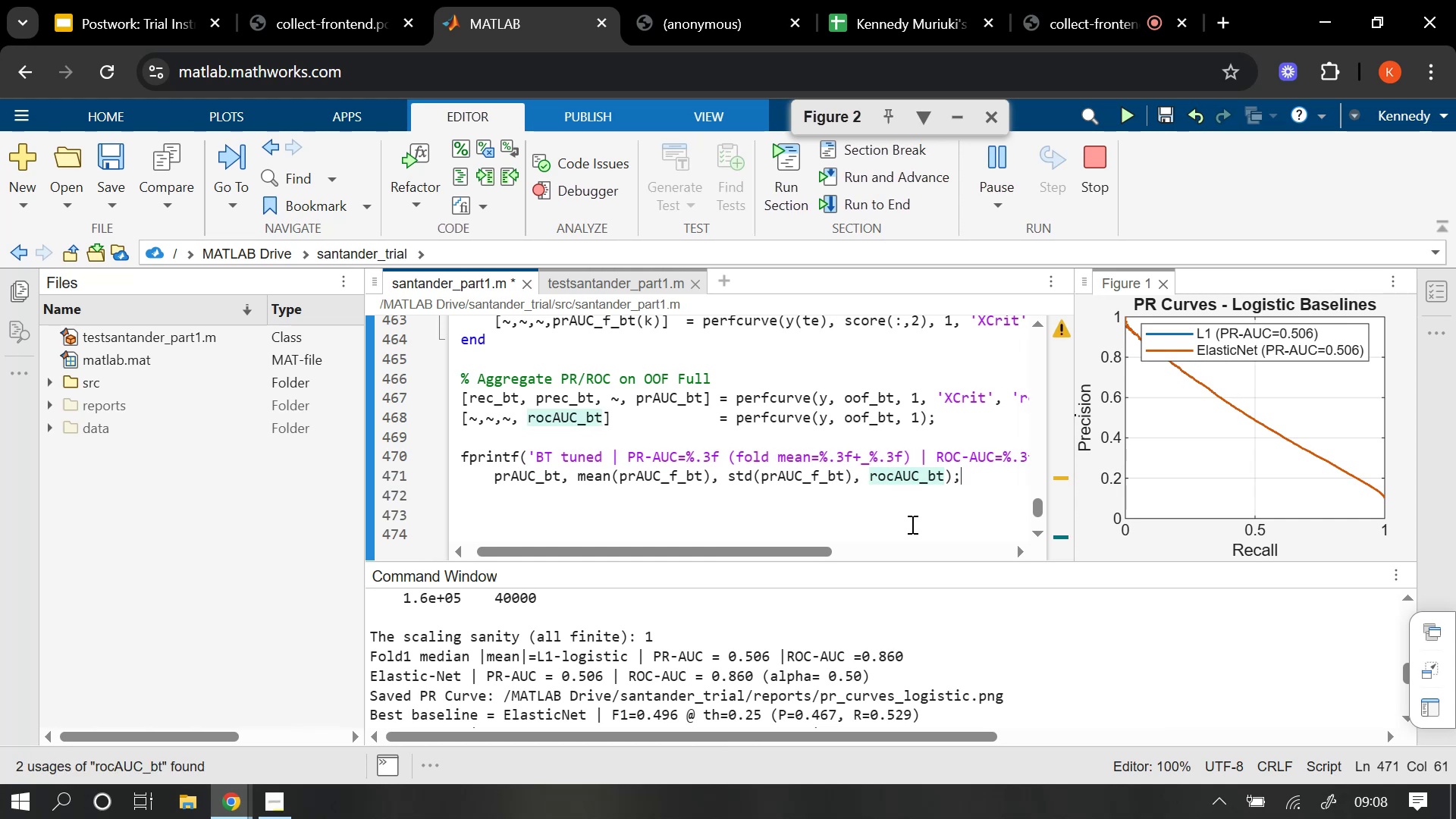 
key(Enter)
 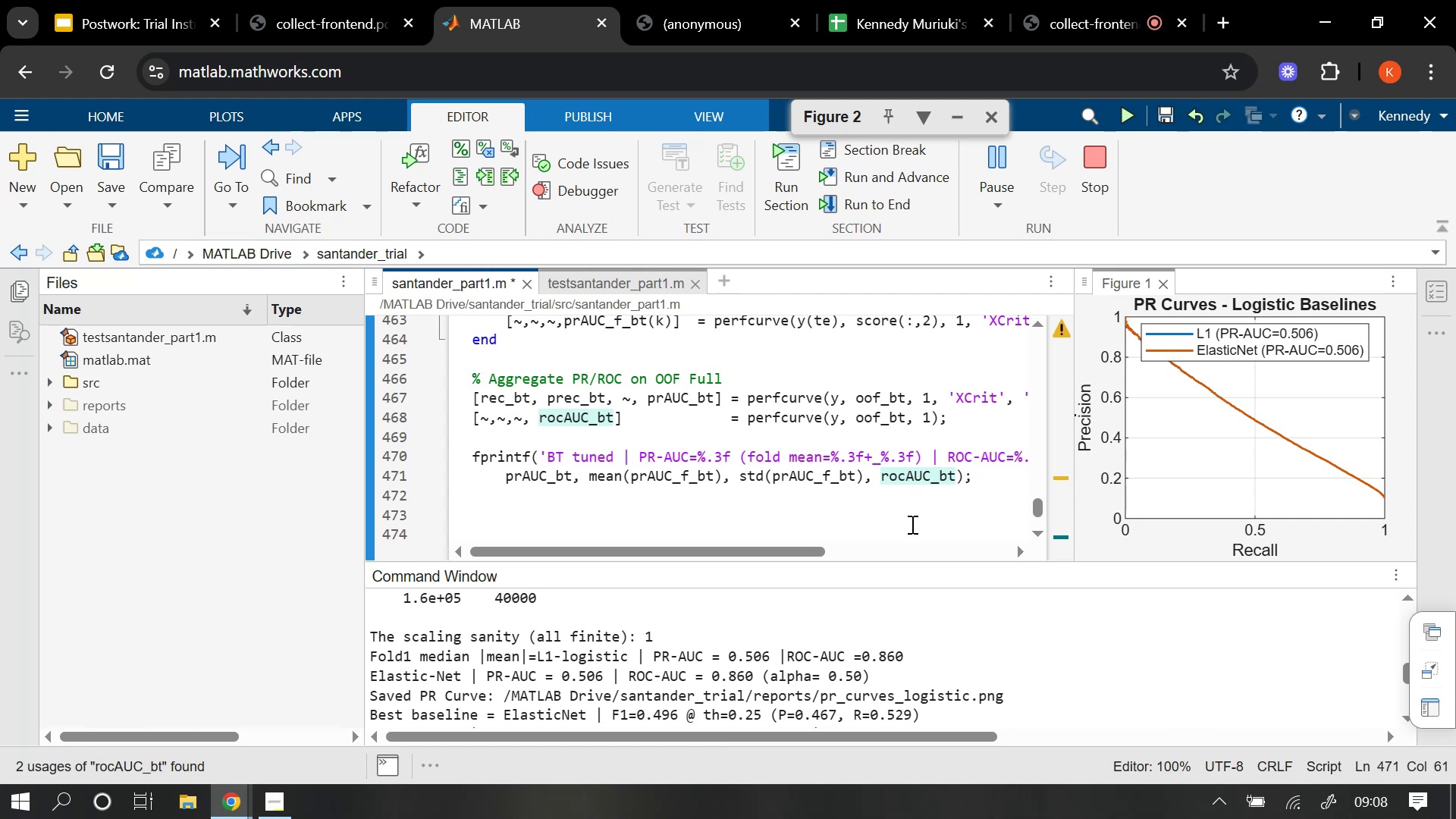 
key(Enter)
 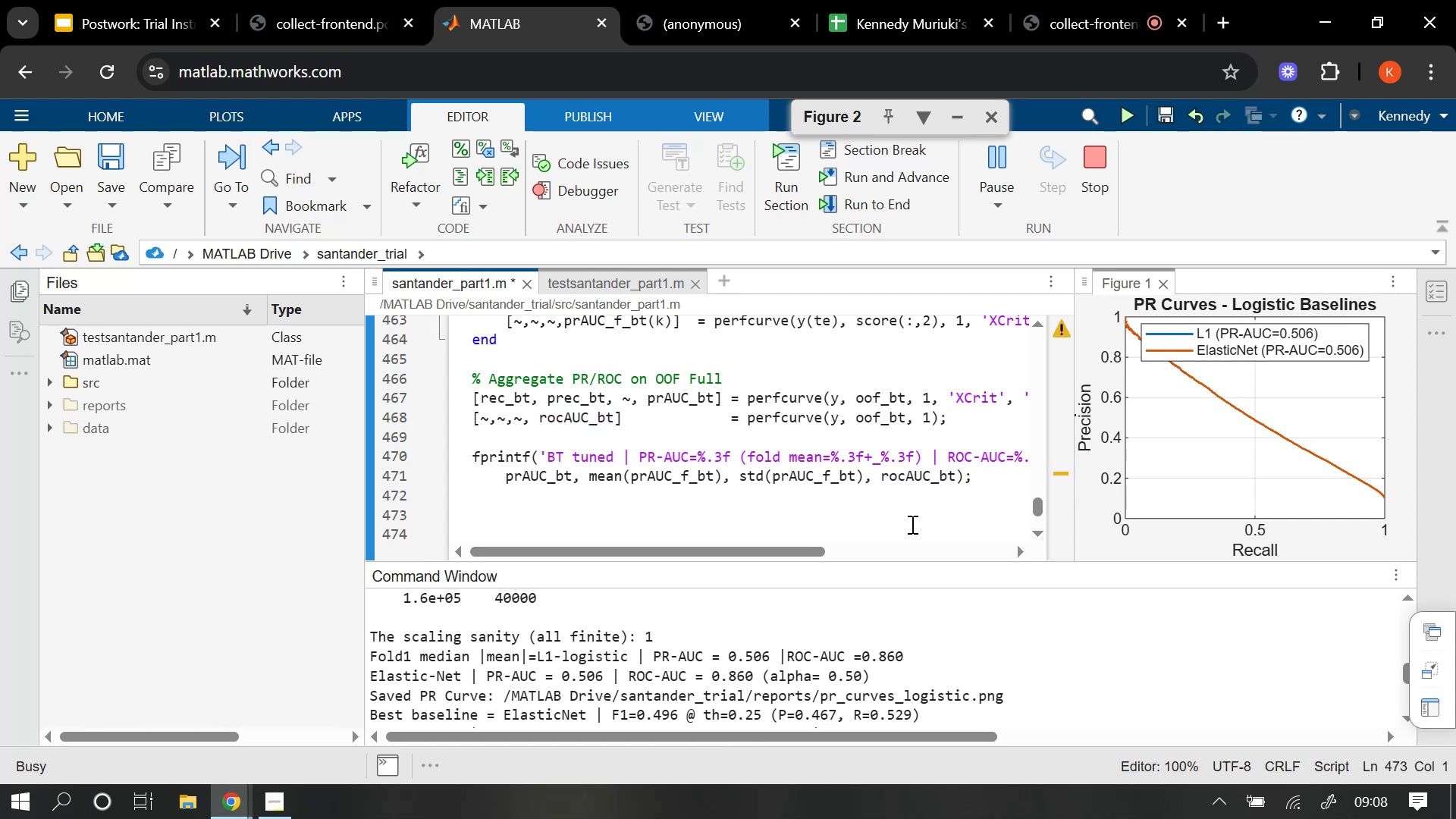 
key(Enter)
 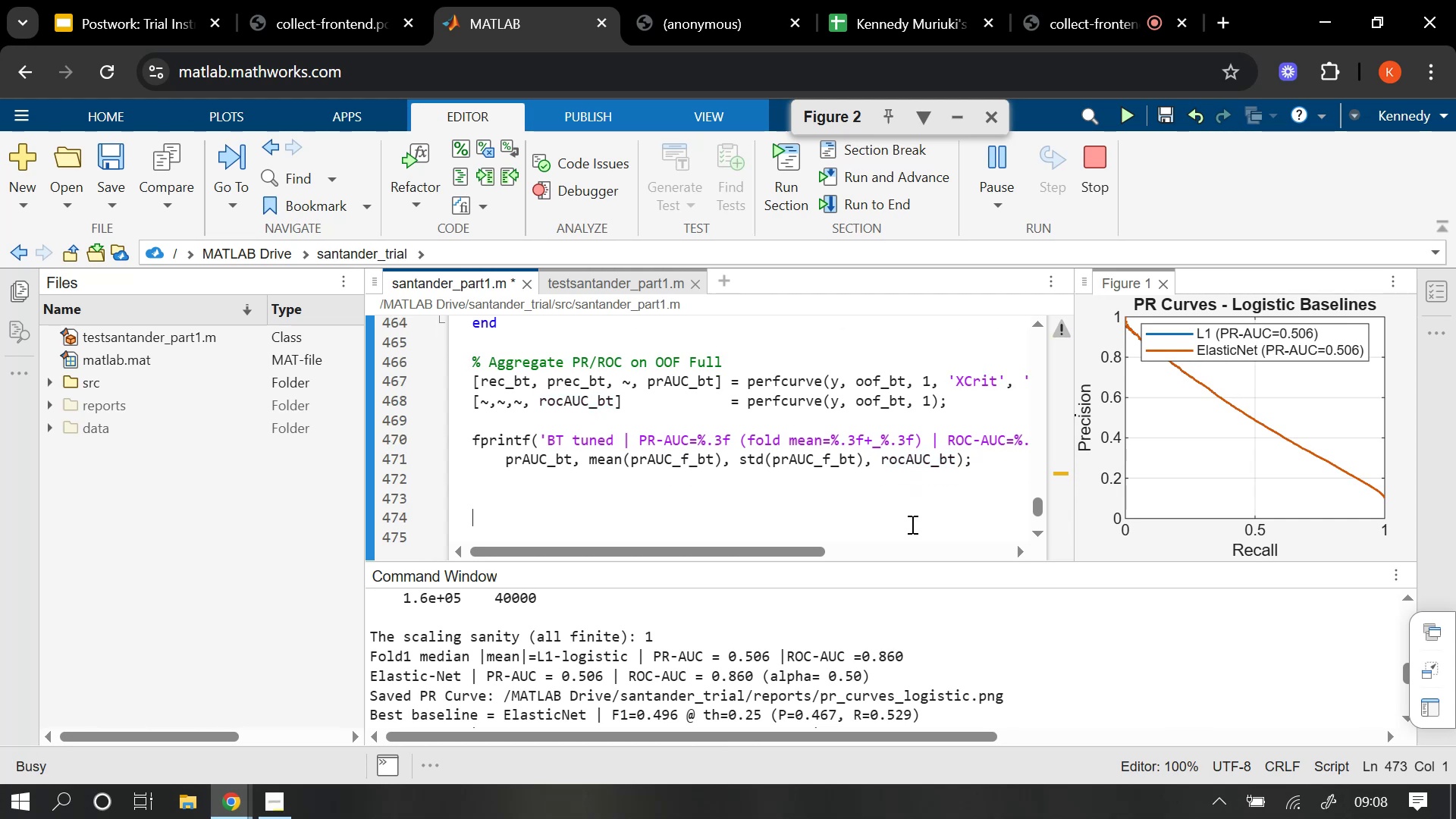 
type(% side by side )
 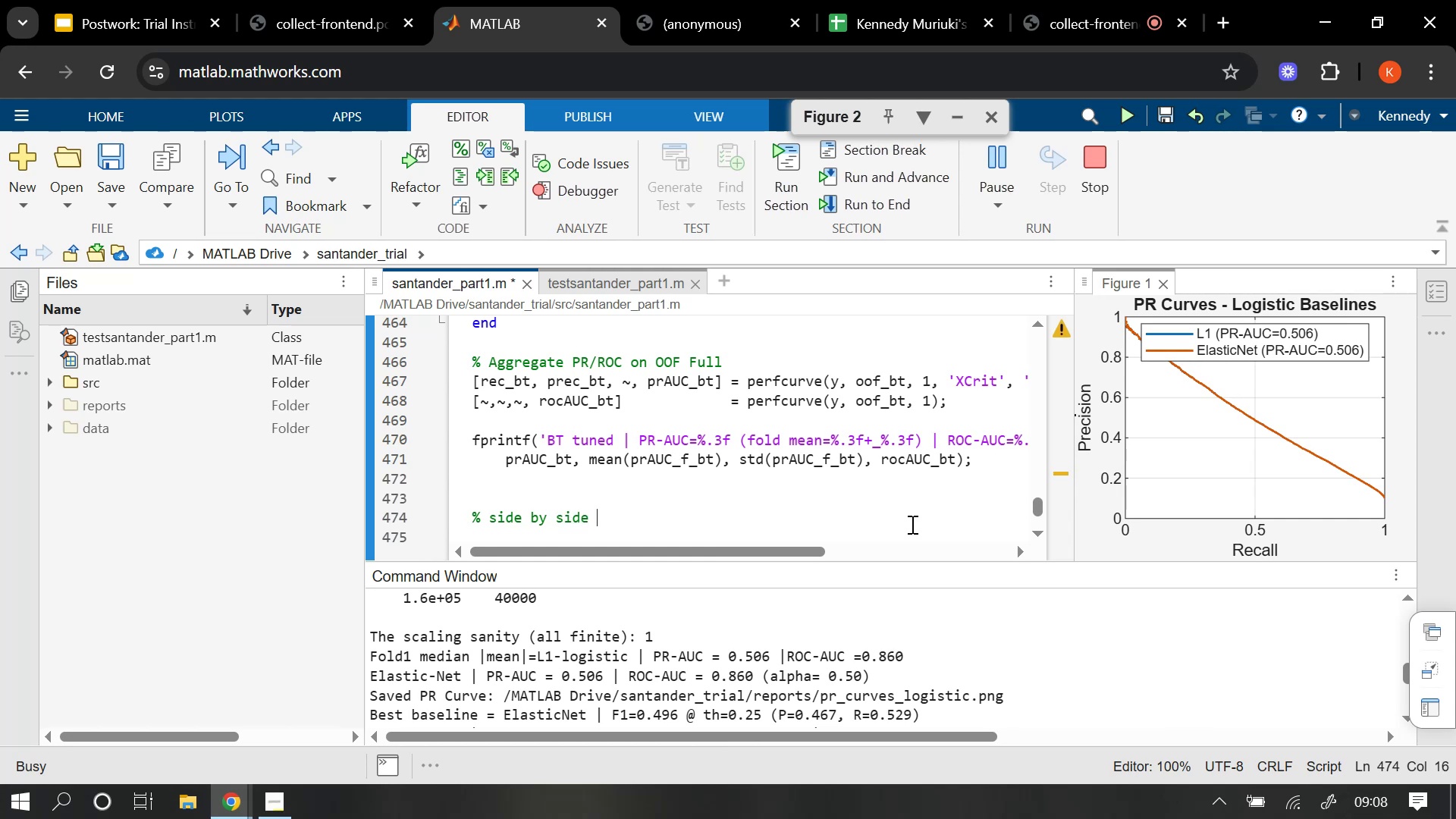 
wait(5.05)
 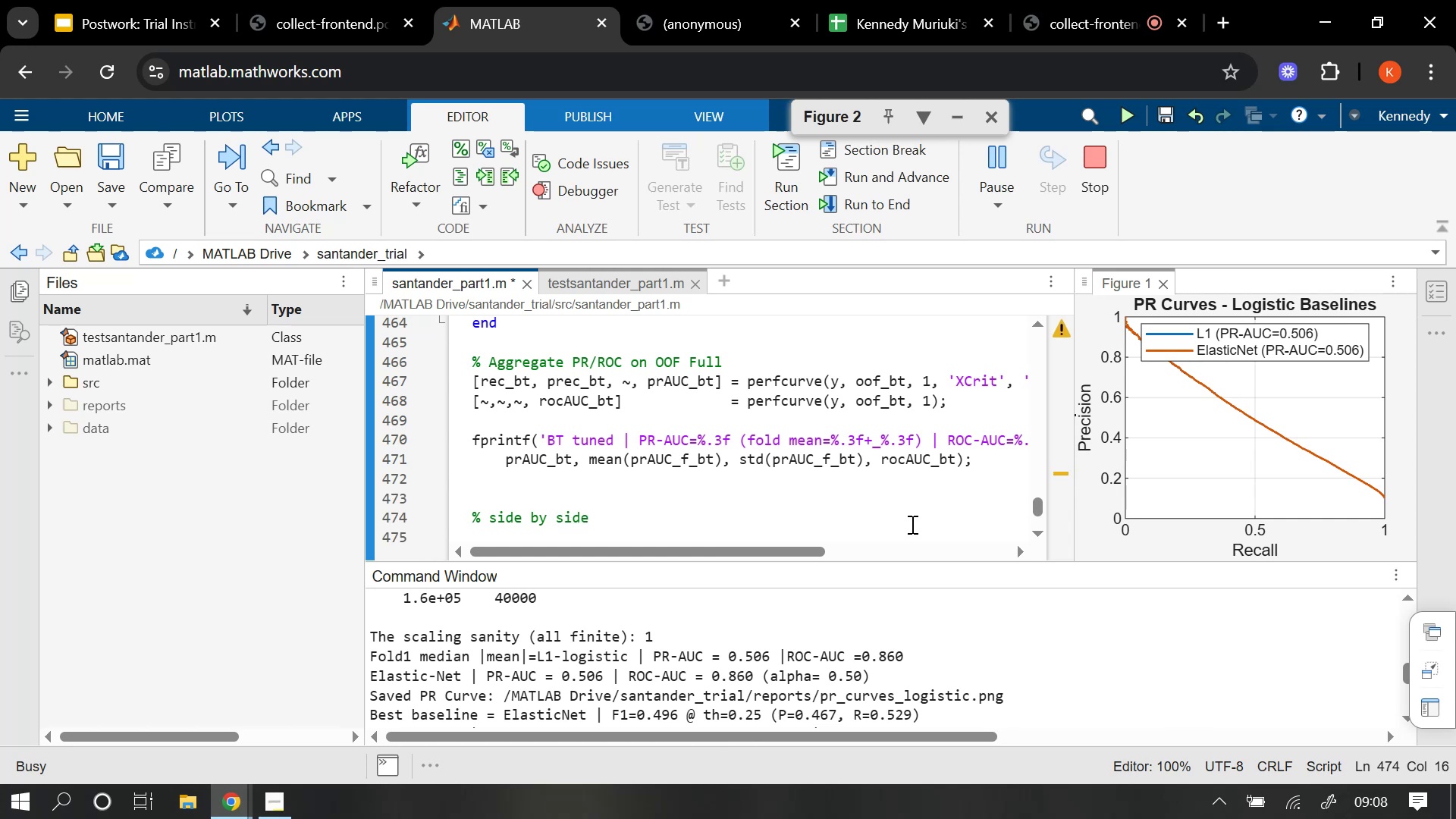 
hold_key(key=Backspace, duration=1.19)
 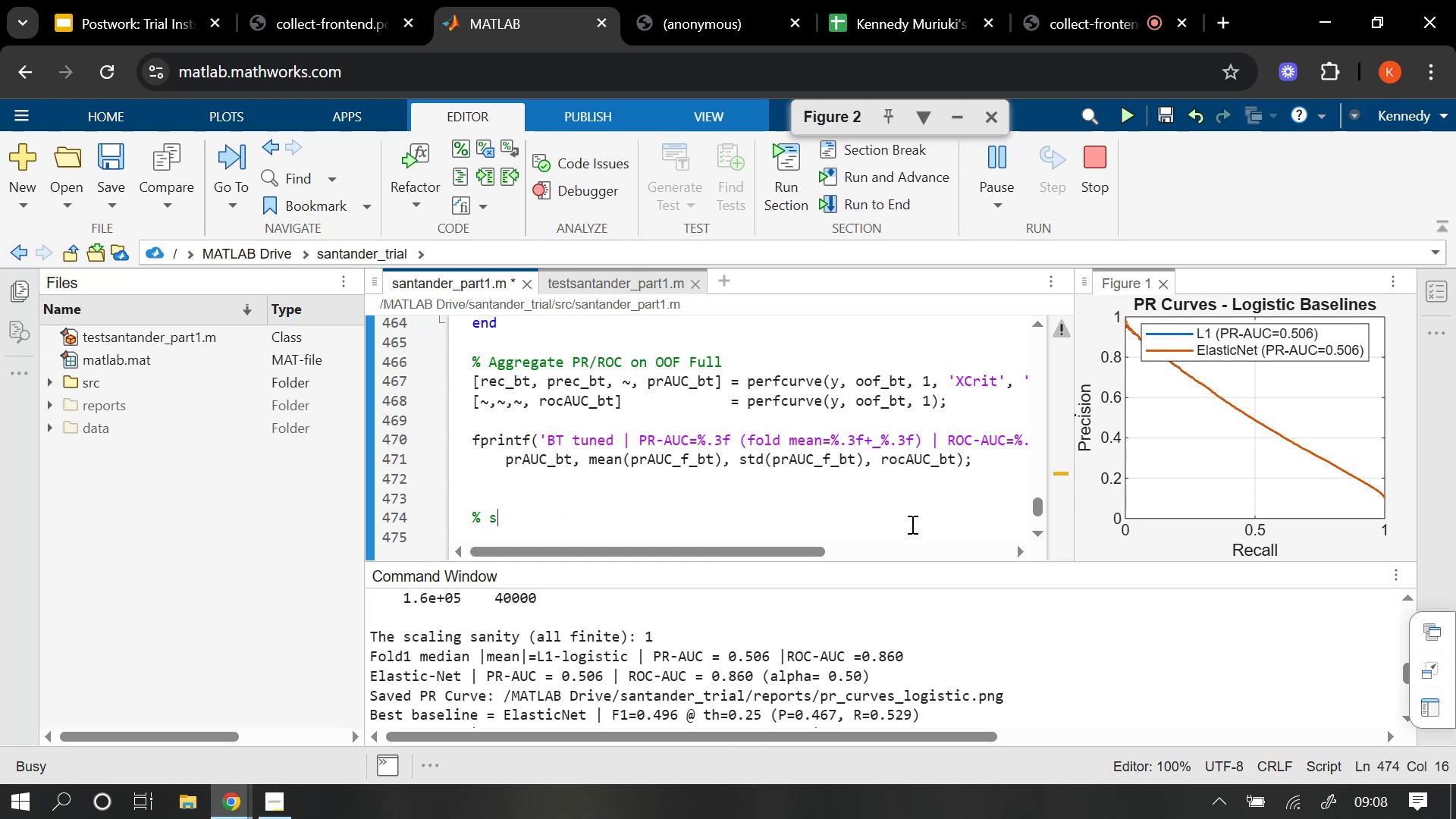 
key(Backspace)
 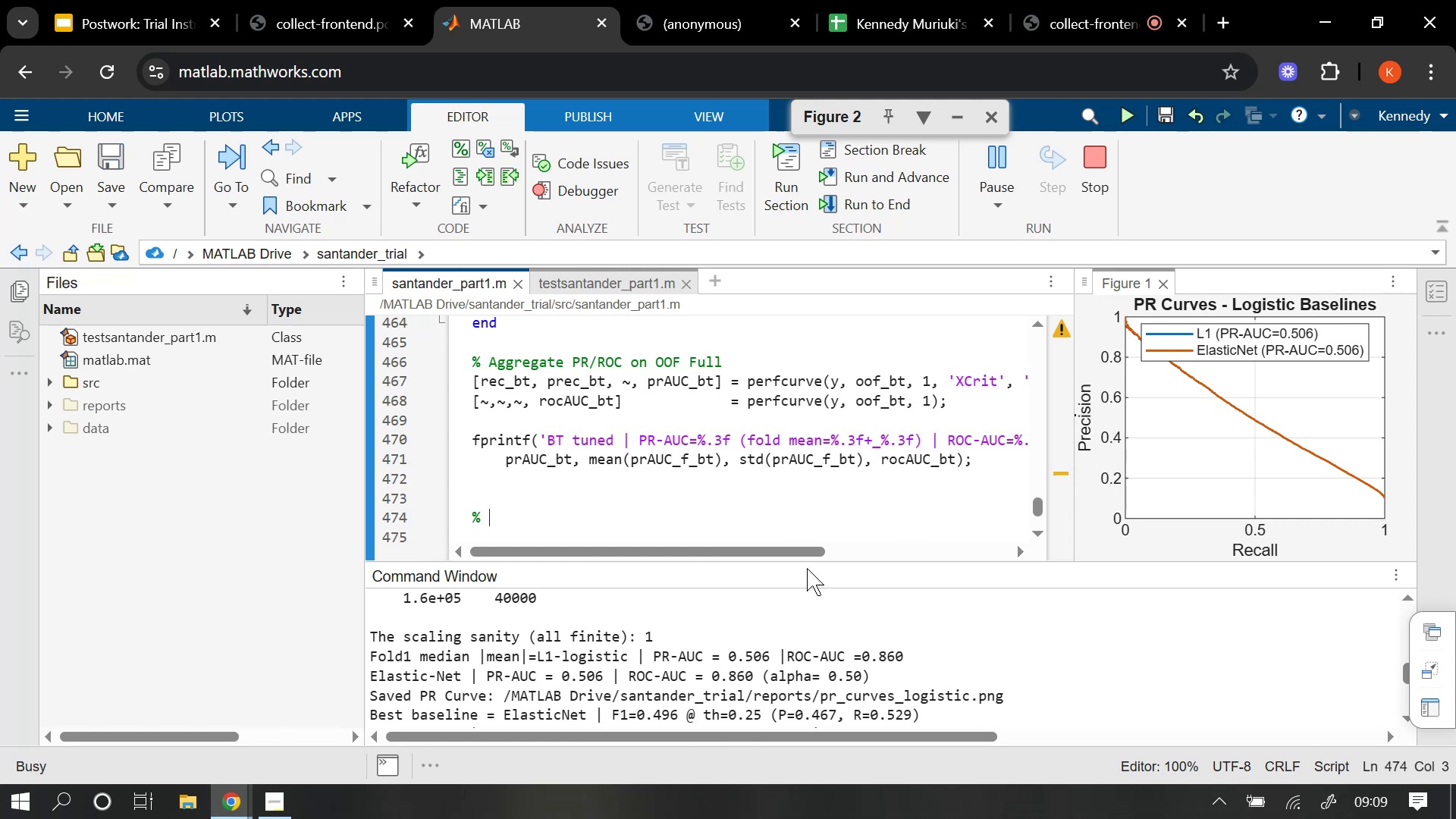 
wait(5.23)
 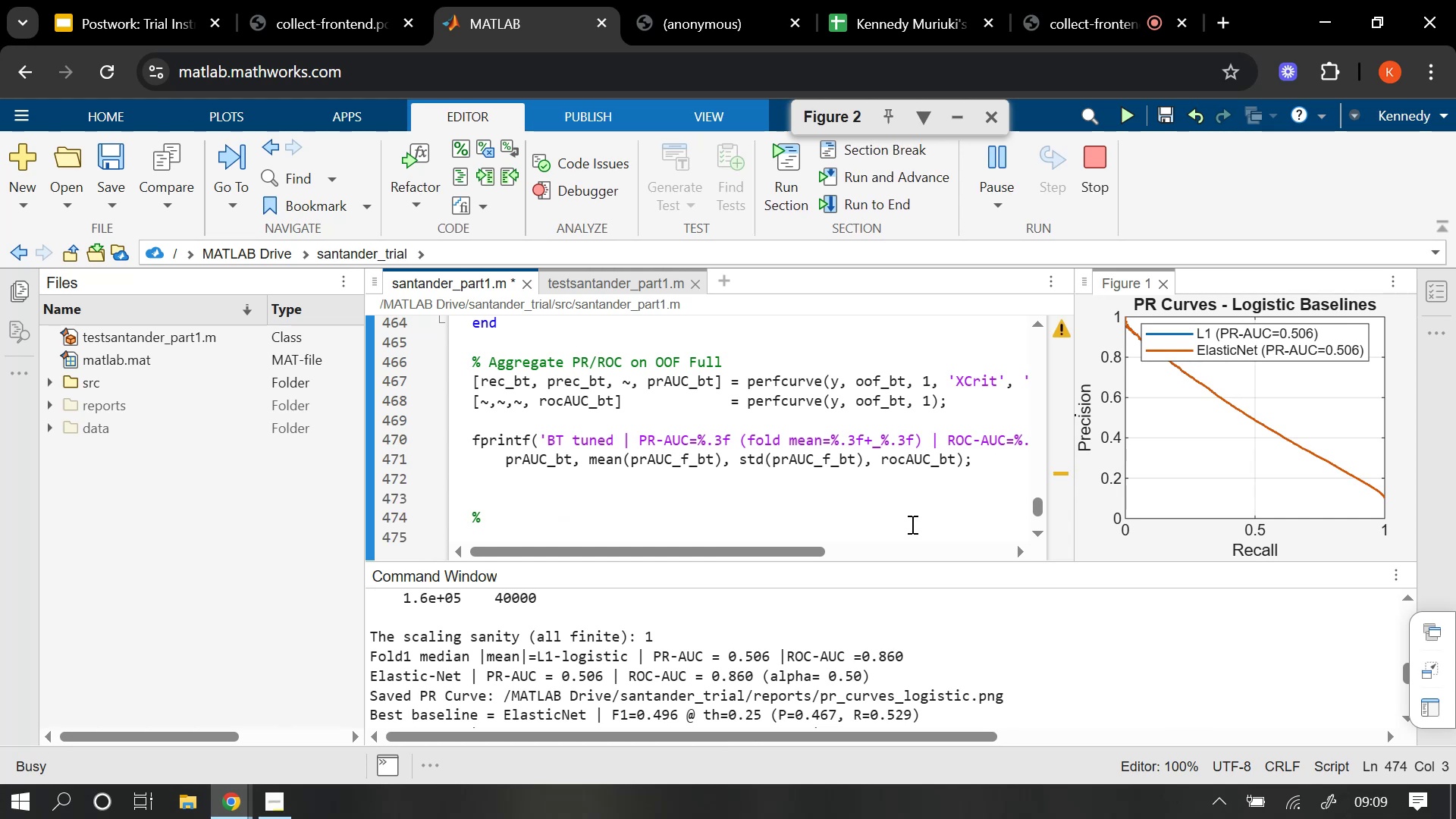 
scroll: coordinate [778, 708], scroll_direction: down, amount: 1.0
 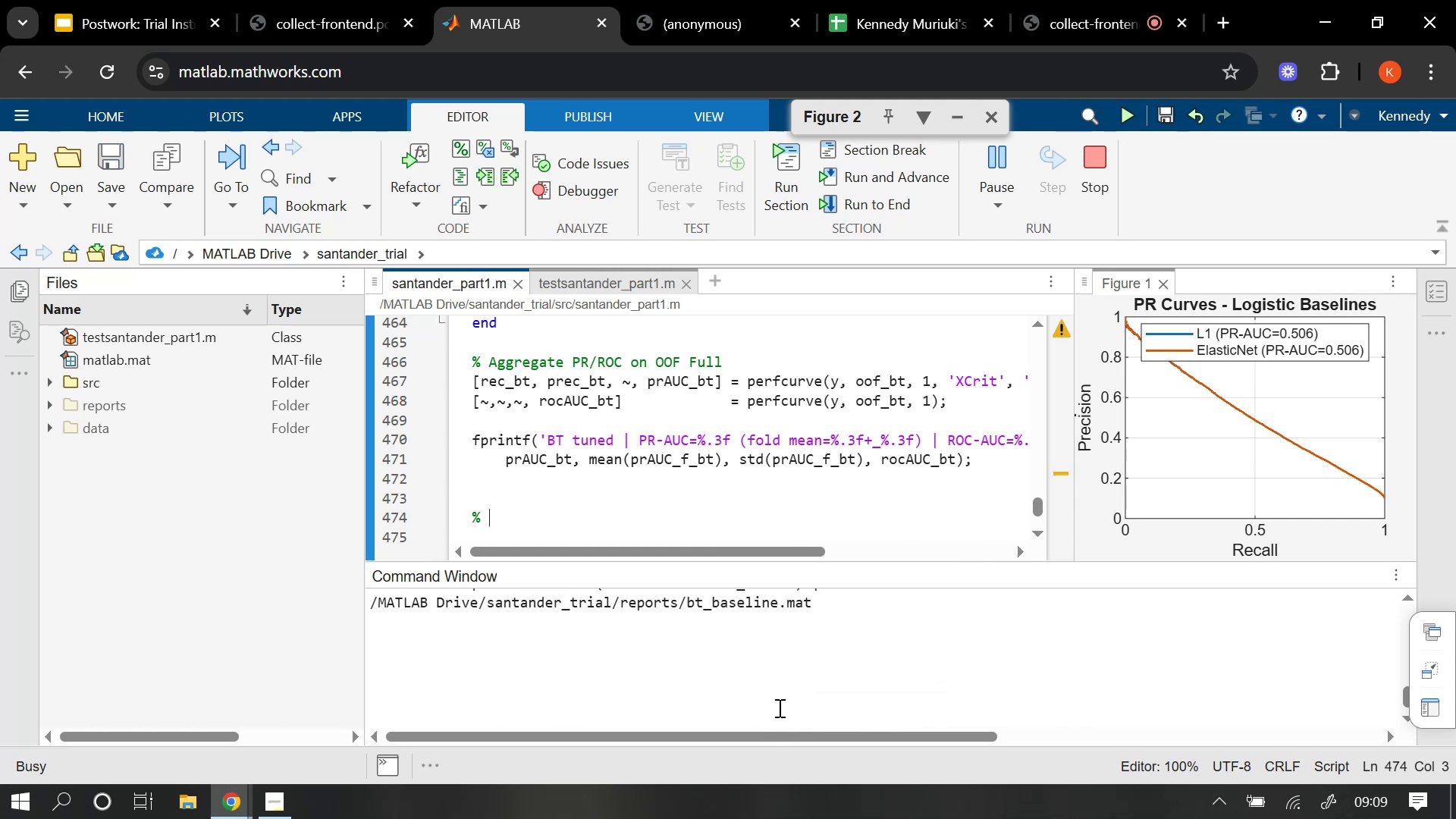 
scroll: coordinate [777, 700], scroll_direction: up, amount: 1.0
 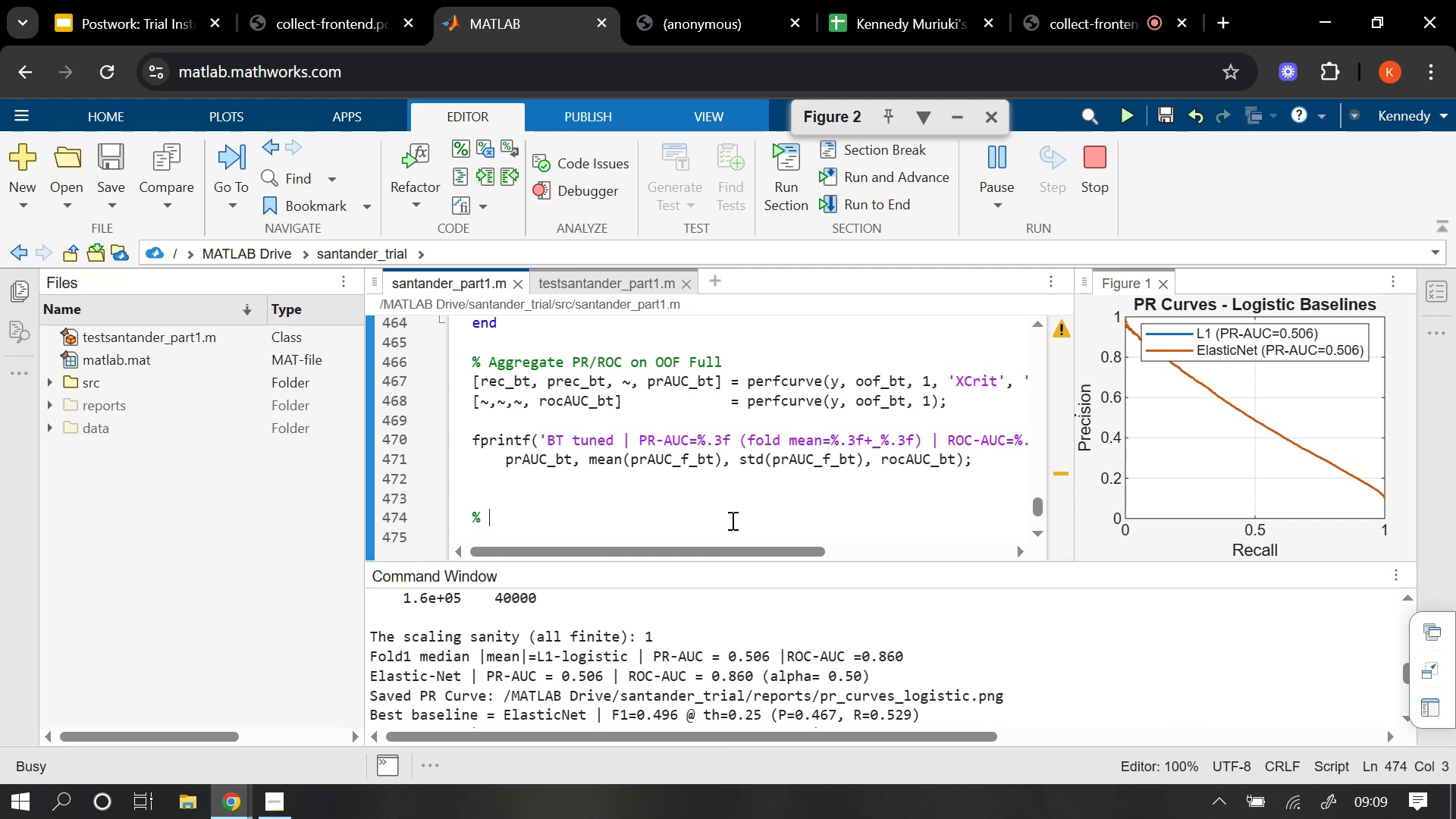 
wait(32.48)
 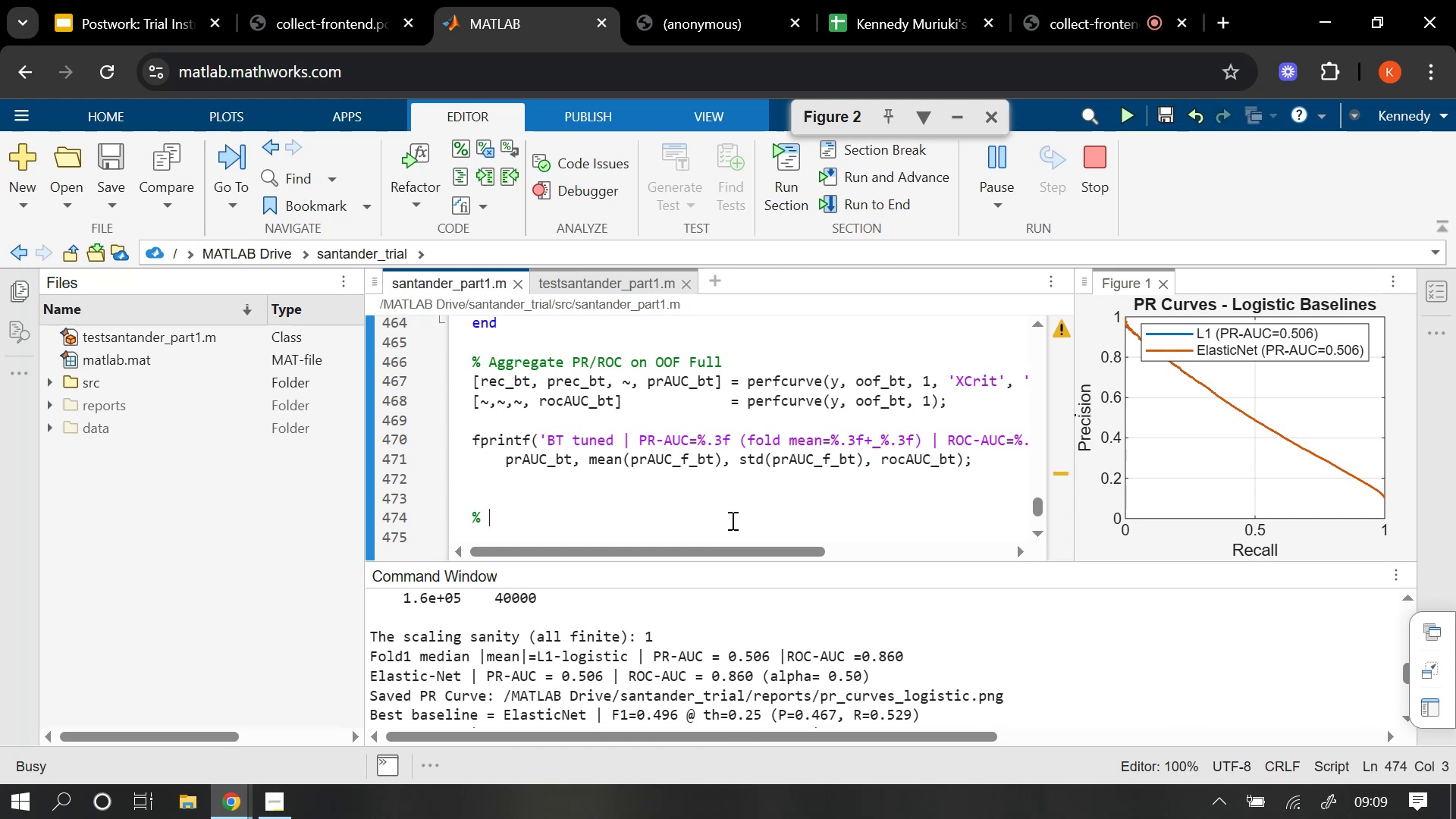 
type(compare PR curve  vs best losgi)
key(Backspace)
key(Backspace)
key(Backspace)
type(gistic )
 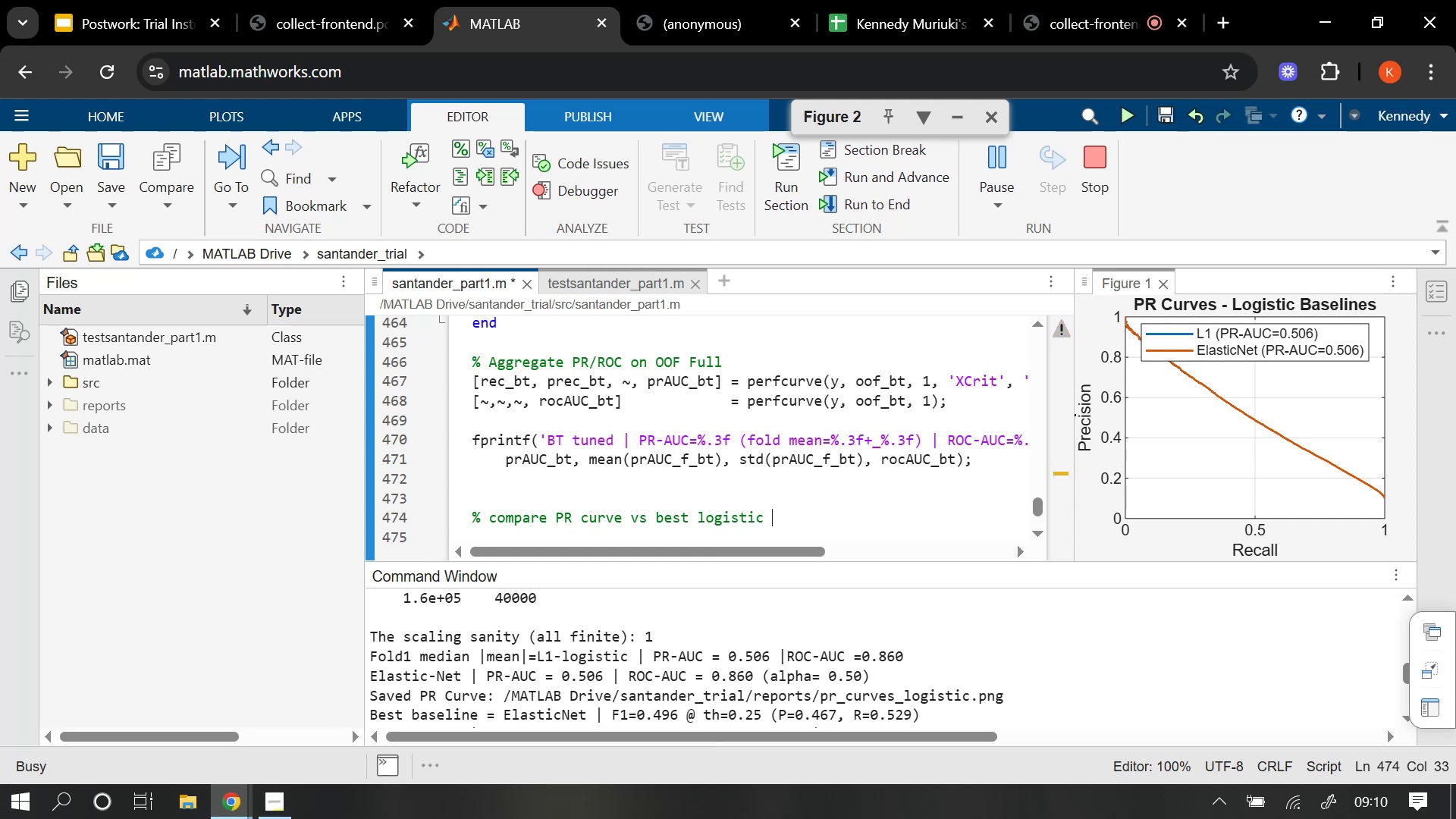 
key(Enter)
 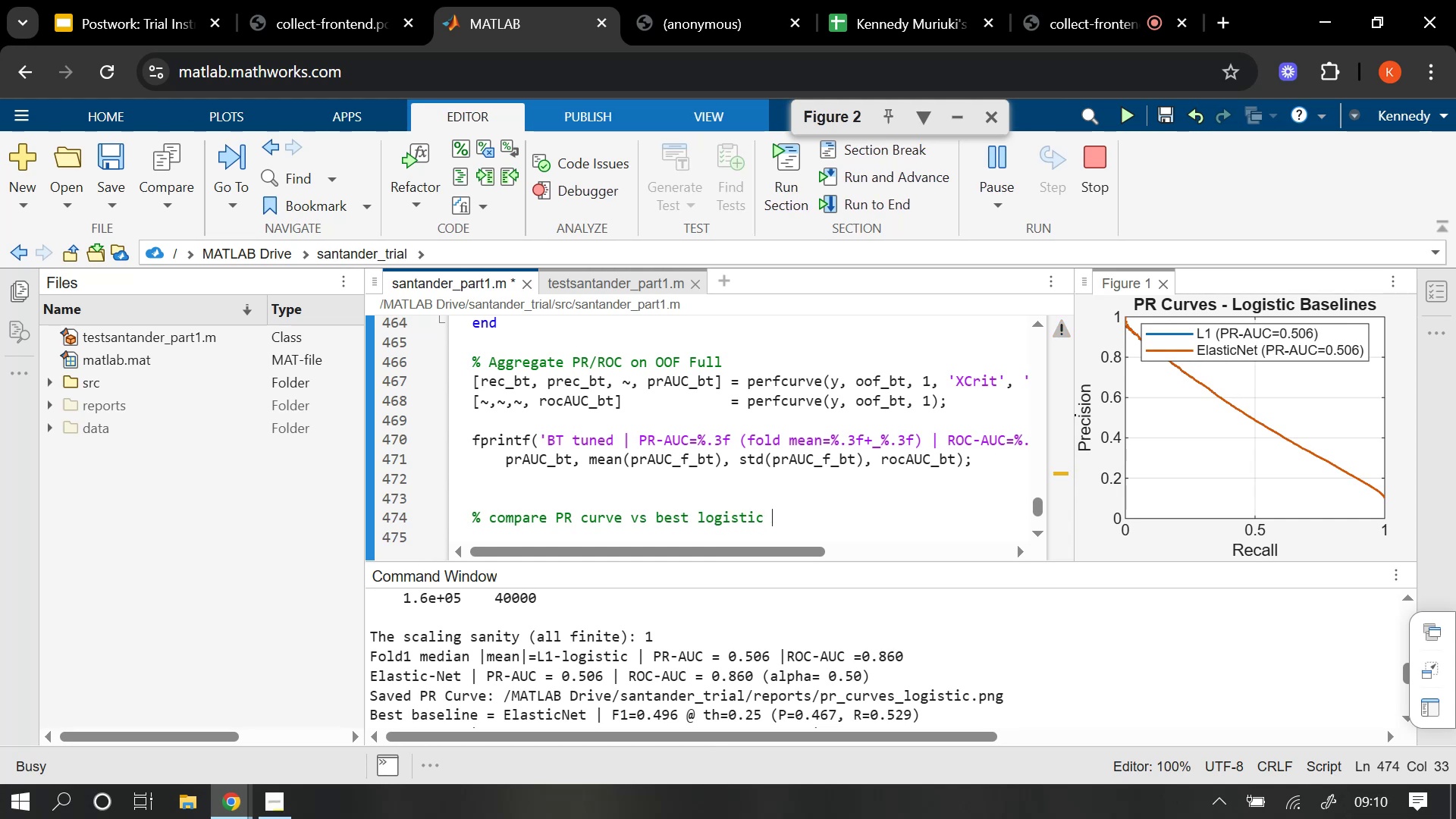 
key(Backspace)
key(Backspace)
type( (from oart)
key(Backspace)
key(Backspace)
key(Backspace)
key(Backspace)
type(a)
key(Backspace)
type(part 2))
 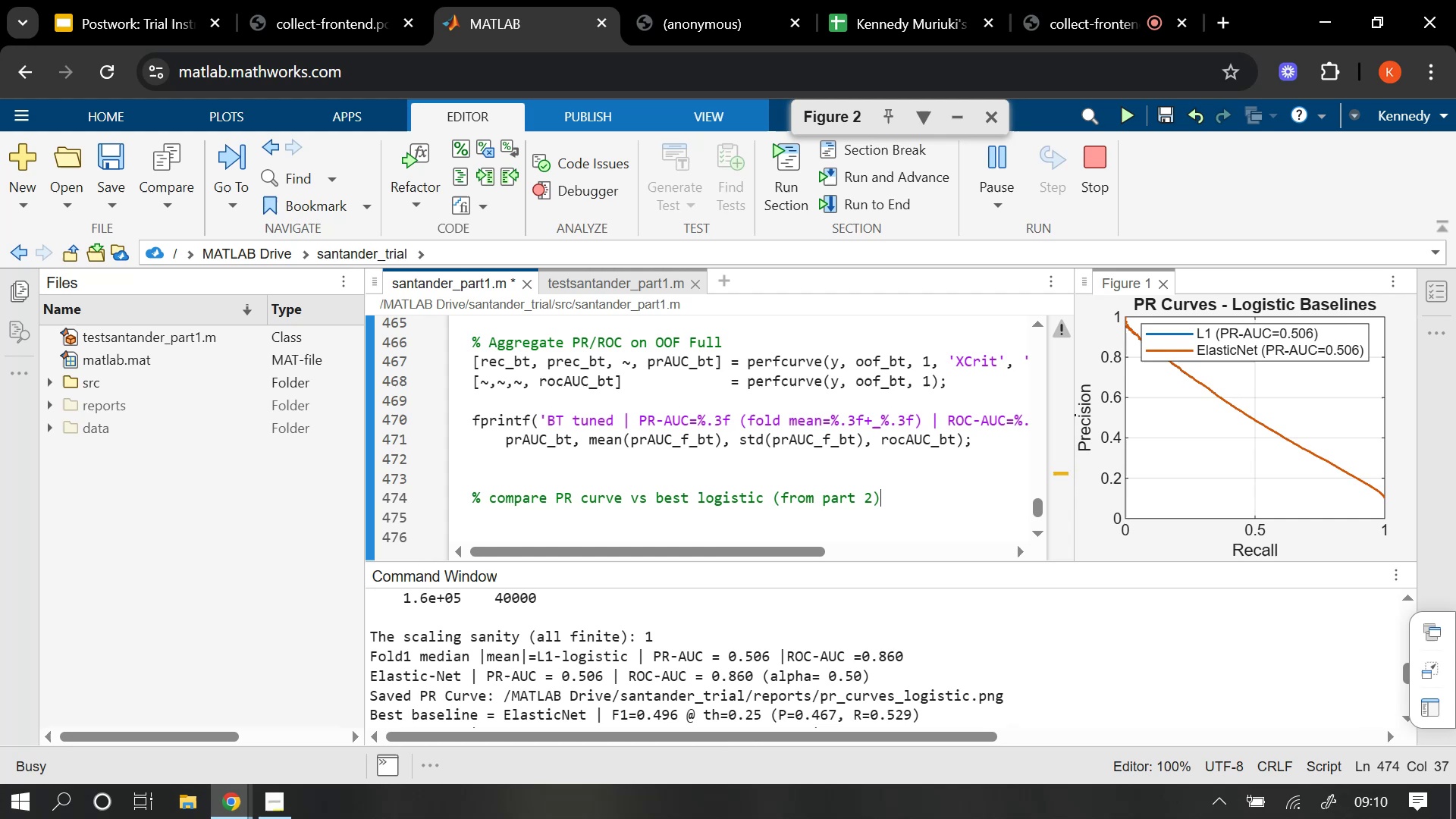 
 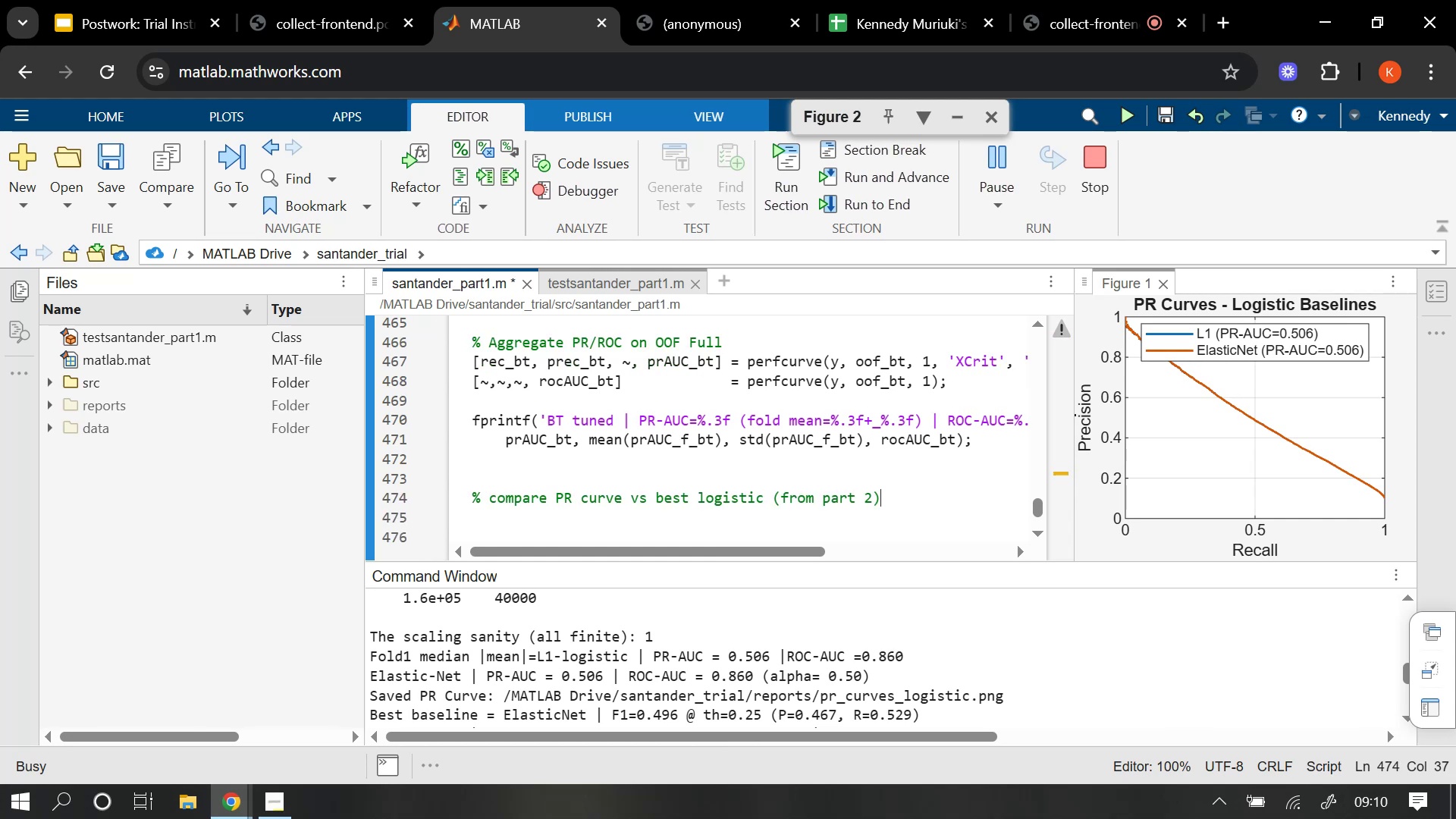 
key(Enter)
 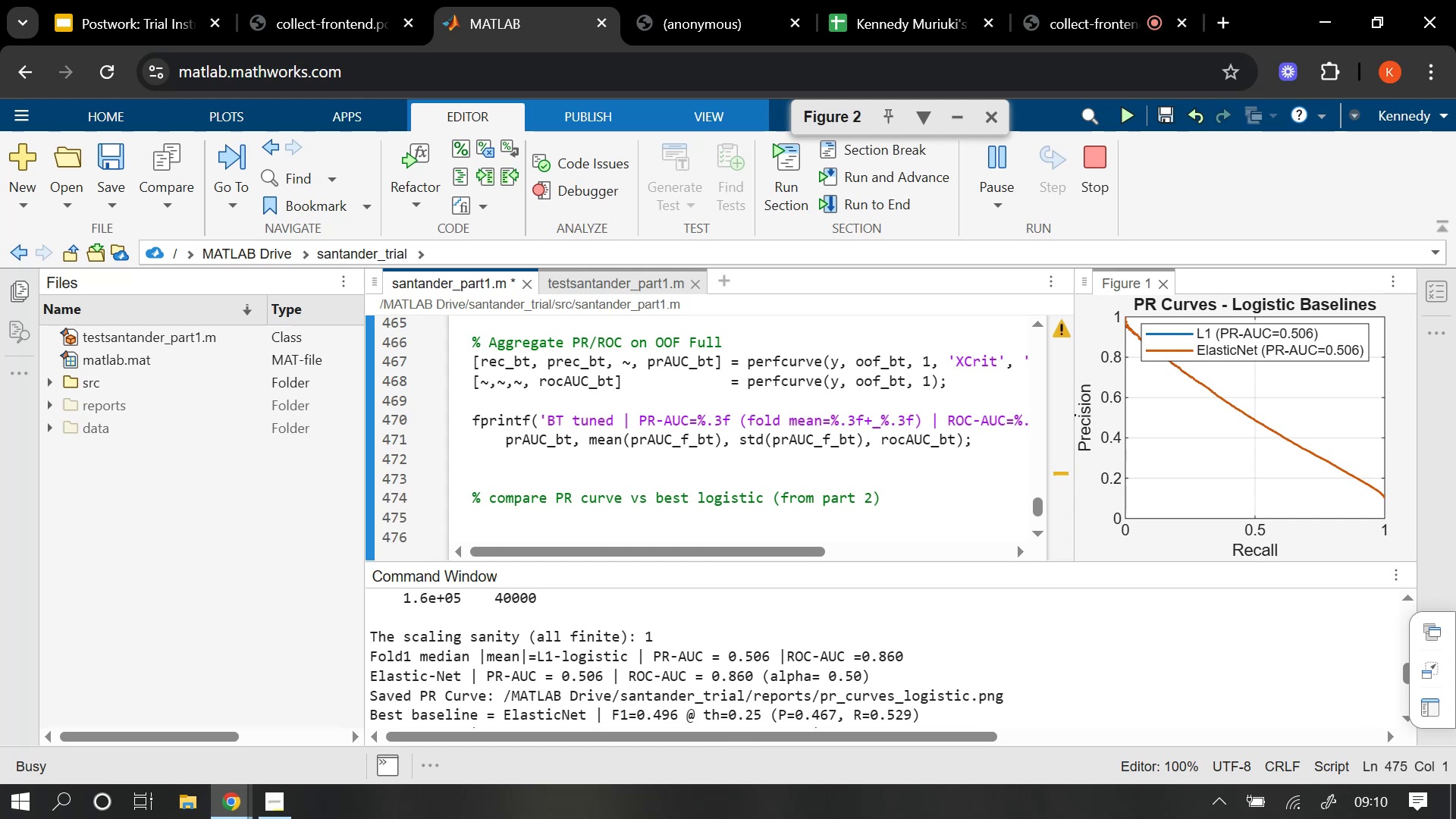 
wait(12.02)
 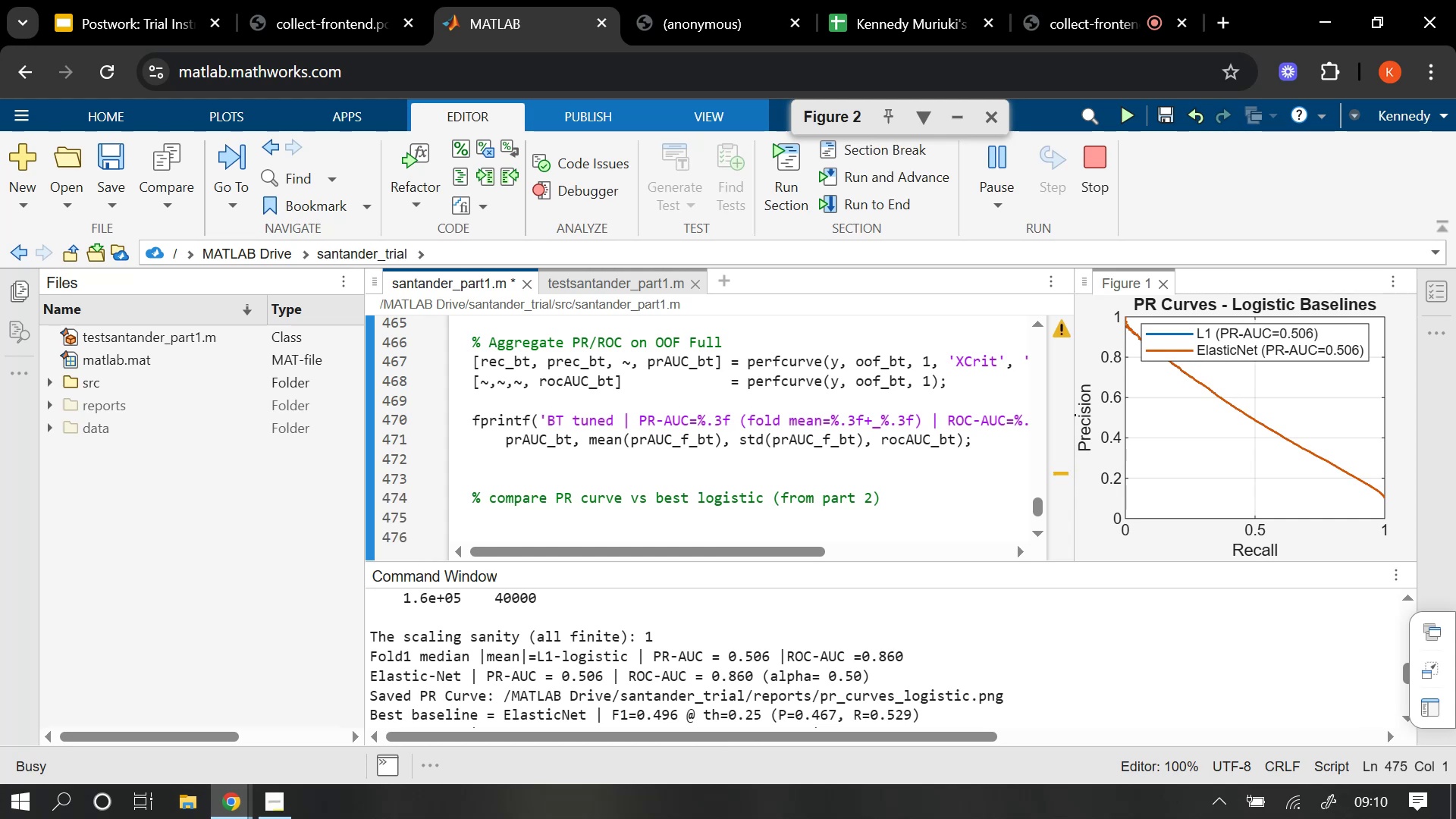 
scroll: coordinate [808, 428], scroll_direction: up, amount: 3.0
 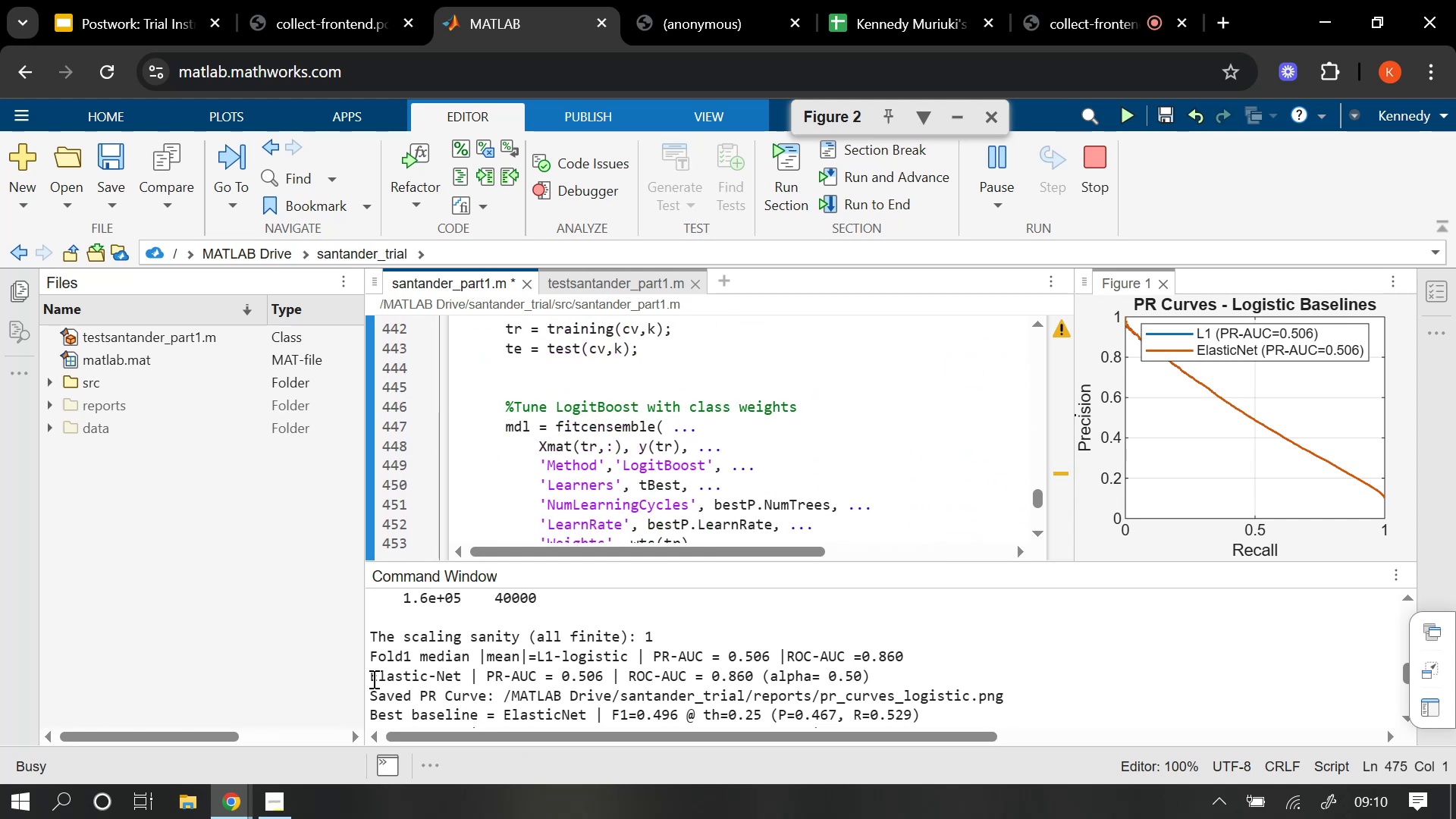 
wait(6.81)
 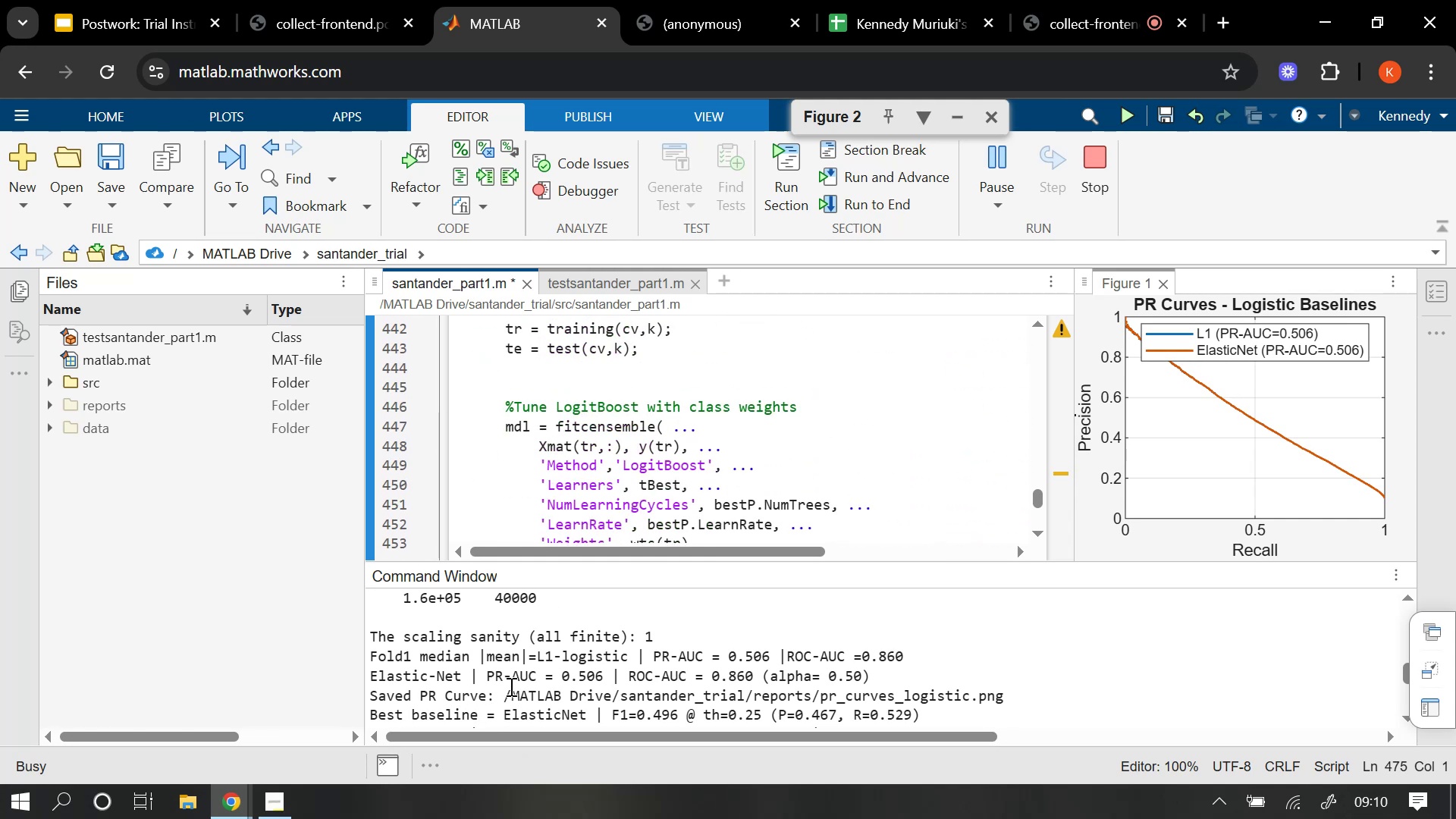 
scroll: coordinate [786, 467], scroll_direction: up, amount: 24.0
 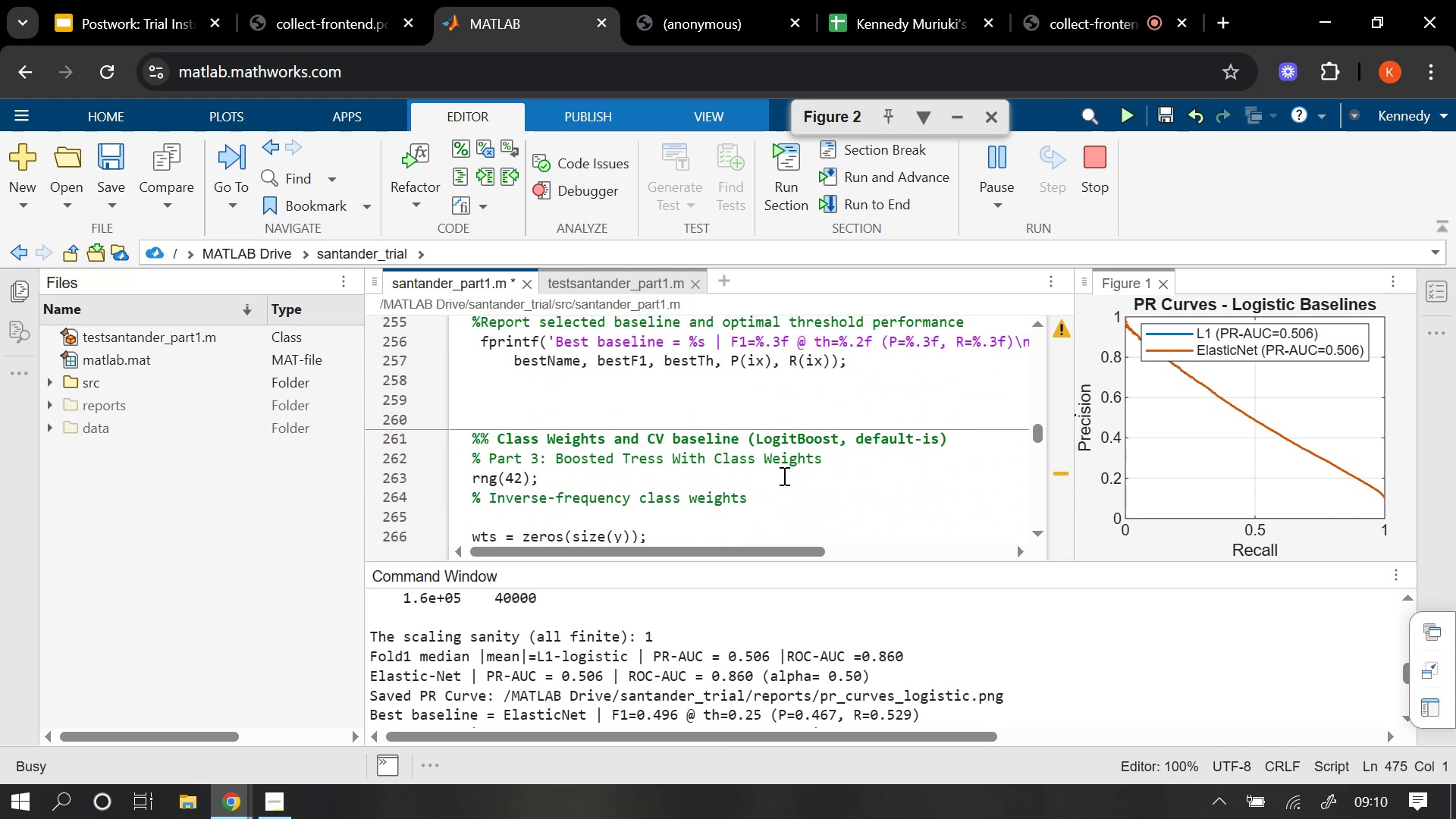 
scroll: coordinate [782, 475], scroll_direction: up, amount: 1.0
 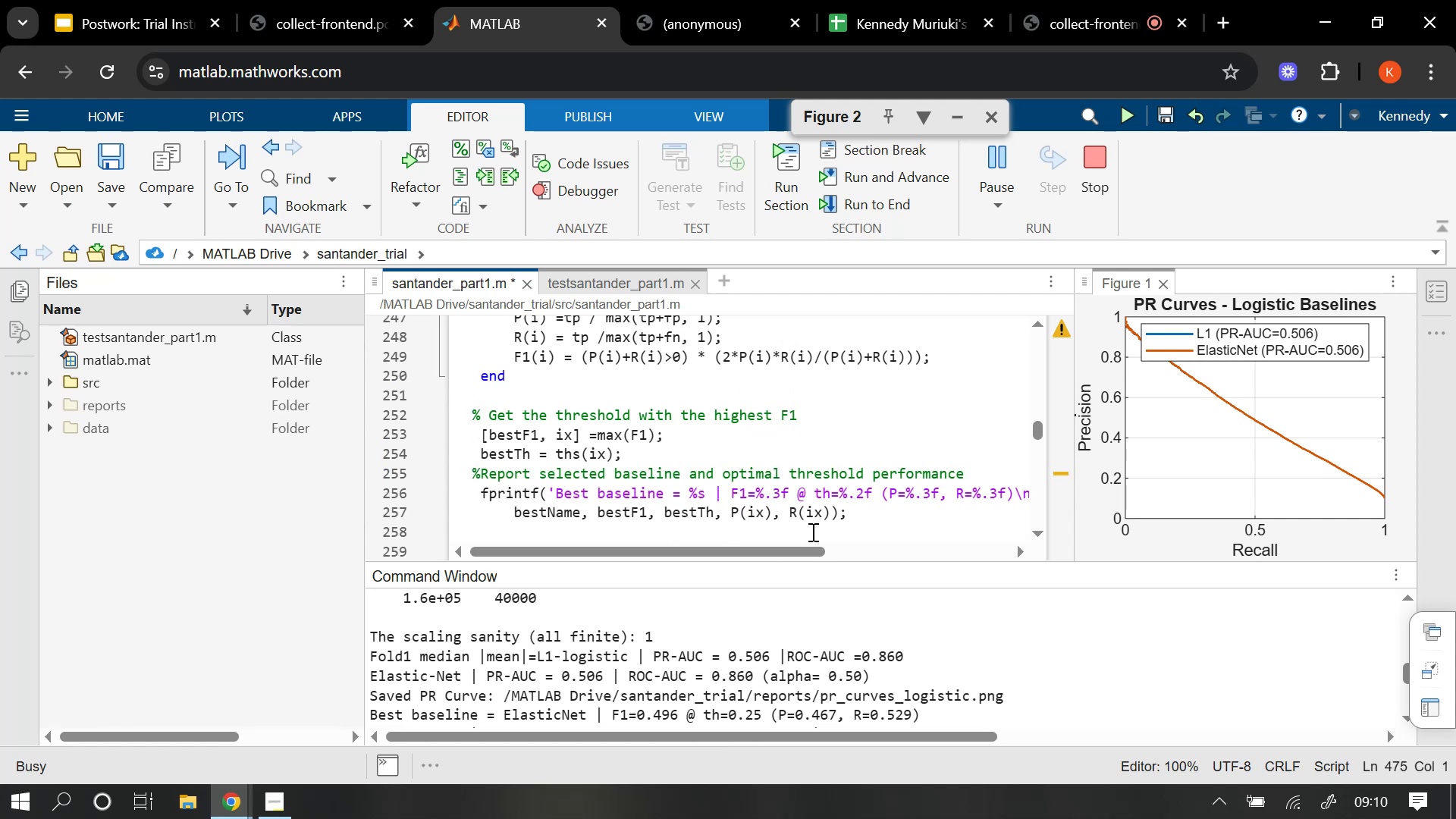 
wait(5.37)
 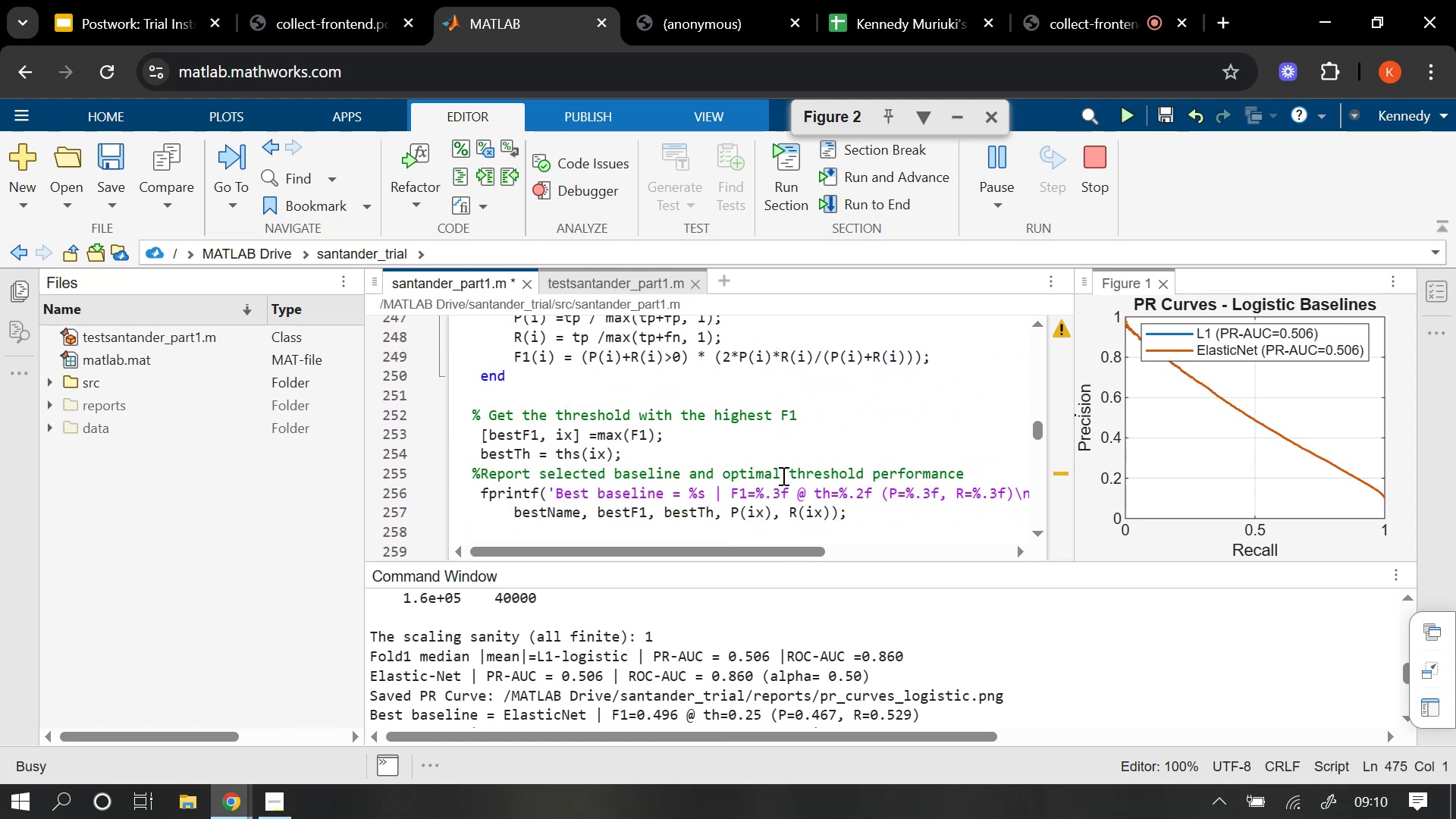 
scroll: coordinate [830, 496], scroll_direction: up, amount: 1.0
 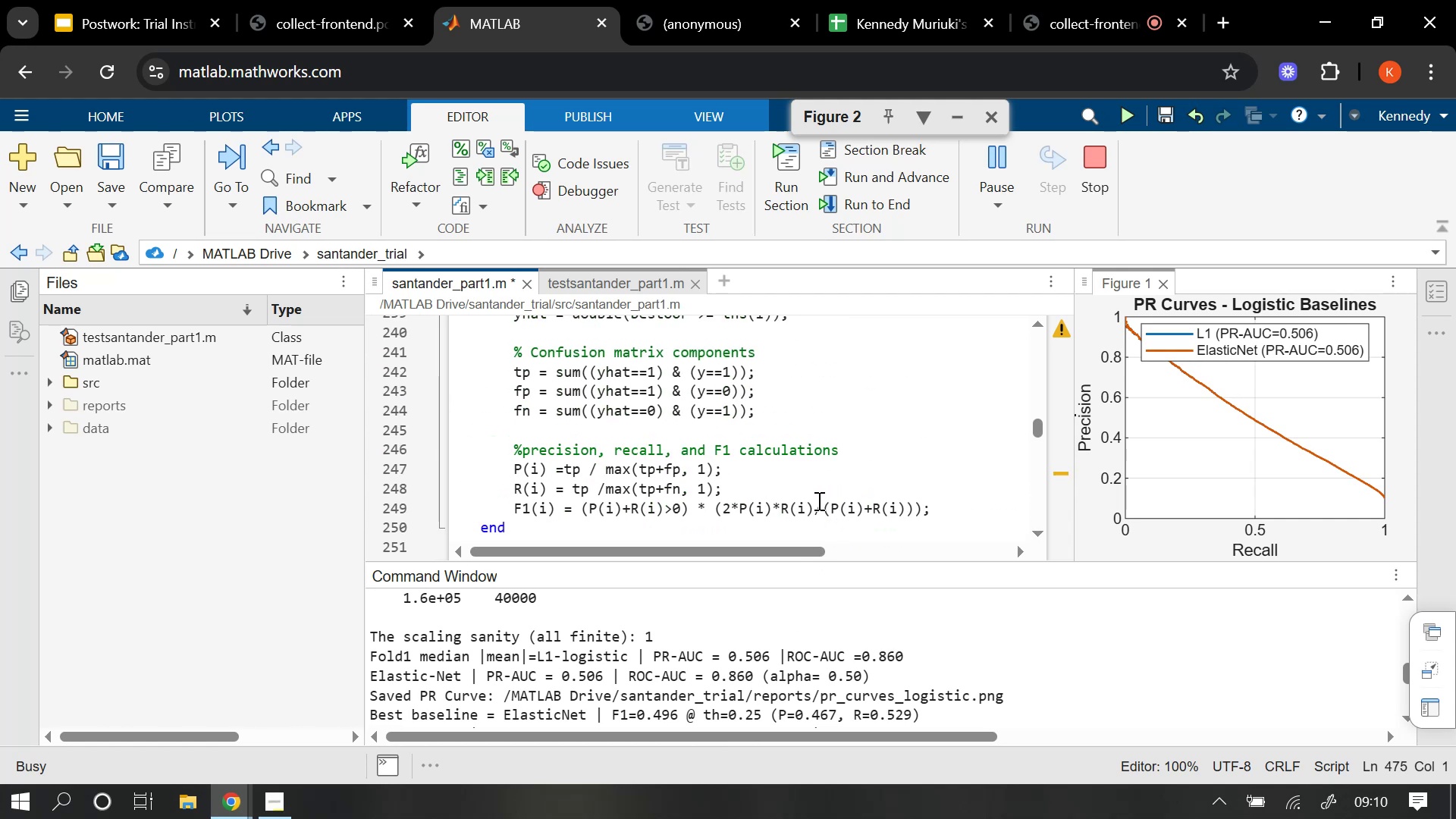 
scroll: coordinate [817, 504], scroll_direction: down, amount: 1.0
 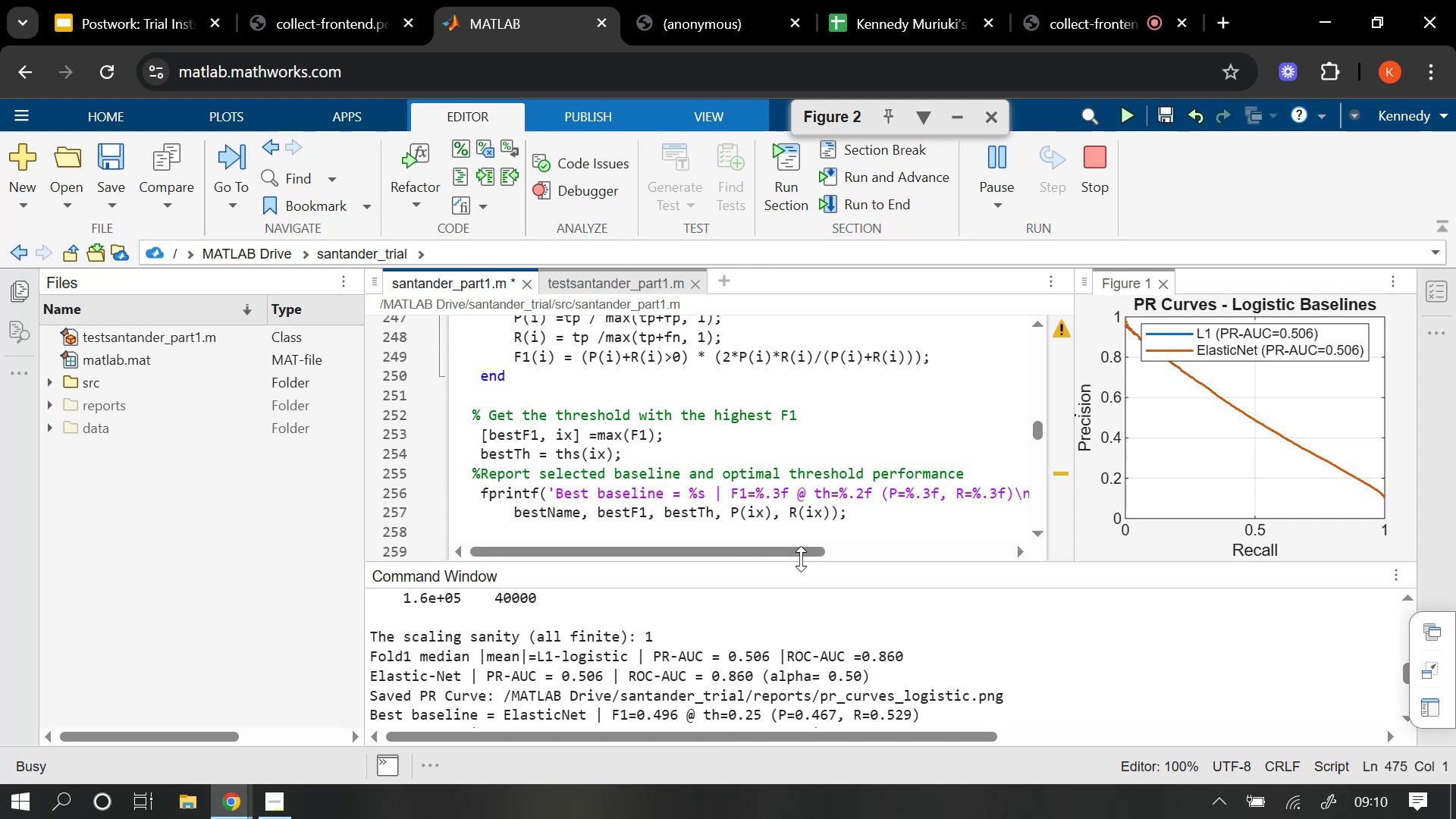 
left_click_drag(start_coordinate=[800, 544], to_coordinate=[772, 560])
 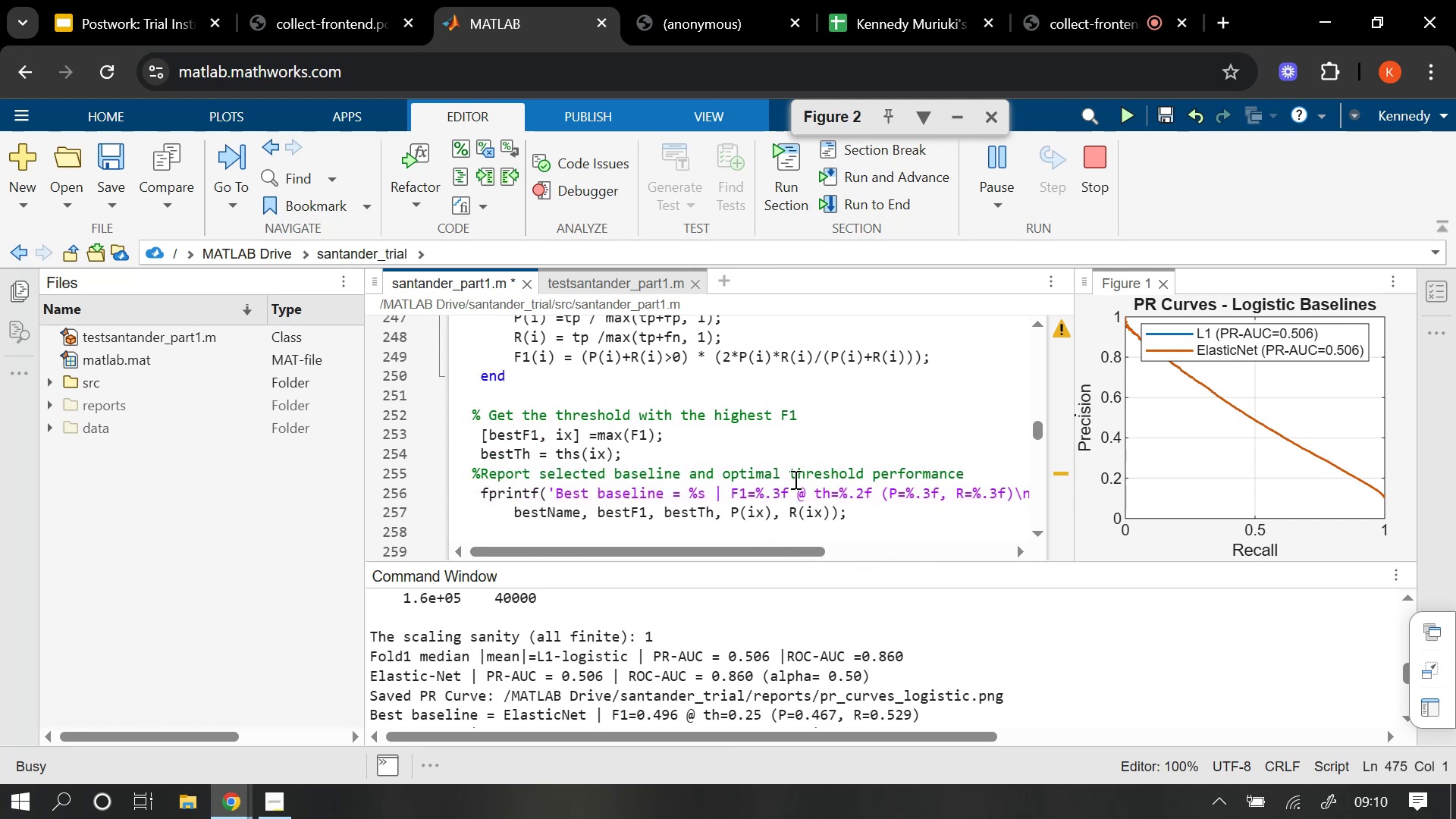 
scroll: coordinate [768, 494], scroll_direction: up, amount: 6.0
 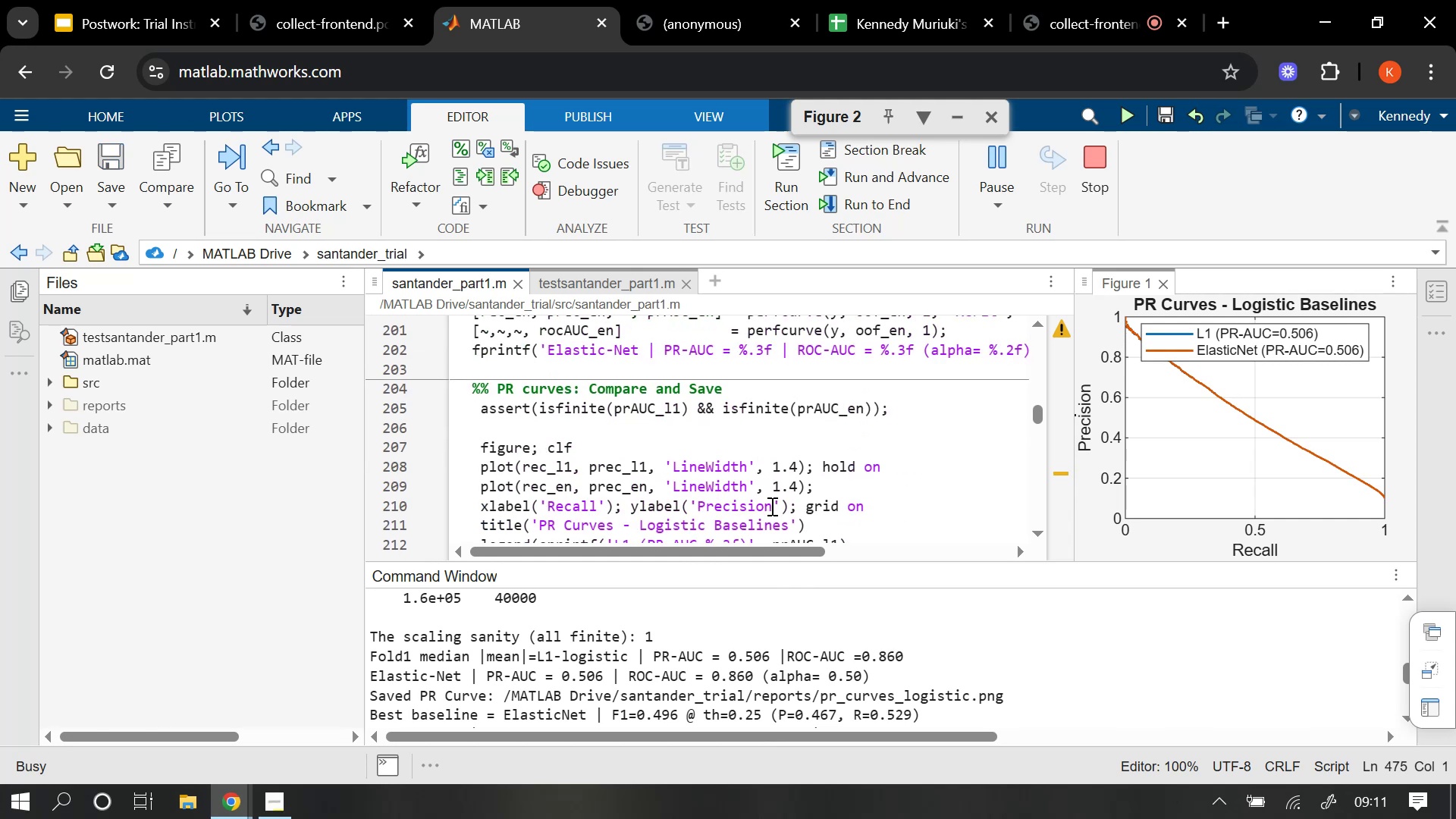 
wait(10.7)
 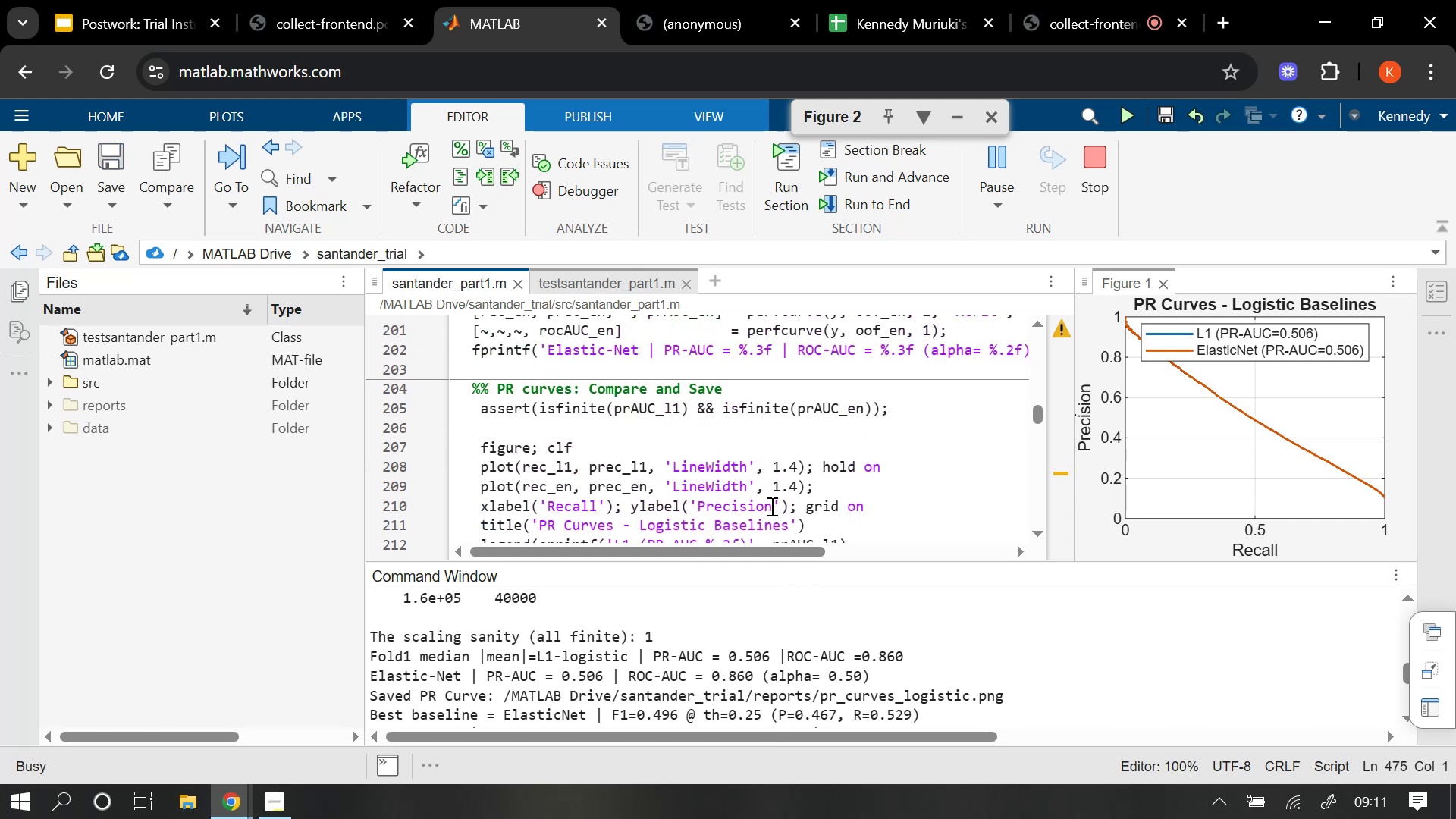 
scroll: coordinate [765, 512], scroll_direction: up, amount: 1.0
 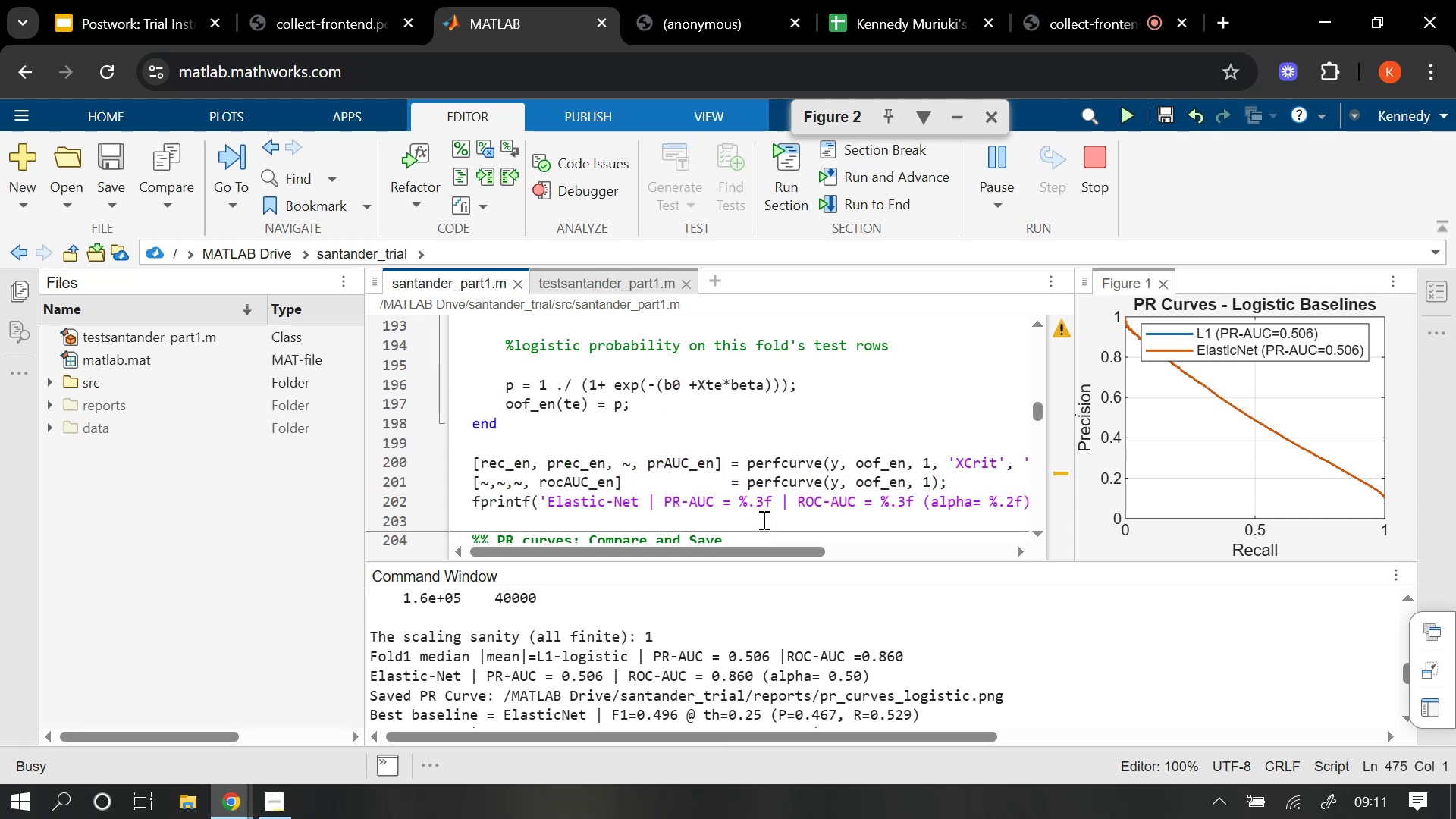 
scroll: coordinate [761, 521], scroll_direction: down, amount: 5.0
 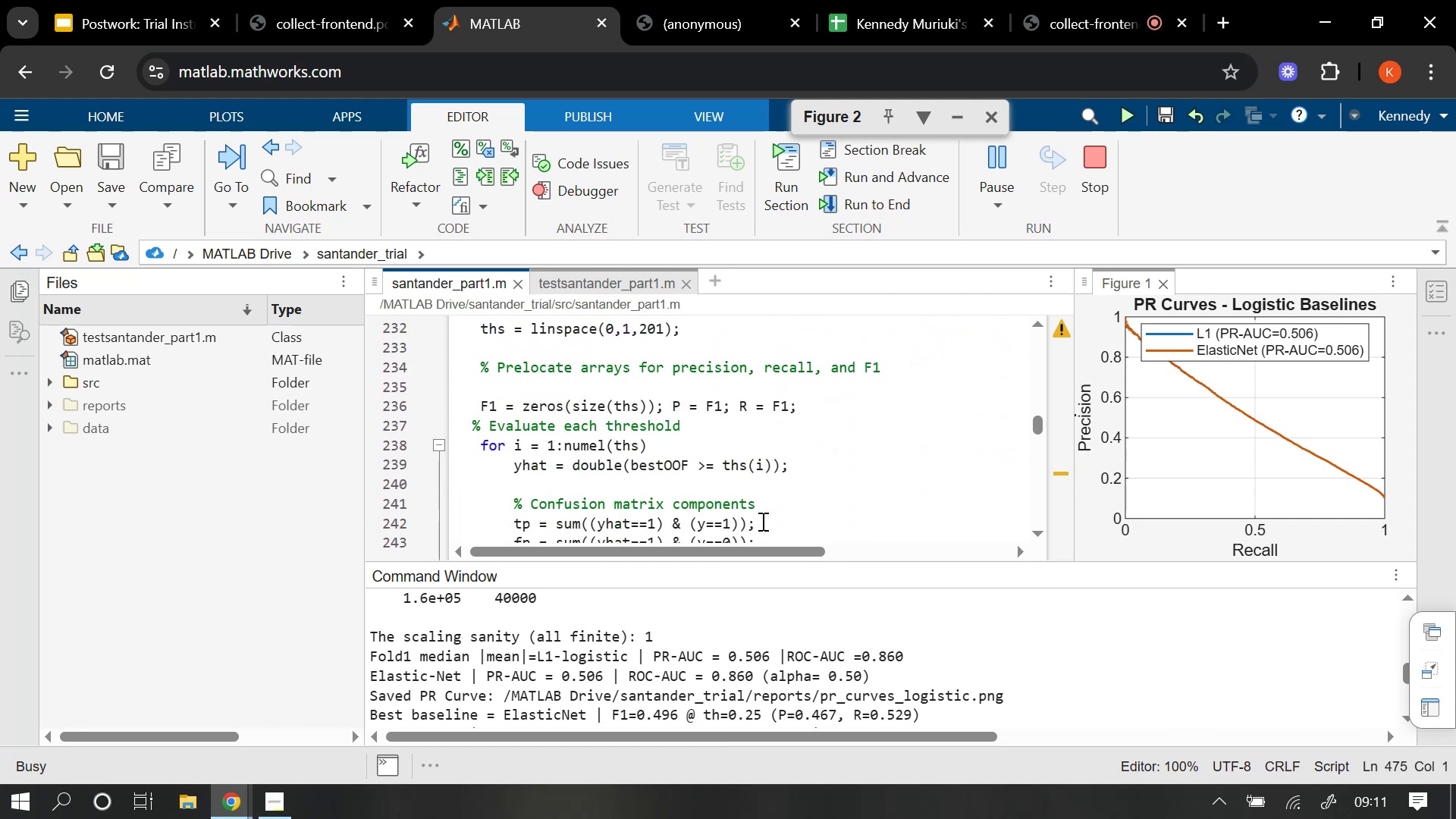 
scroll: coordinate [761, 521], scroll_direction: up, amount: 2.0
 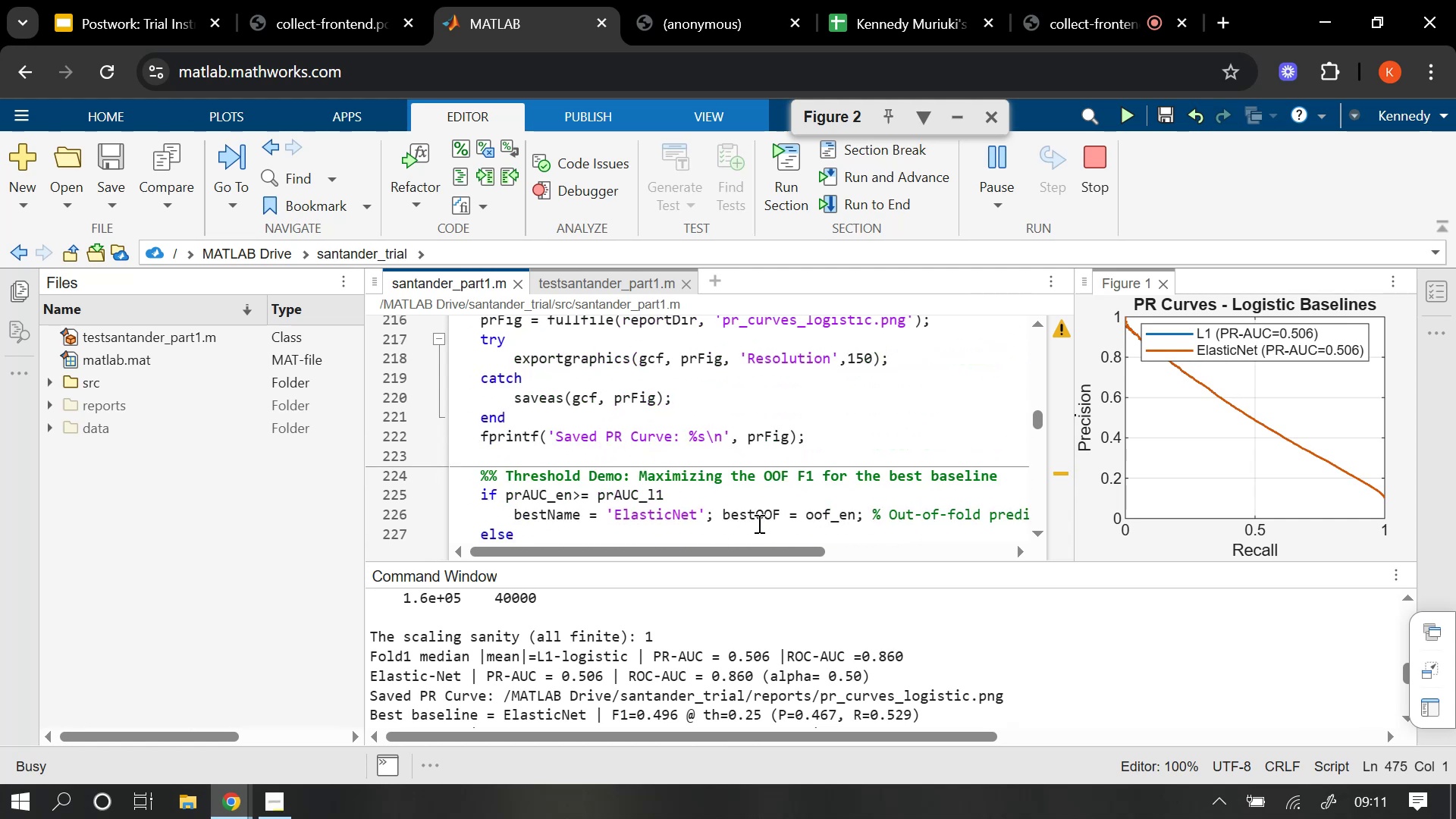 
scroll: coordinate [763, 528], scroll_direction: down, amount: 26.0
 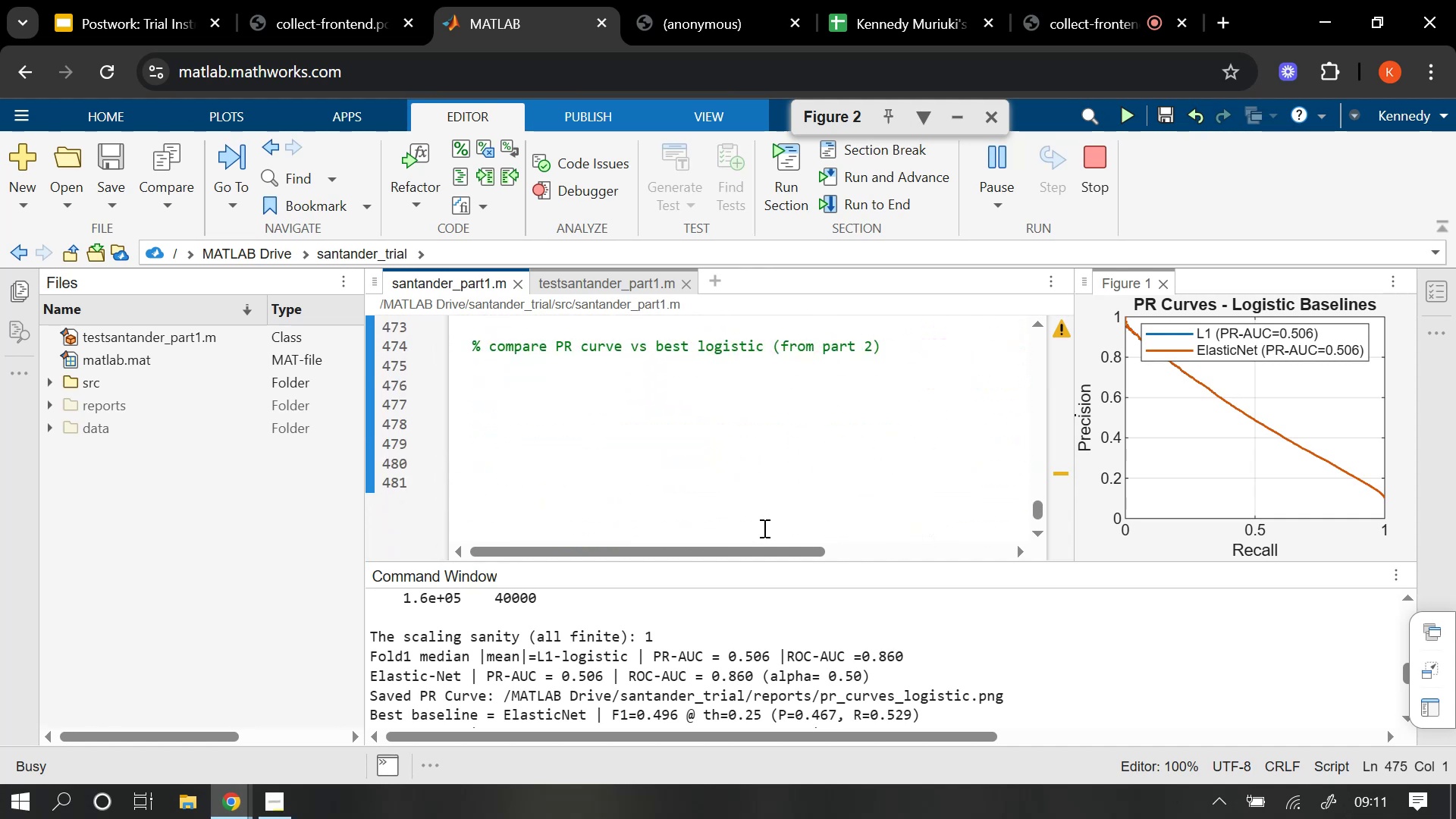 
type(if exist(')
 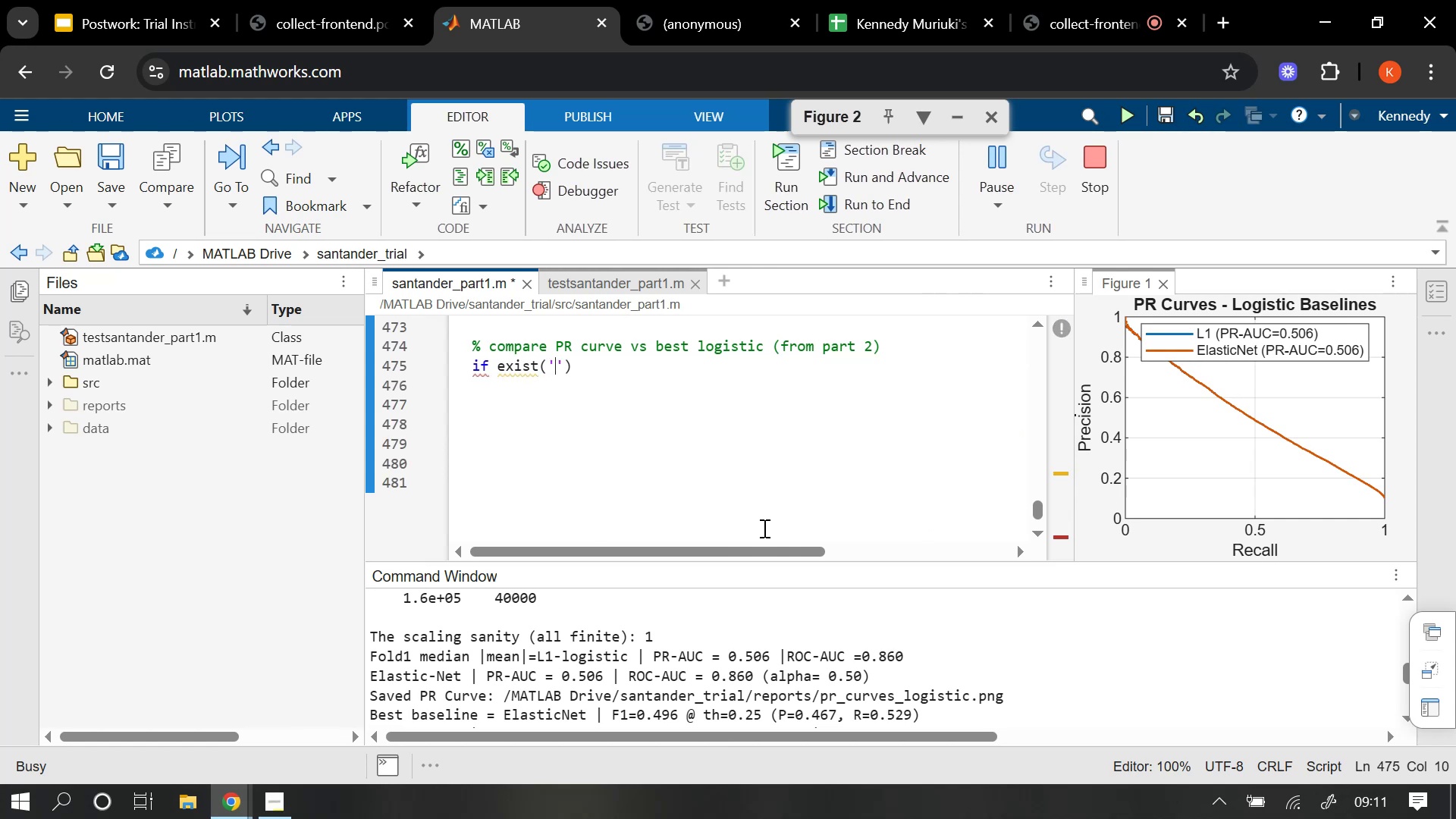 
wait(14.41)
 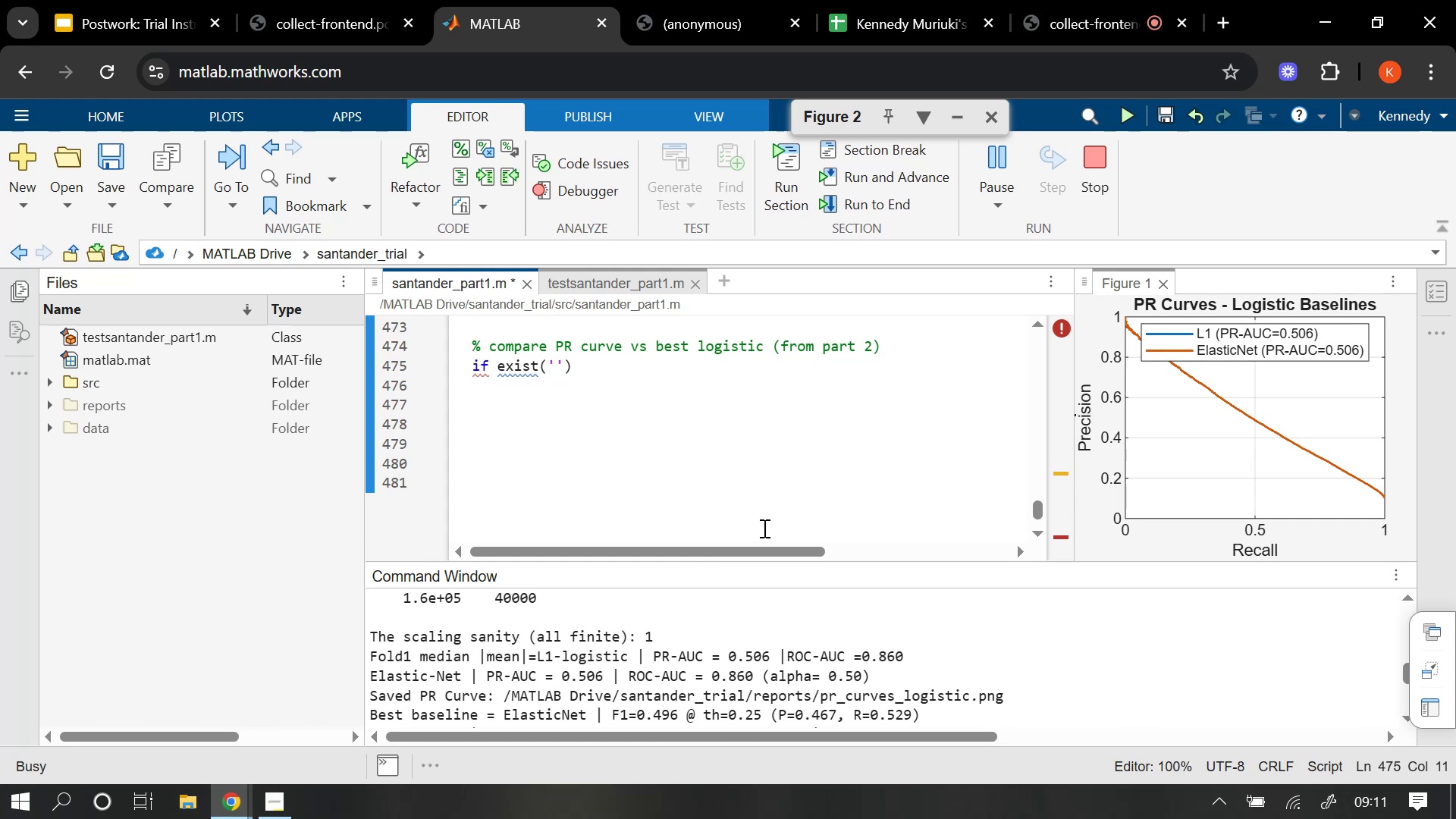 
type(oof_eb)
key(Backspace)
type(n)
 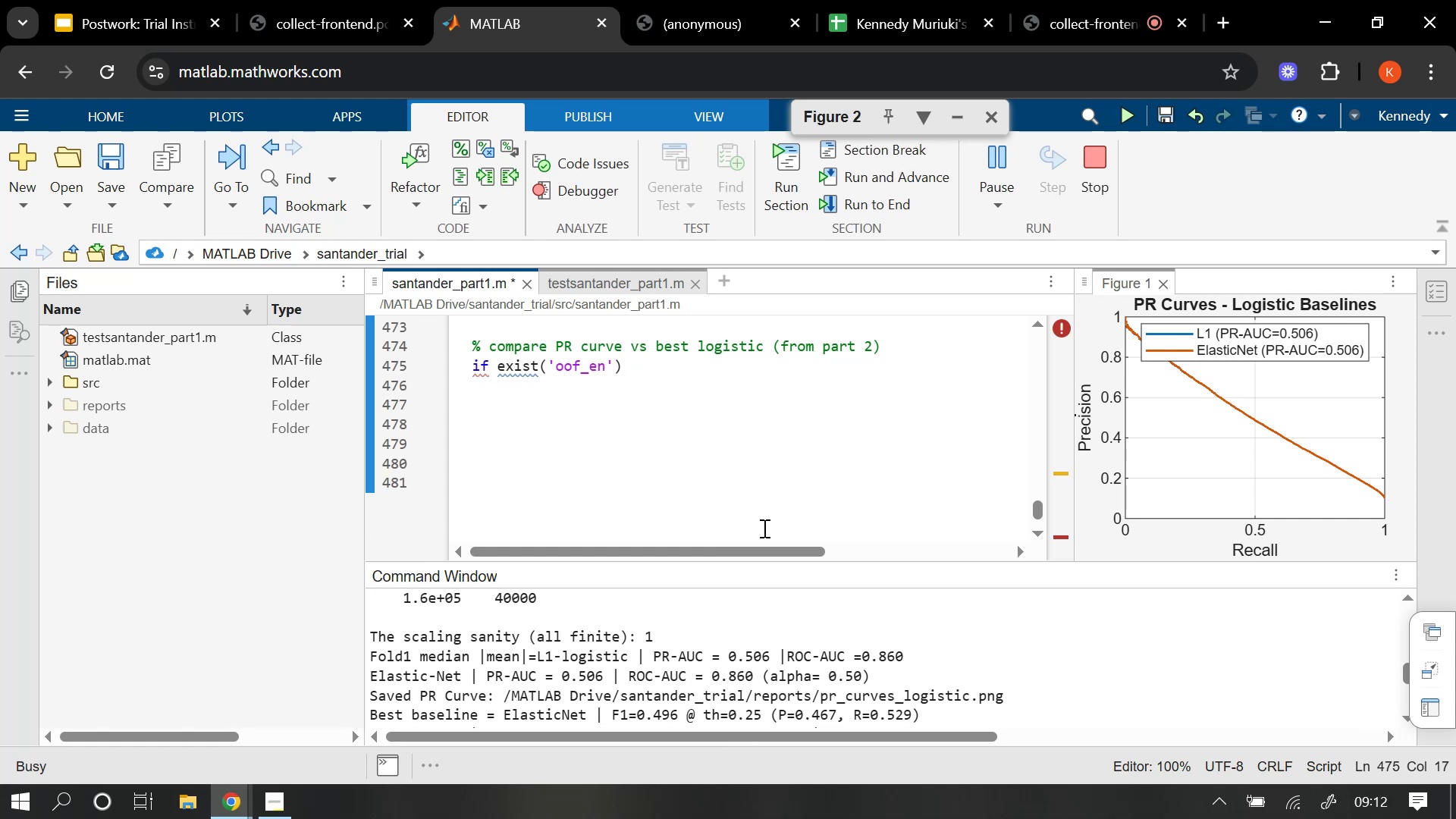 
key(ArrowRight)
 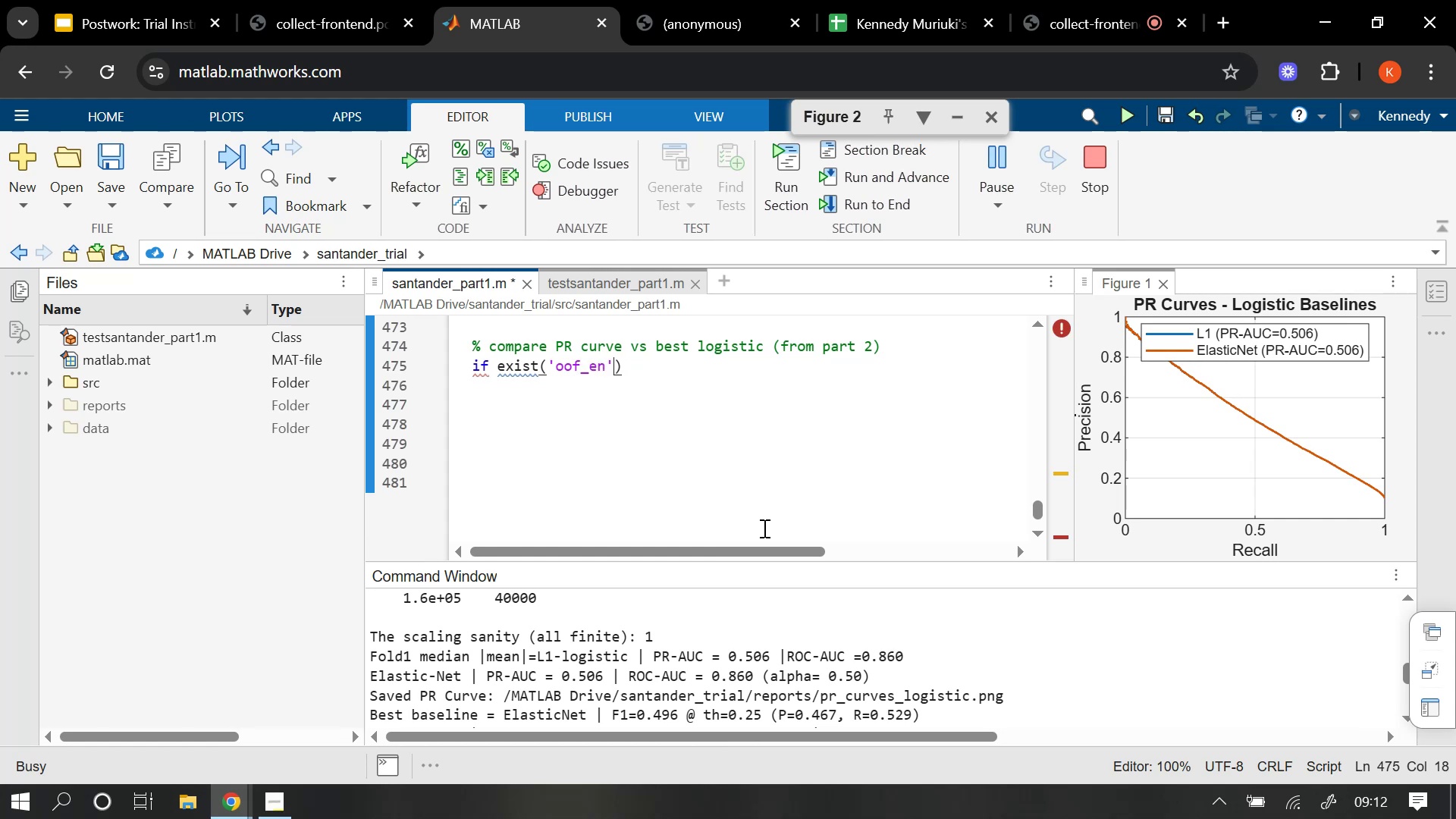 
type(, 'var)
 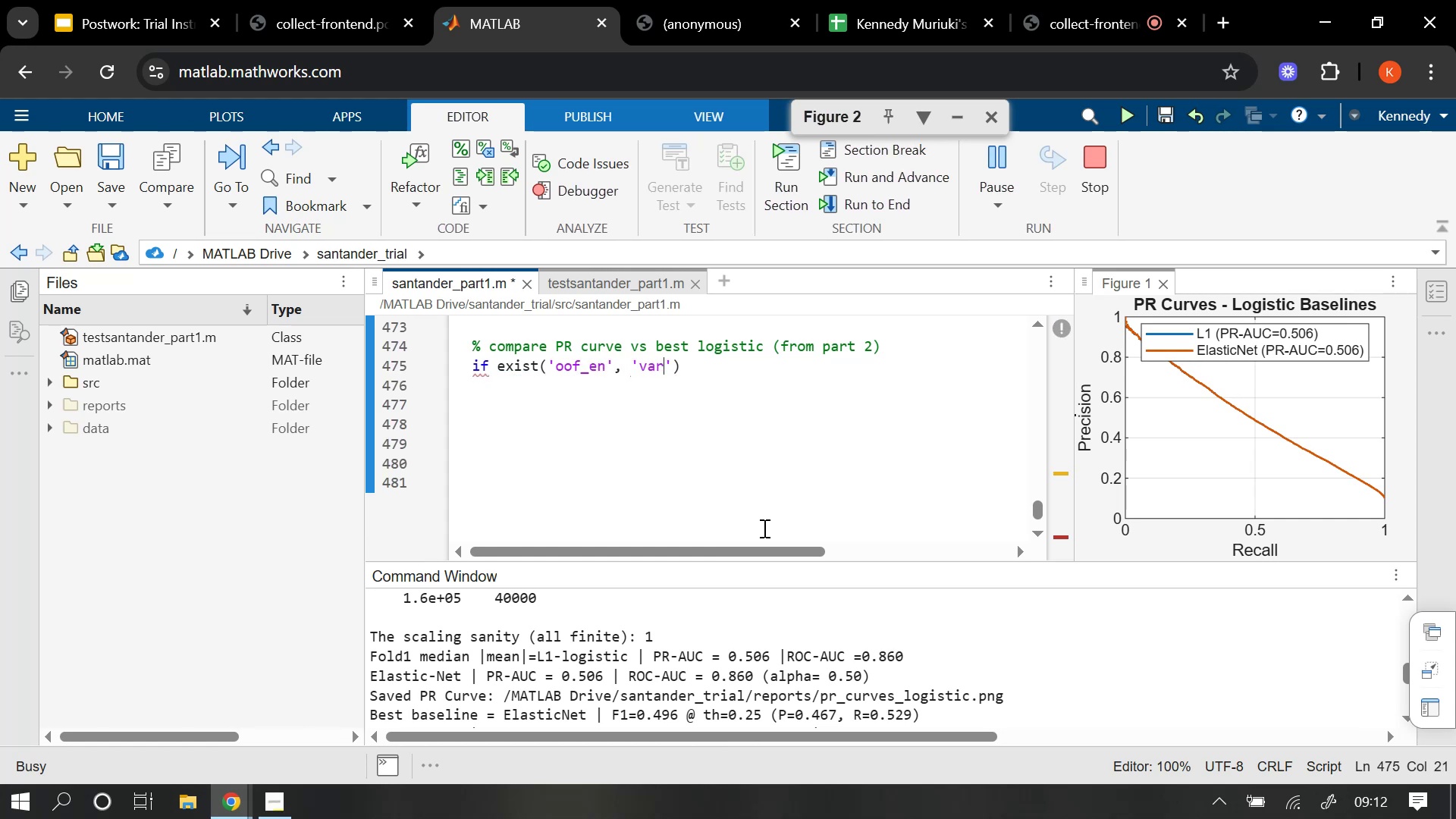 
key(ArrowRight)
 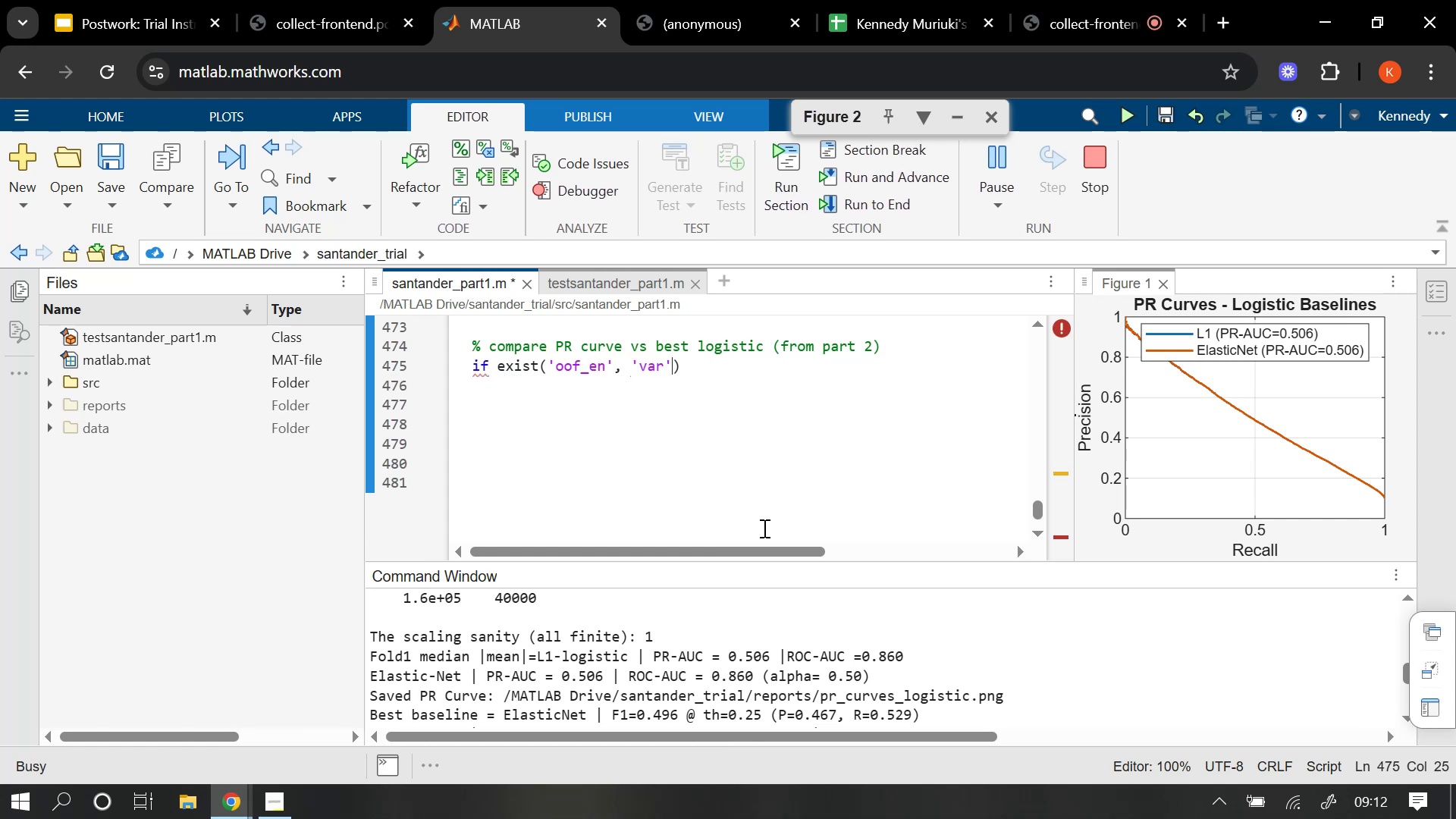 
key(ArrowRight)
 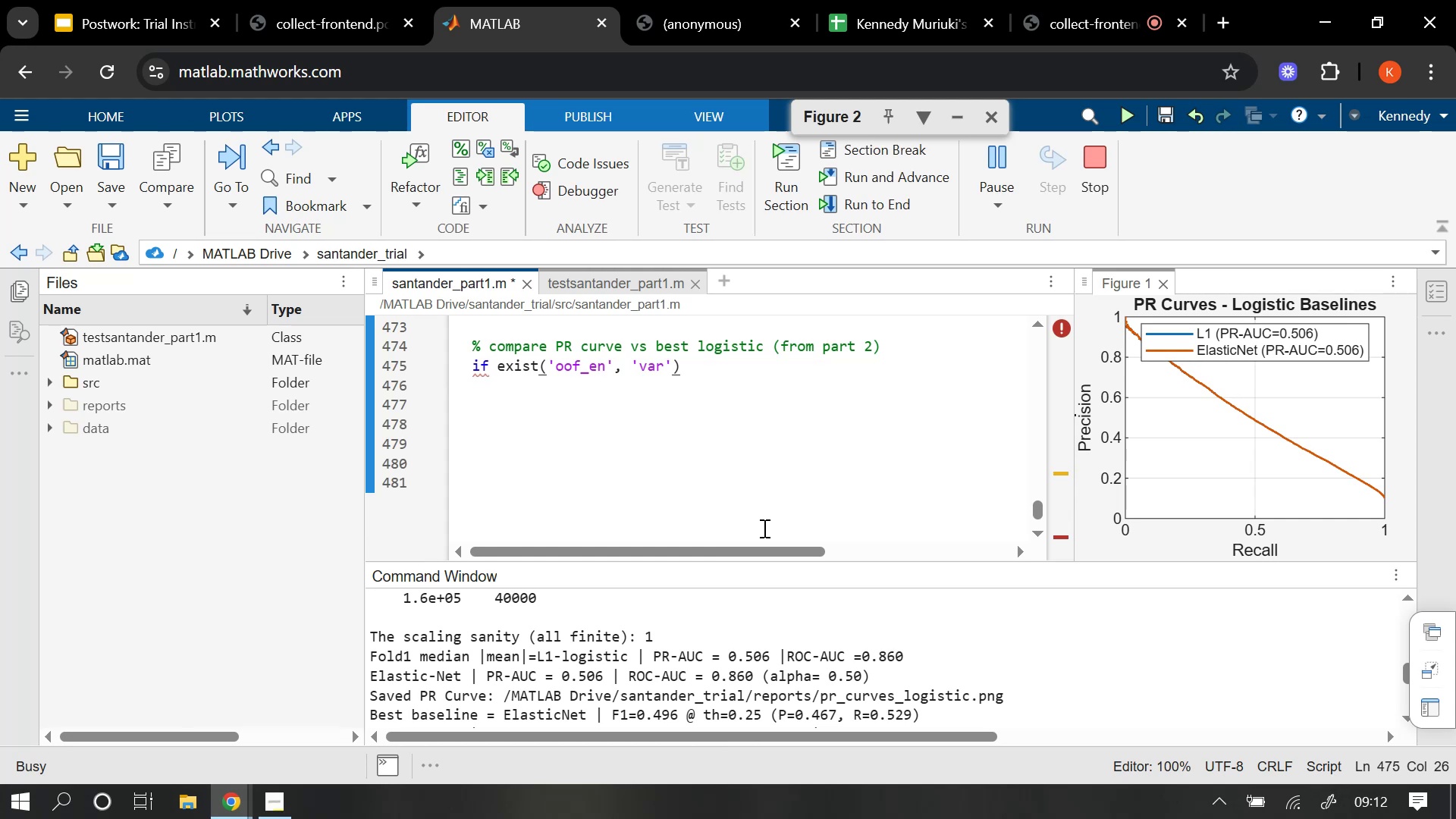 
key(Space)
 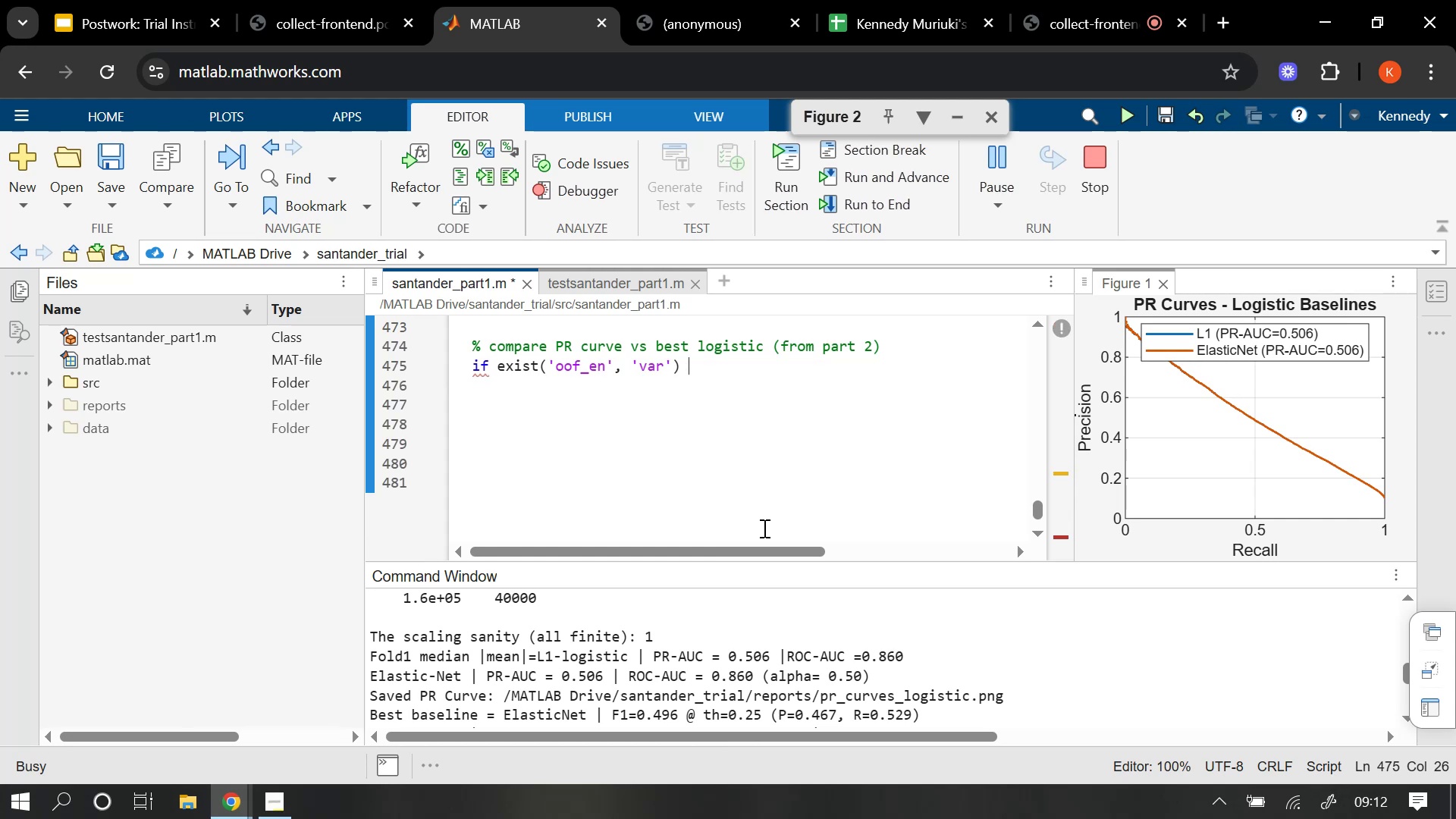 
key(Equal)
 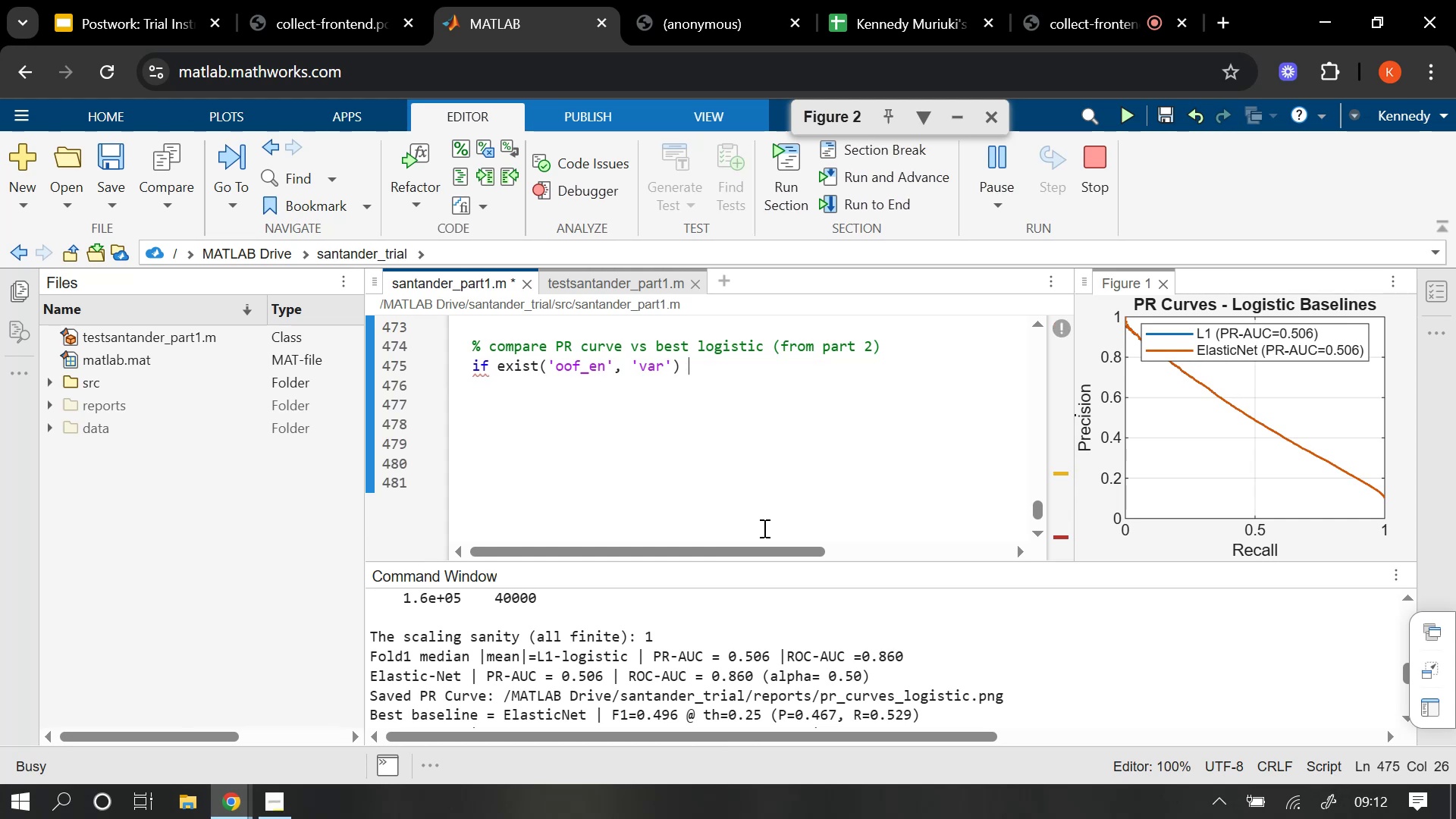 
key(Equal)
 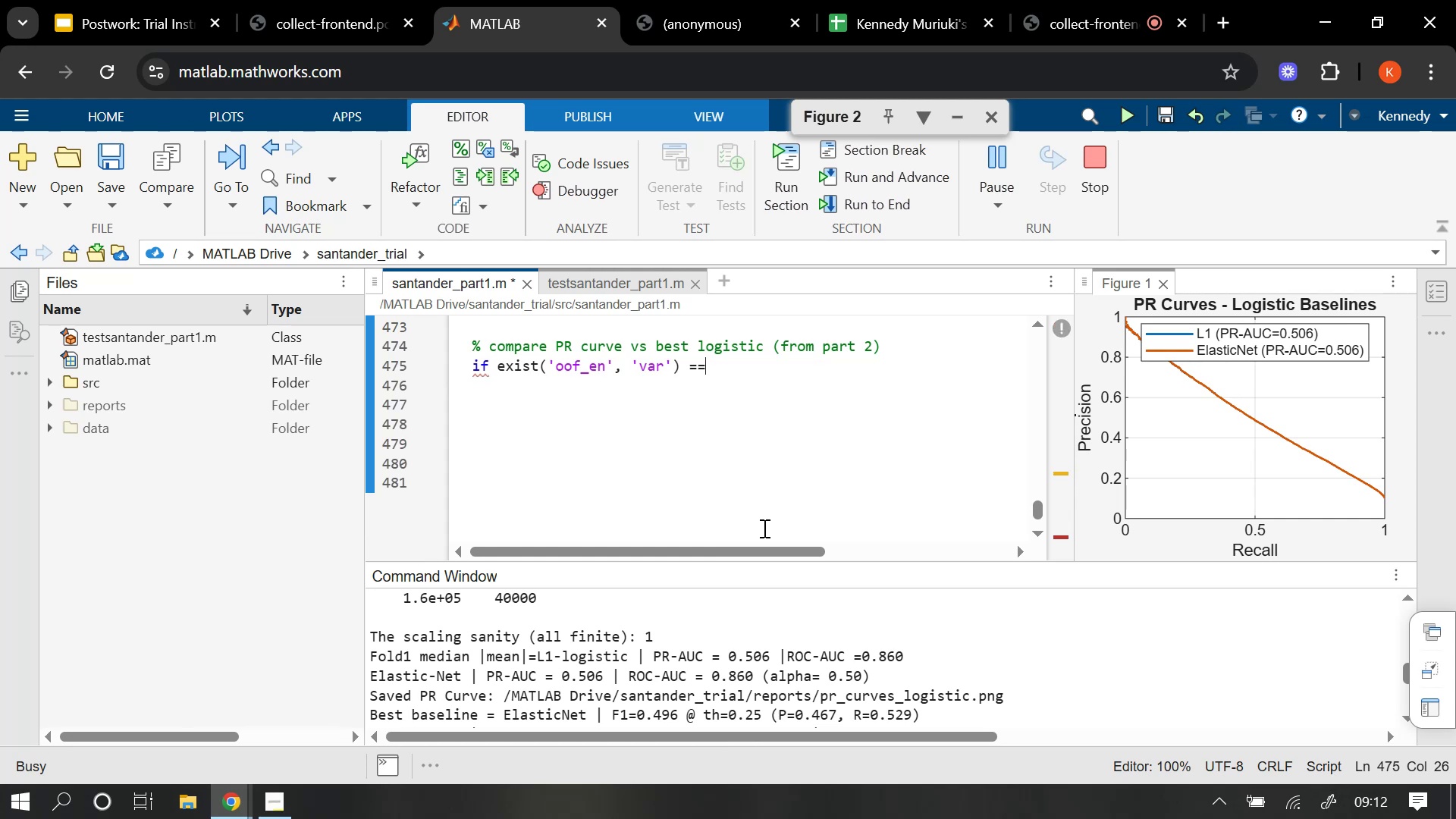 
key(Space)
 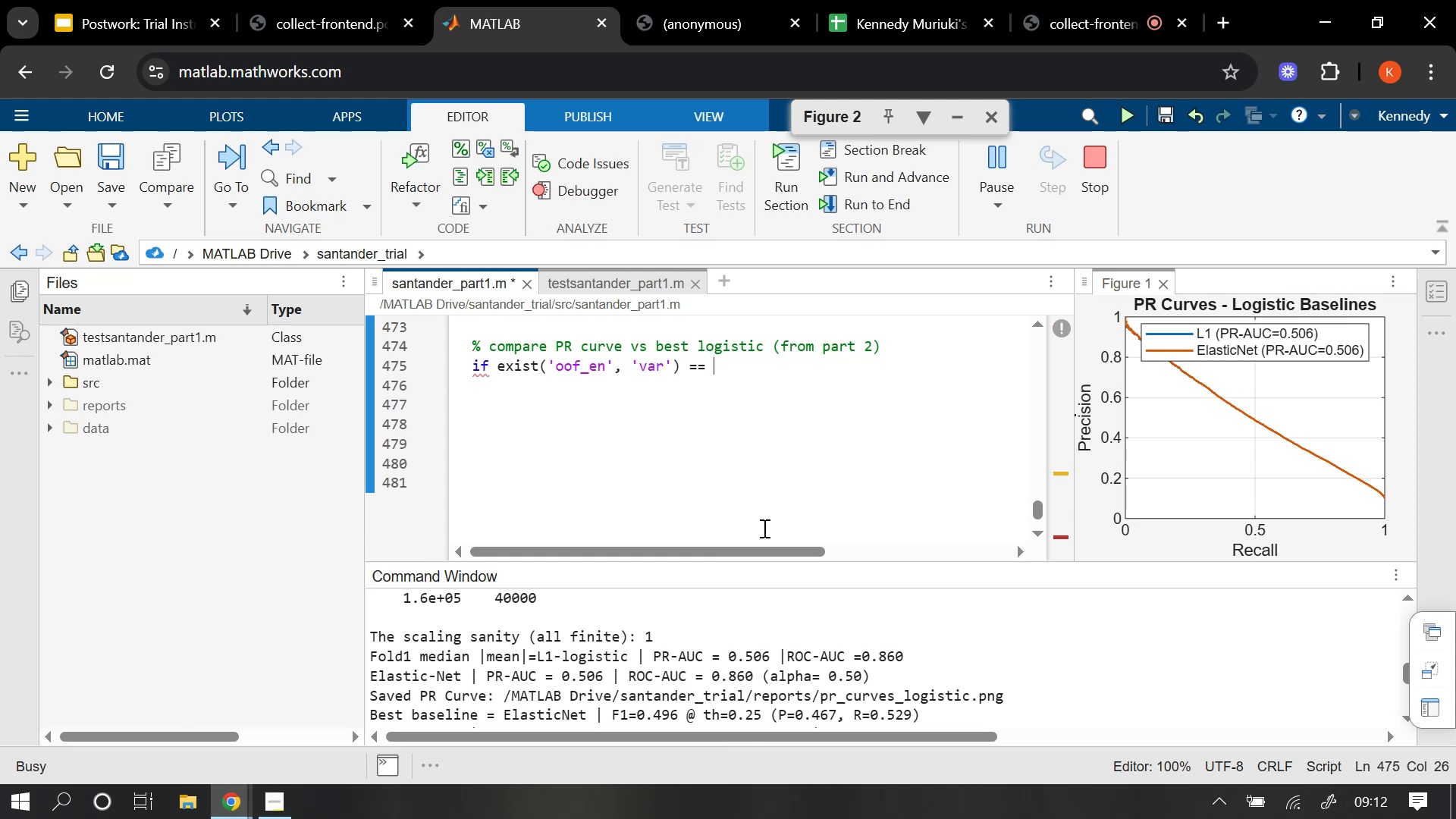 
key(1)
 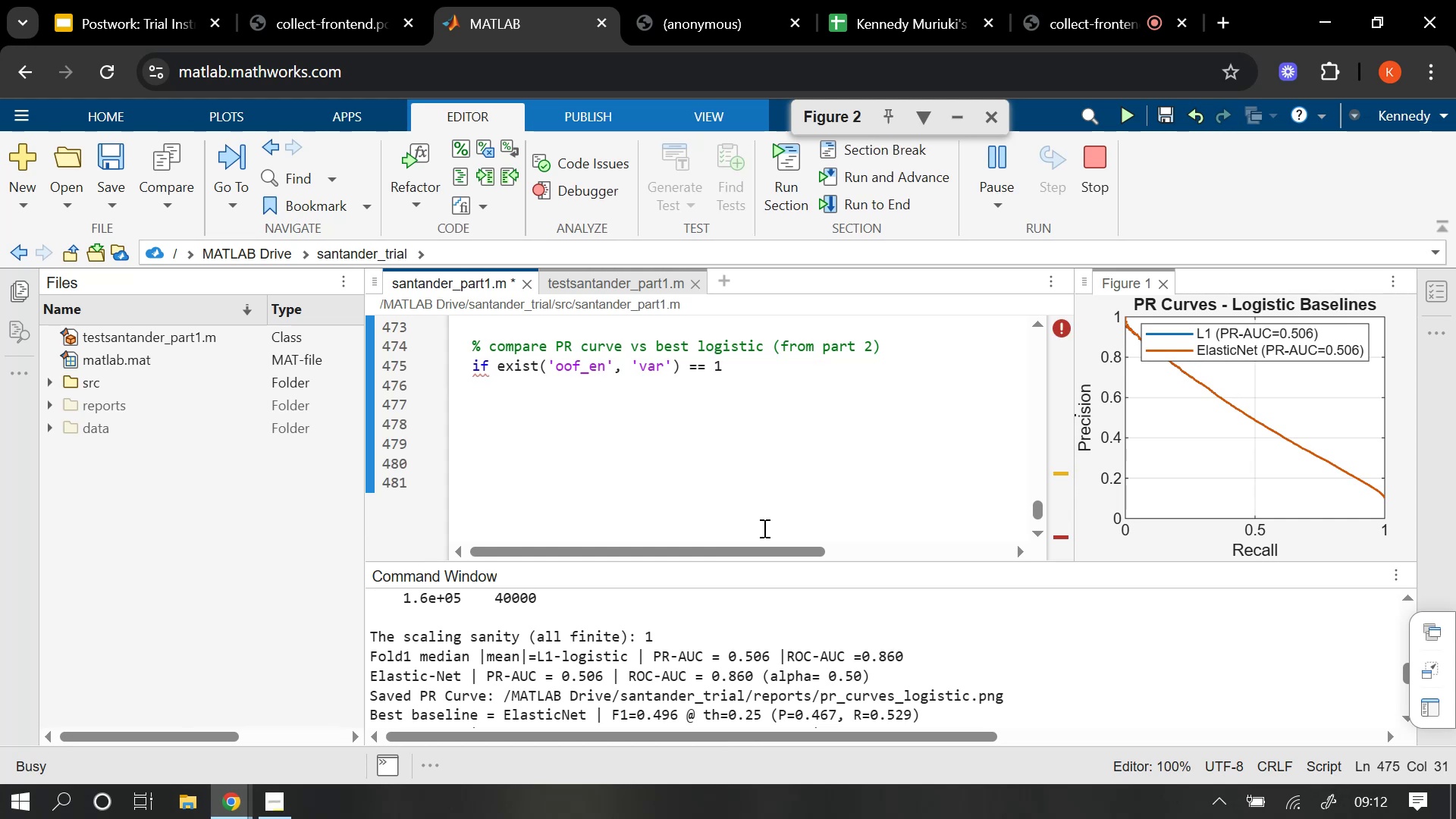 
key(Space)
 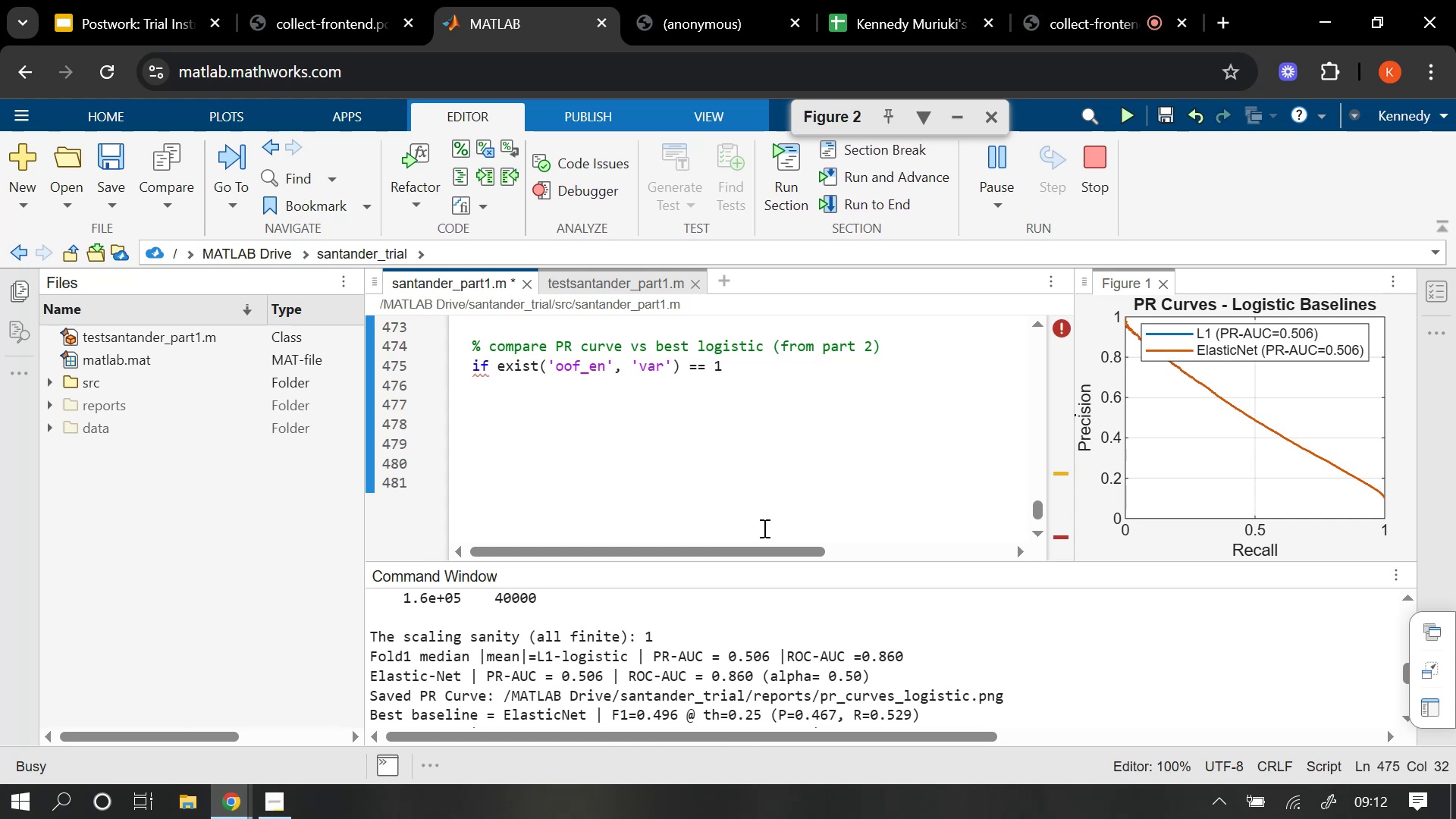 
wait(9.08)
 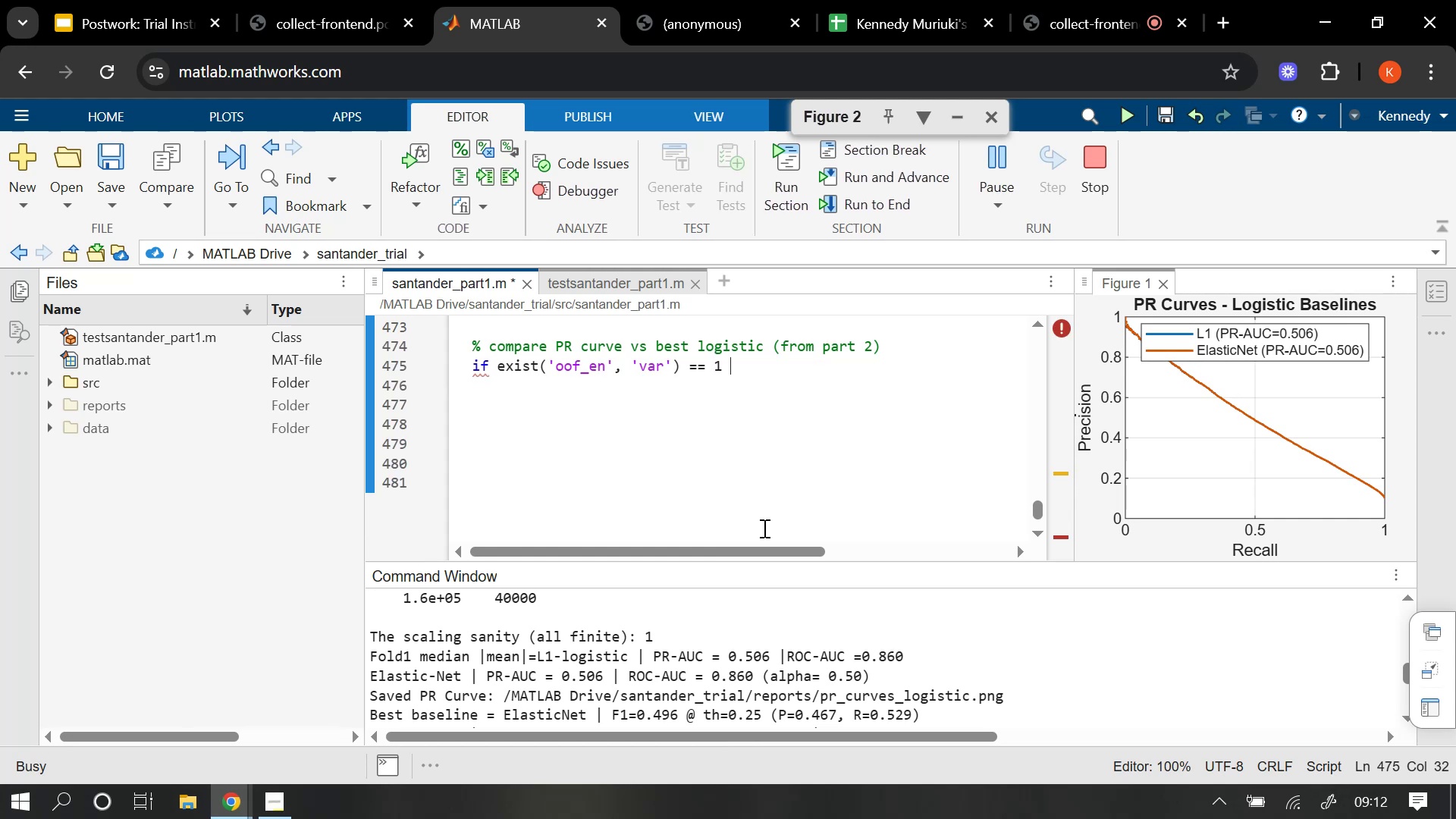 
type($$)
key(Backspace)
key(Backspace)
type(&& exist(;)
key(Backspace)
type('oof_l1)
 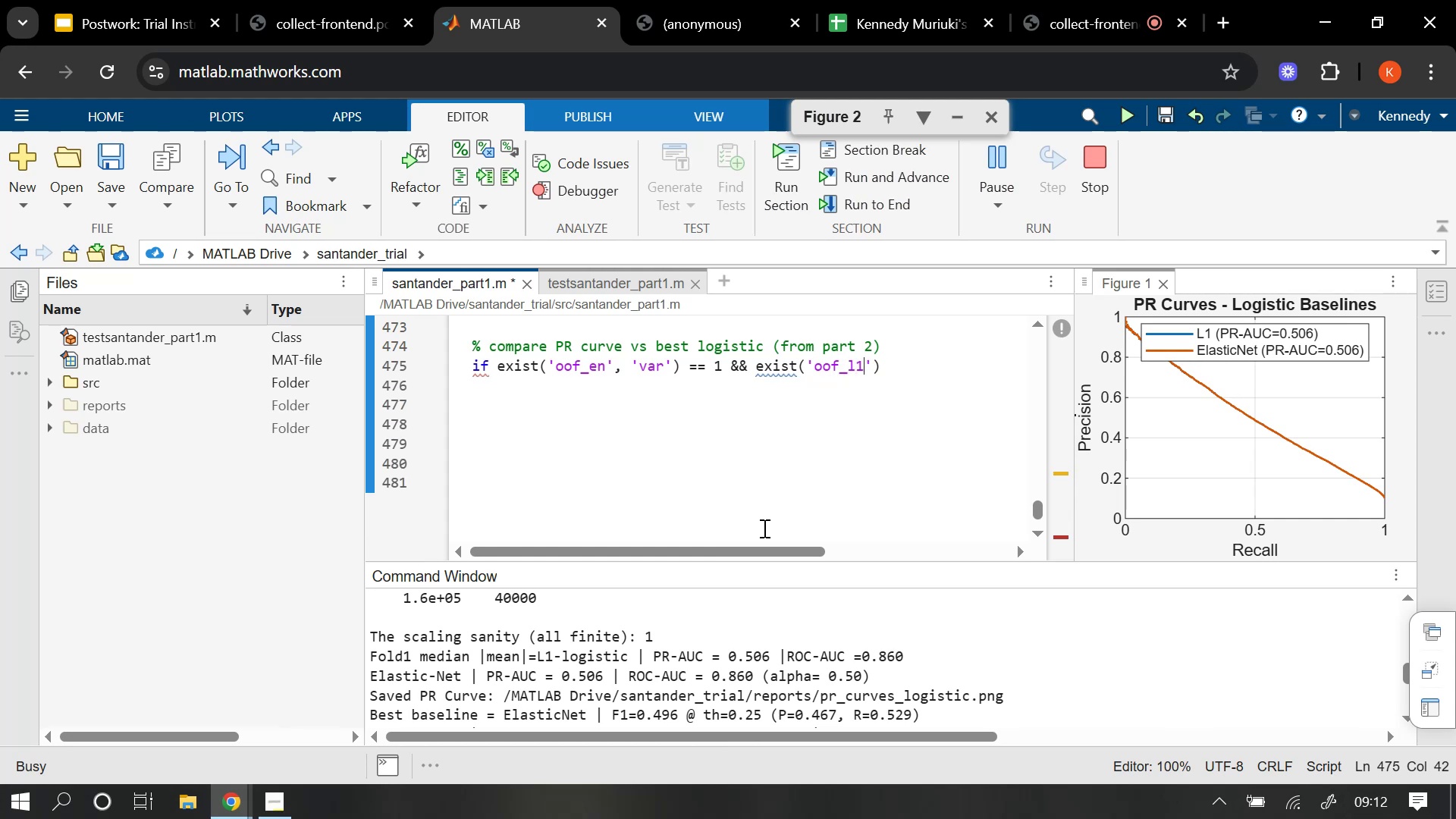 
key(ArrowRight)
 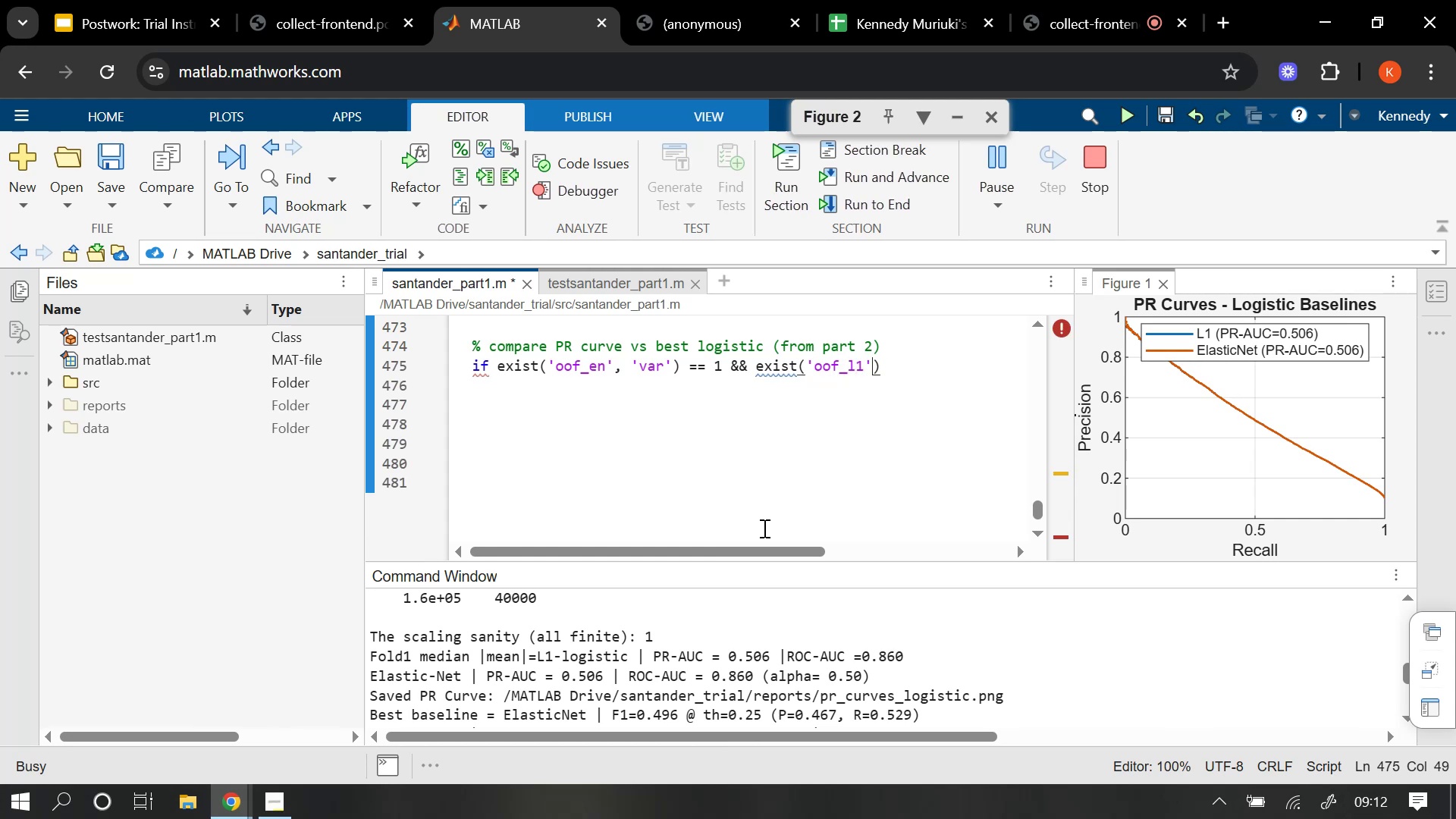 
type(, 'var)
 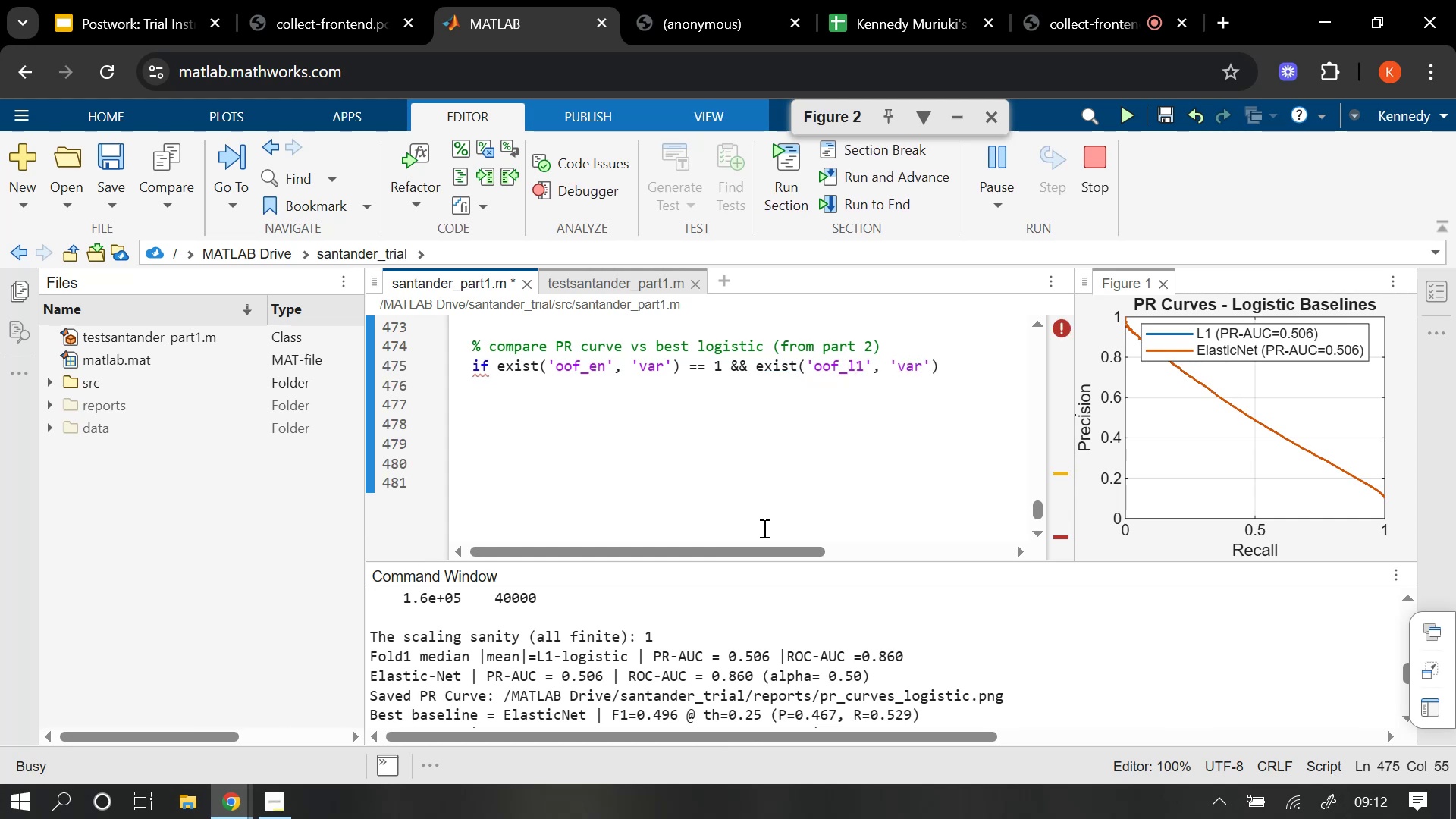 
key(ArrowRight)
 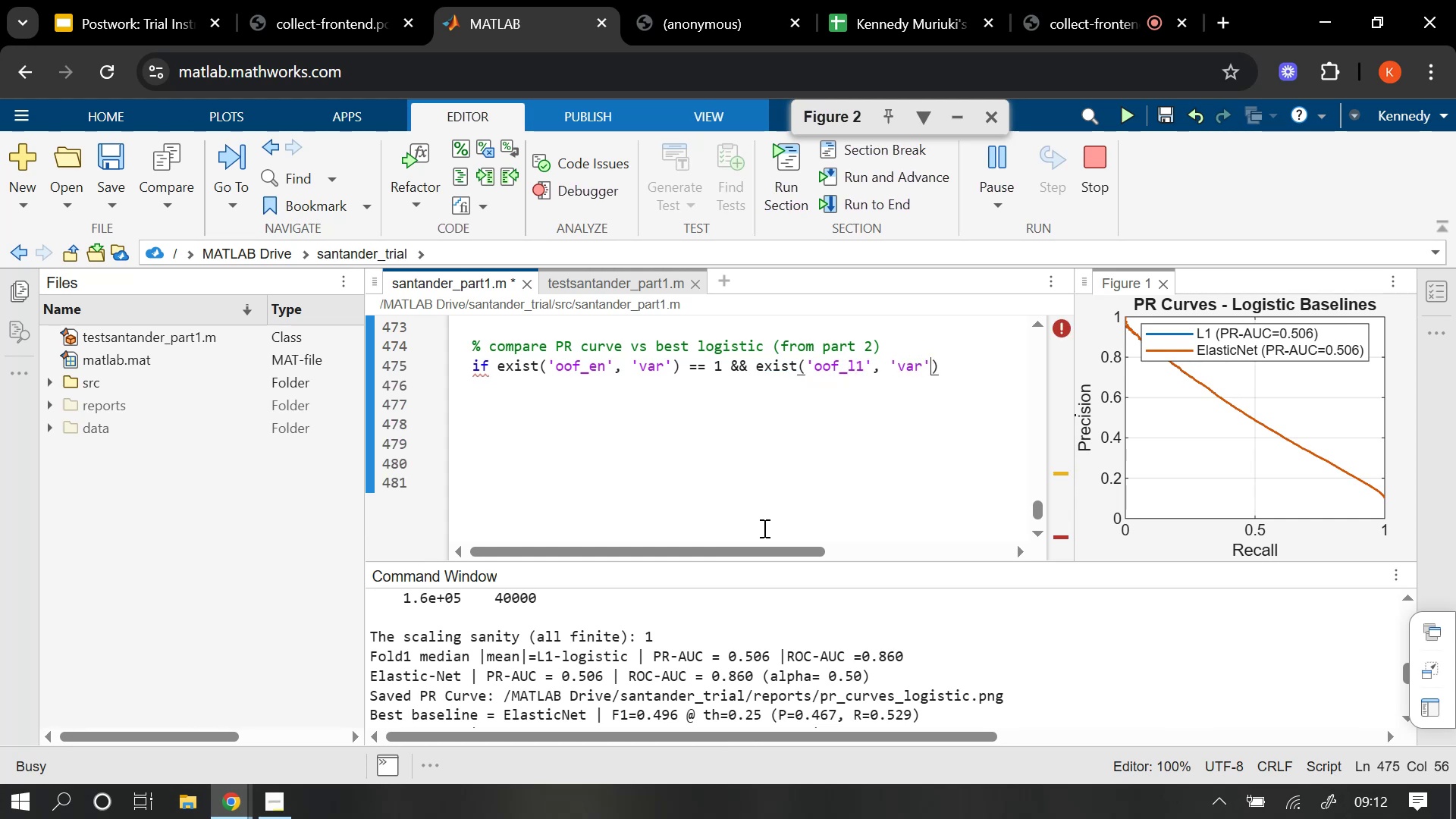 
key(ArrowRight)
 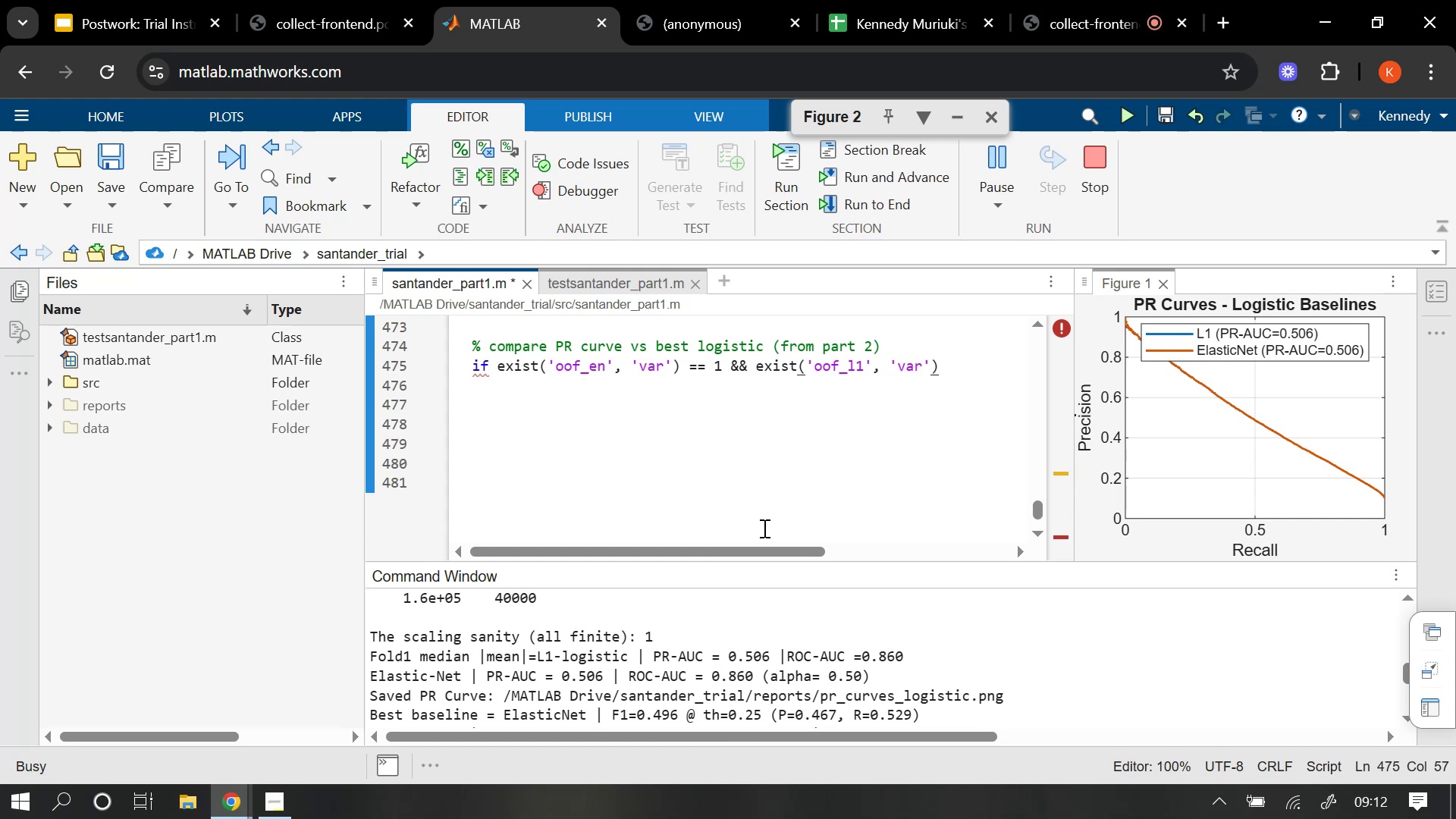 
key(Space)
 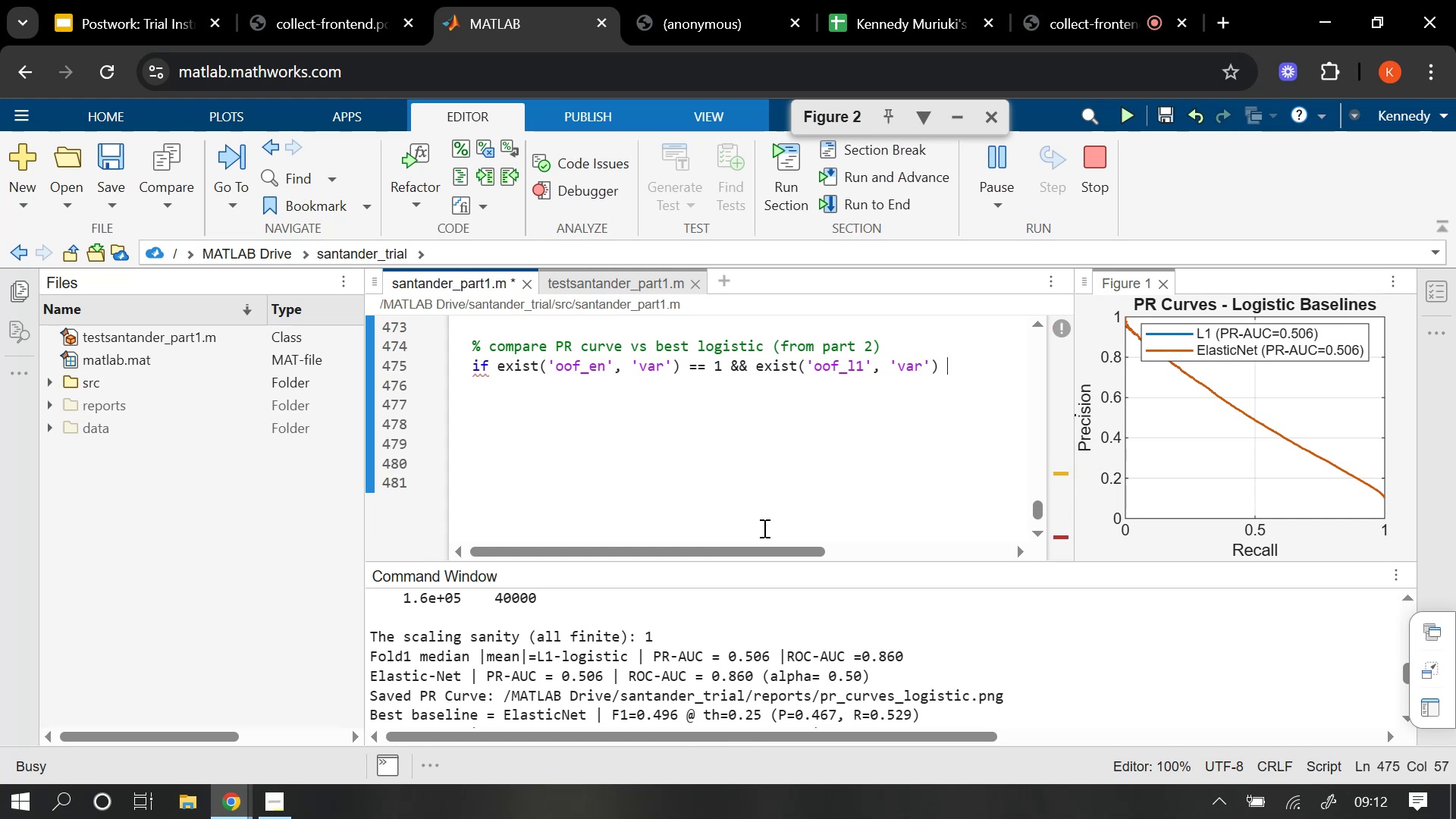 
key(Equal)
 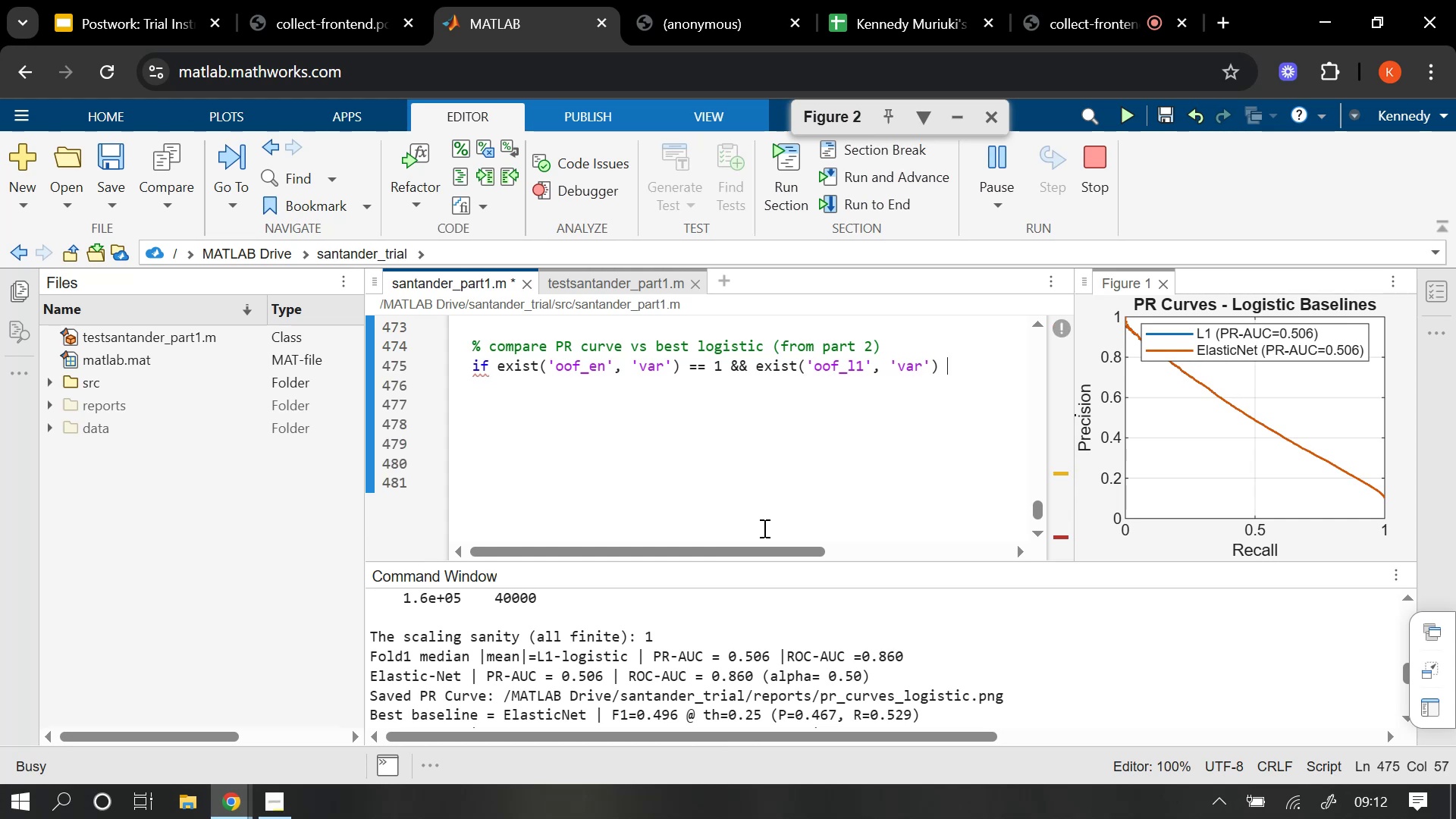 
key(Equal)
 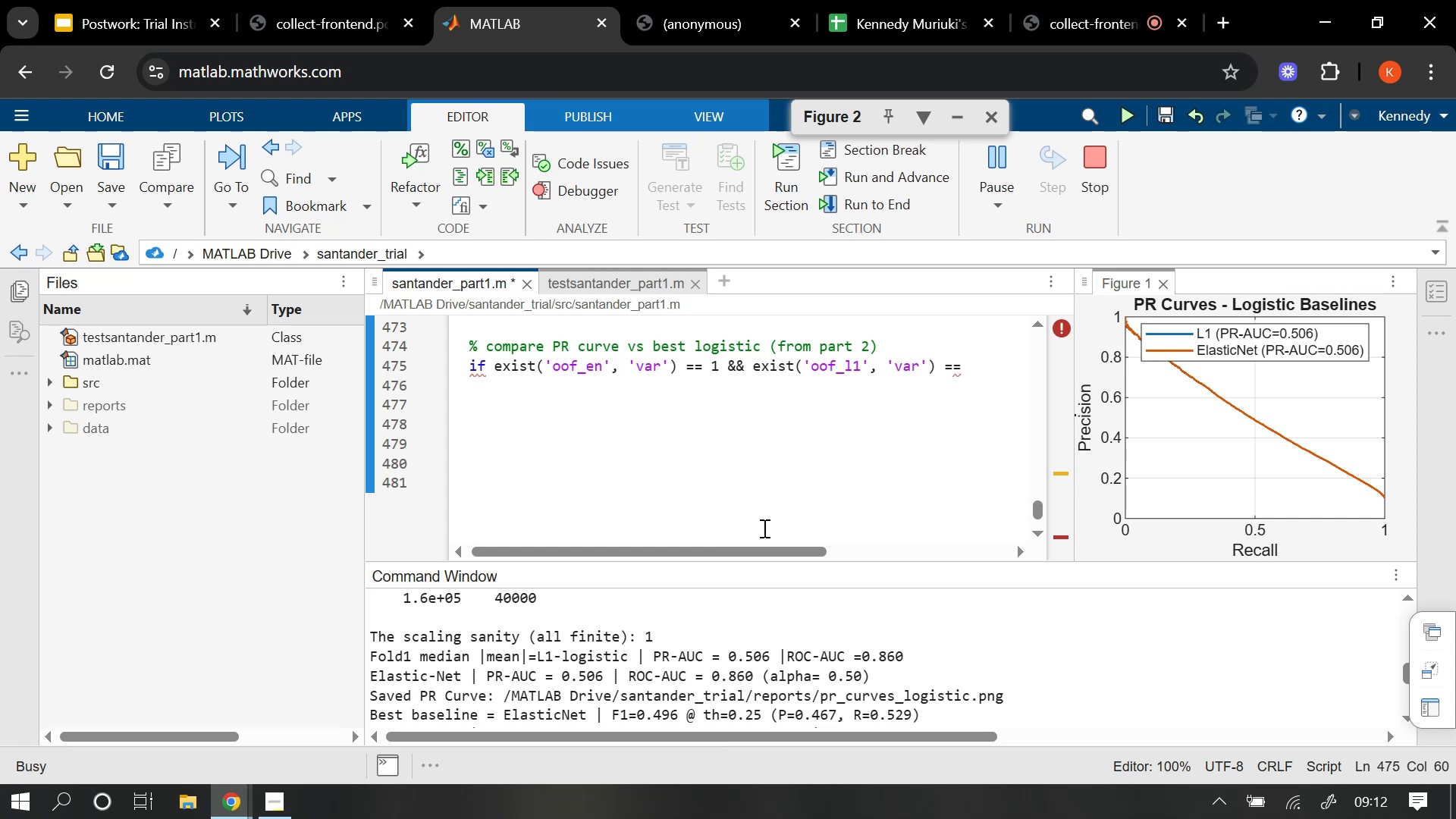 
key(1)
 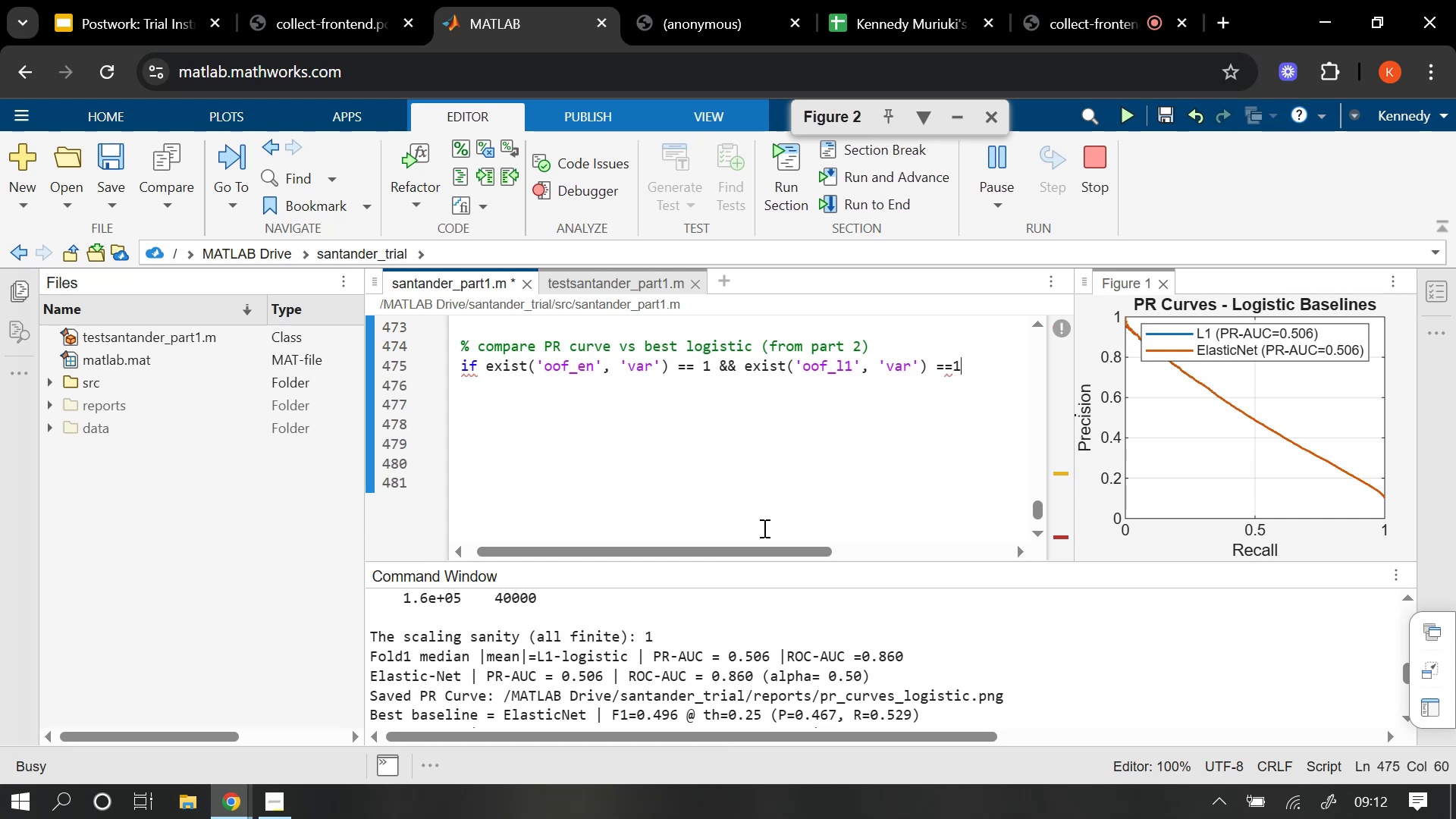 
key(Enter)
 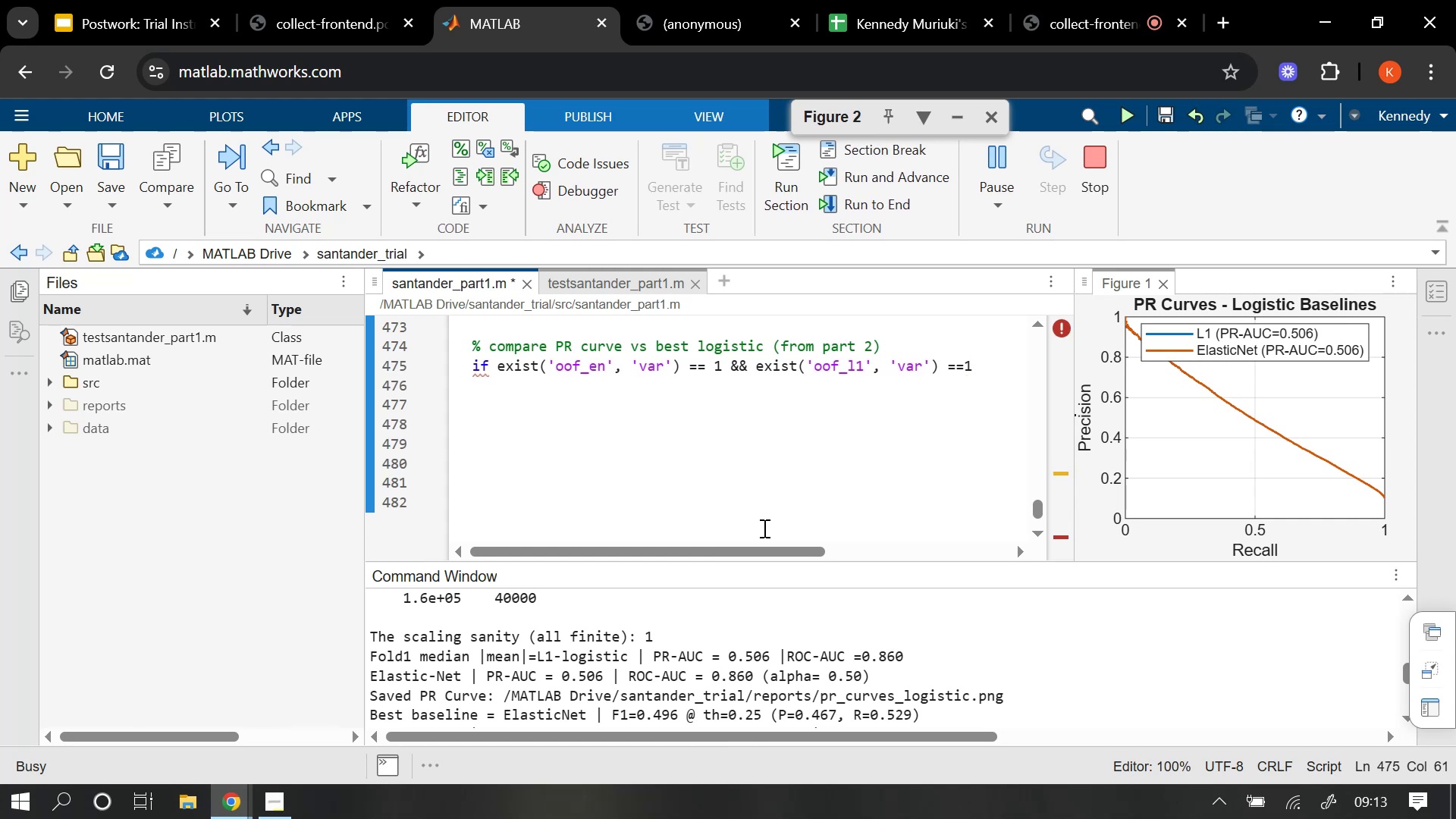 
wait(8.63)
 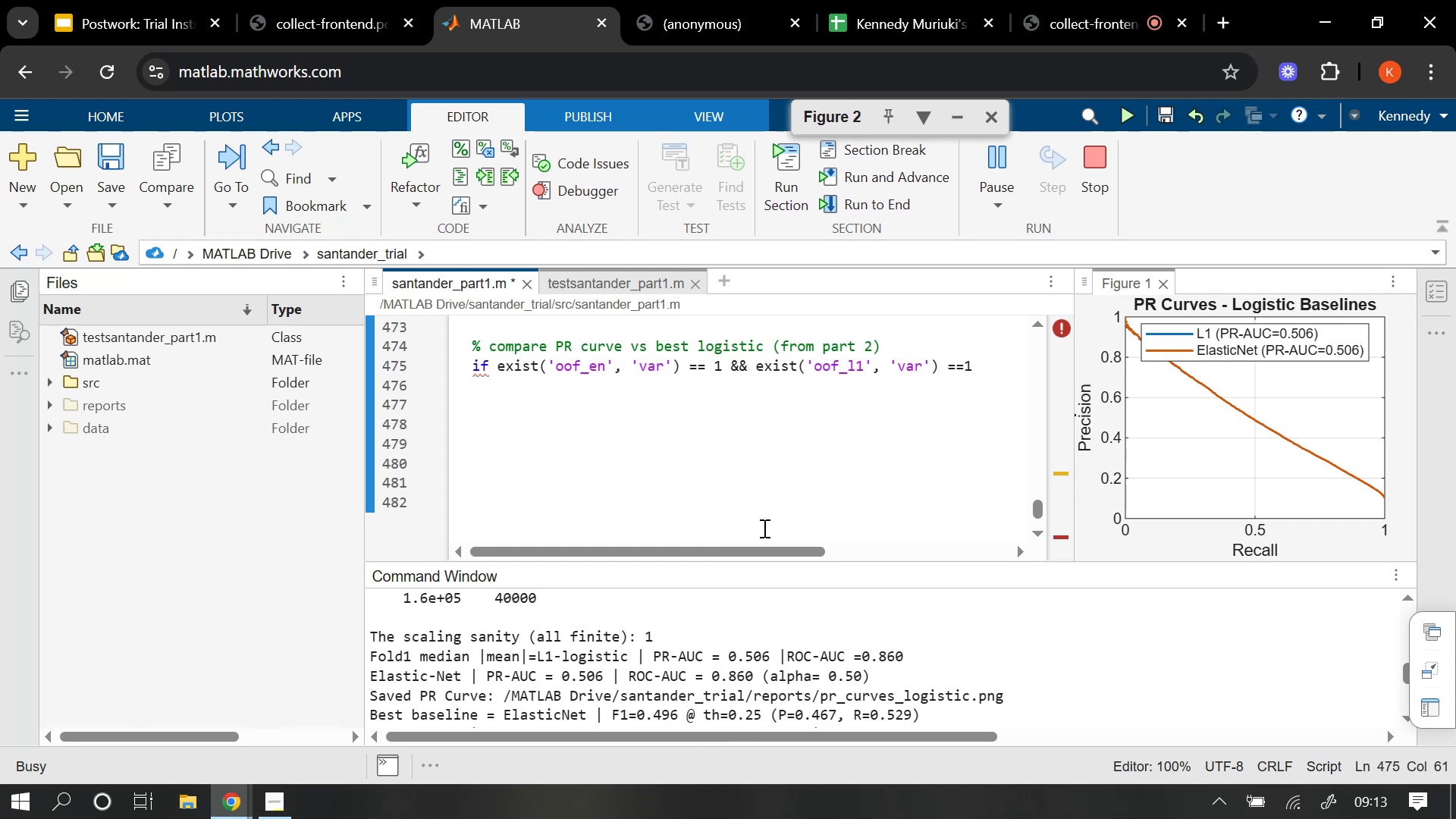 
scroll: coordinate [883, 438], scroll_direction: up, amount: 27.0
 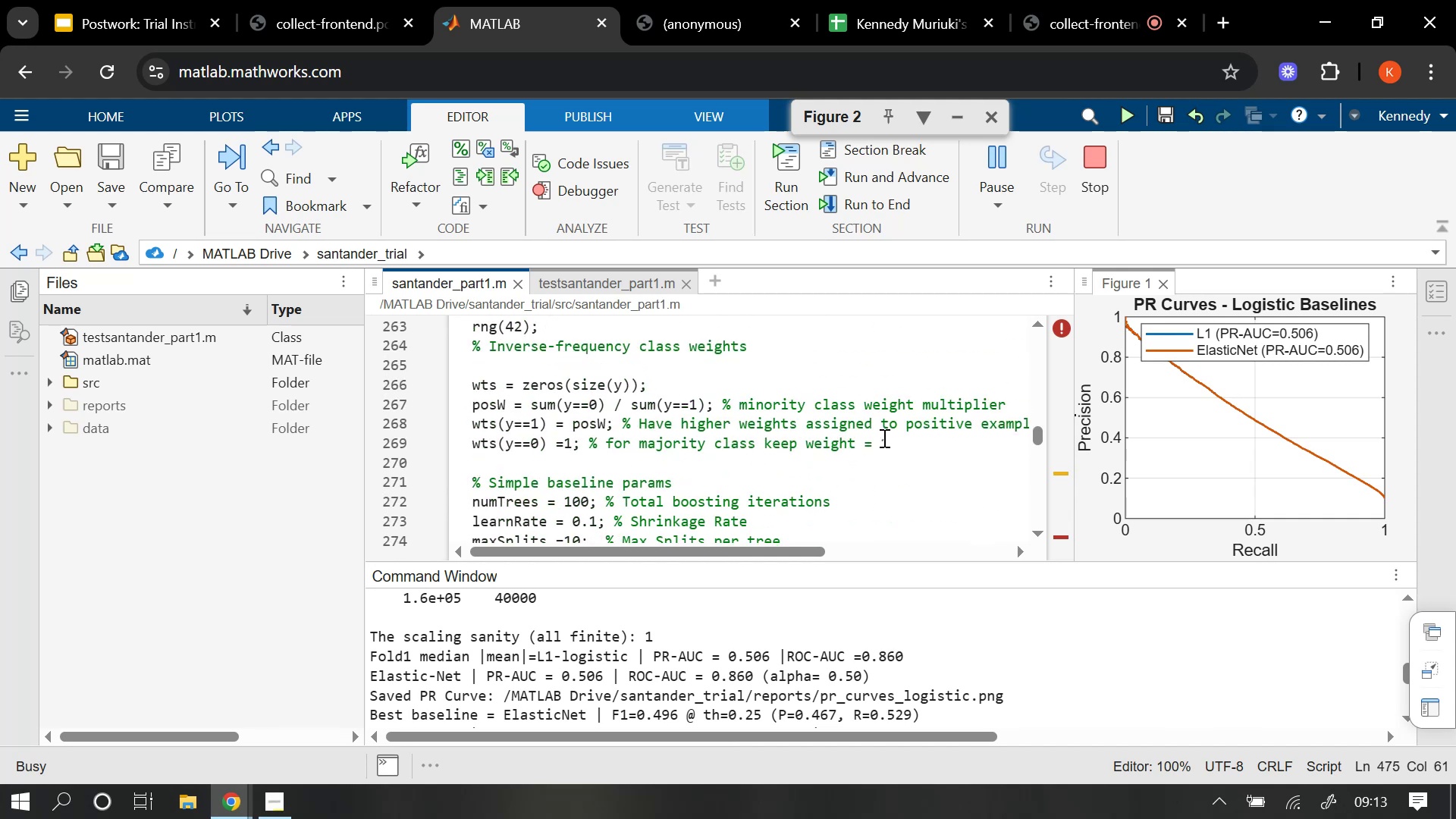 
scroll: coordinate [874, 435], scroll_direction: up, amount: 9.0
 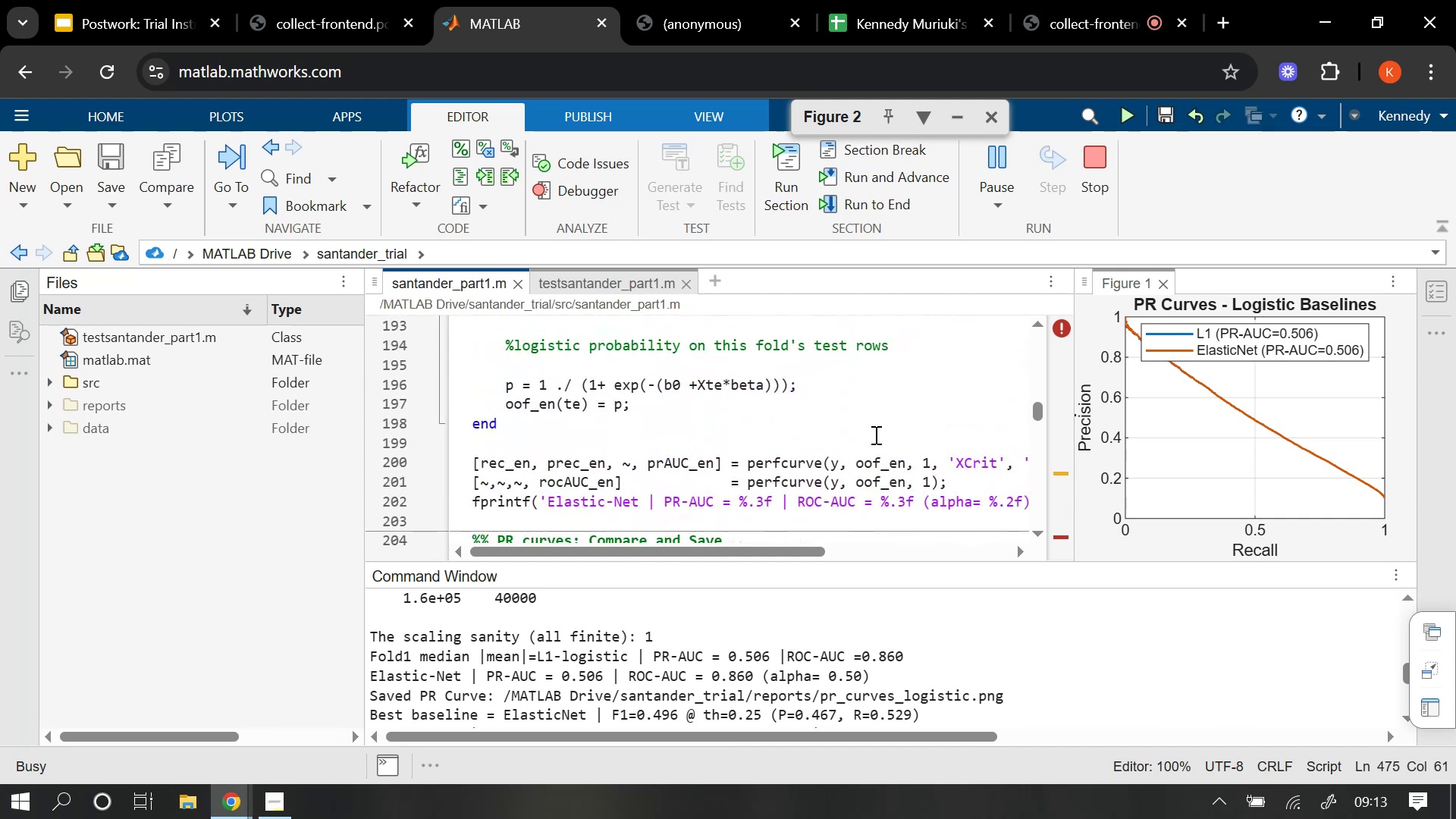 
scroll: coordinate [874, 439], scroll_direction: up, amount: 5.0
 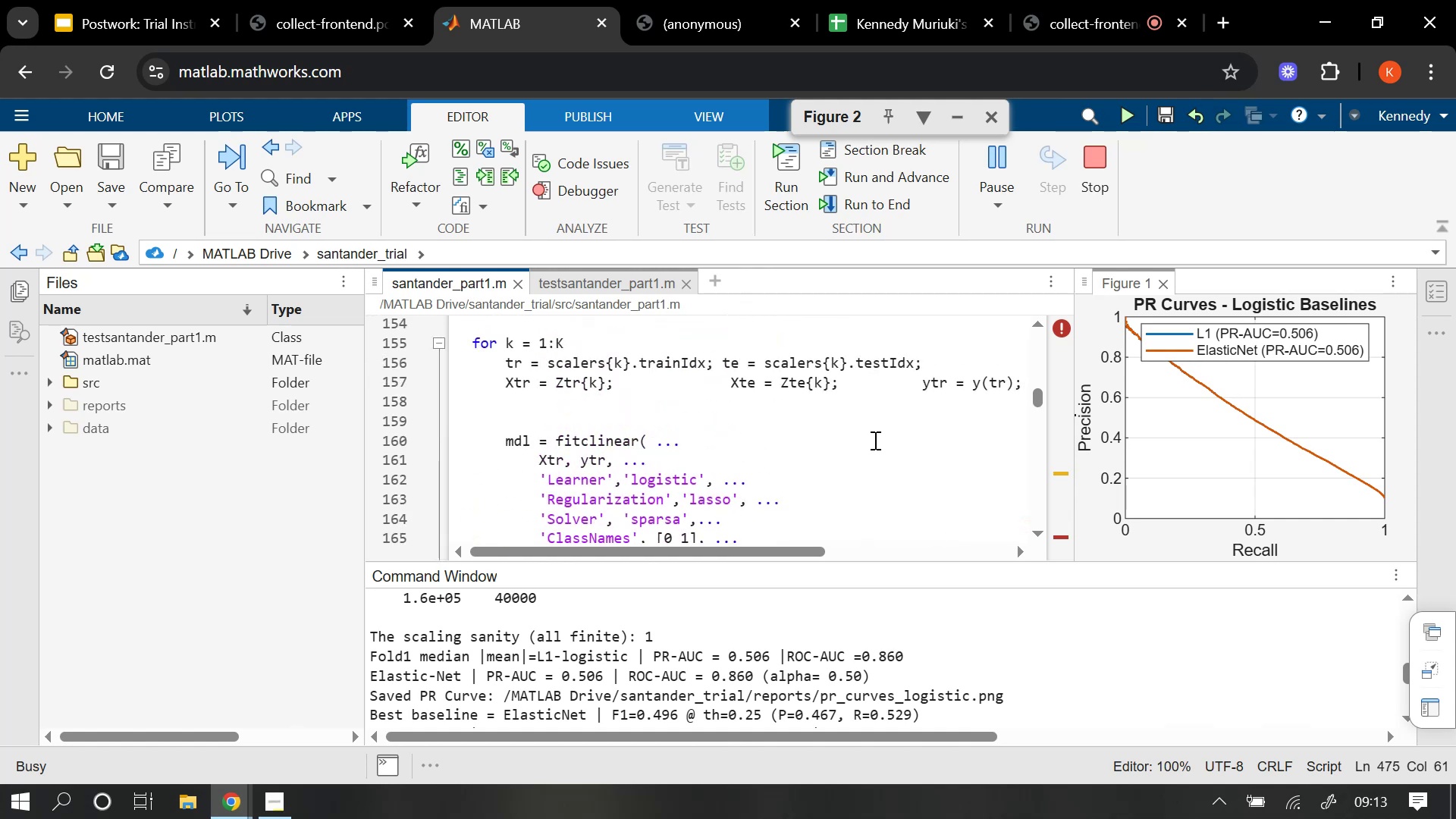 
scroll: coordinate [873, 440], scroll_direction: none, amount: 0.0
 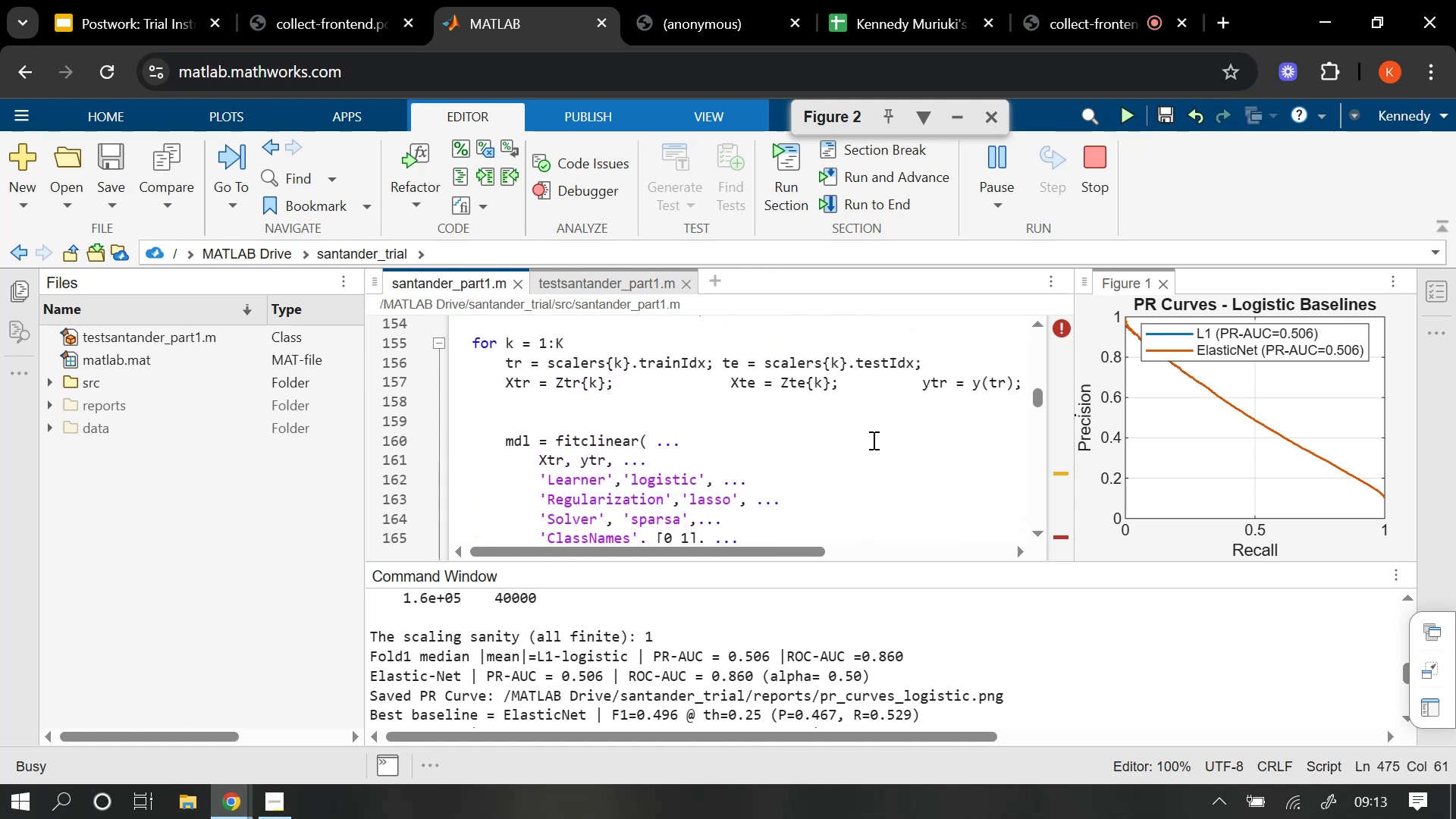 
scroll: coordinate [874, 447], scroll_direction: up, amount: 8.0
 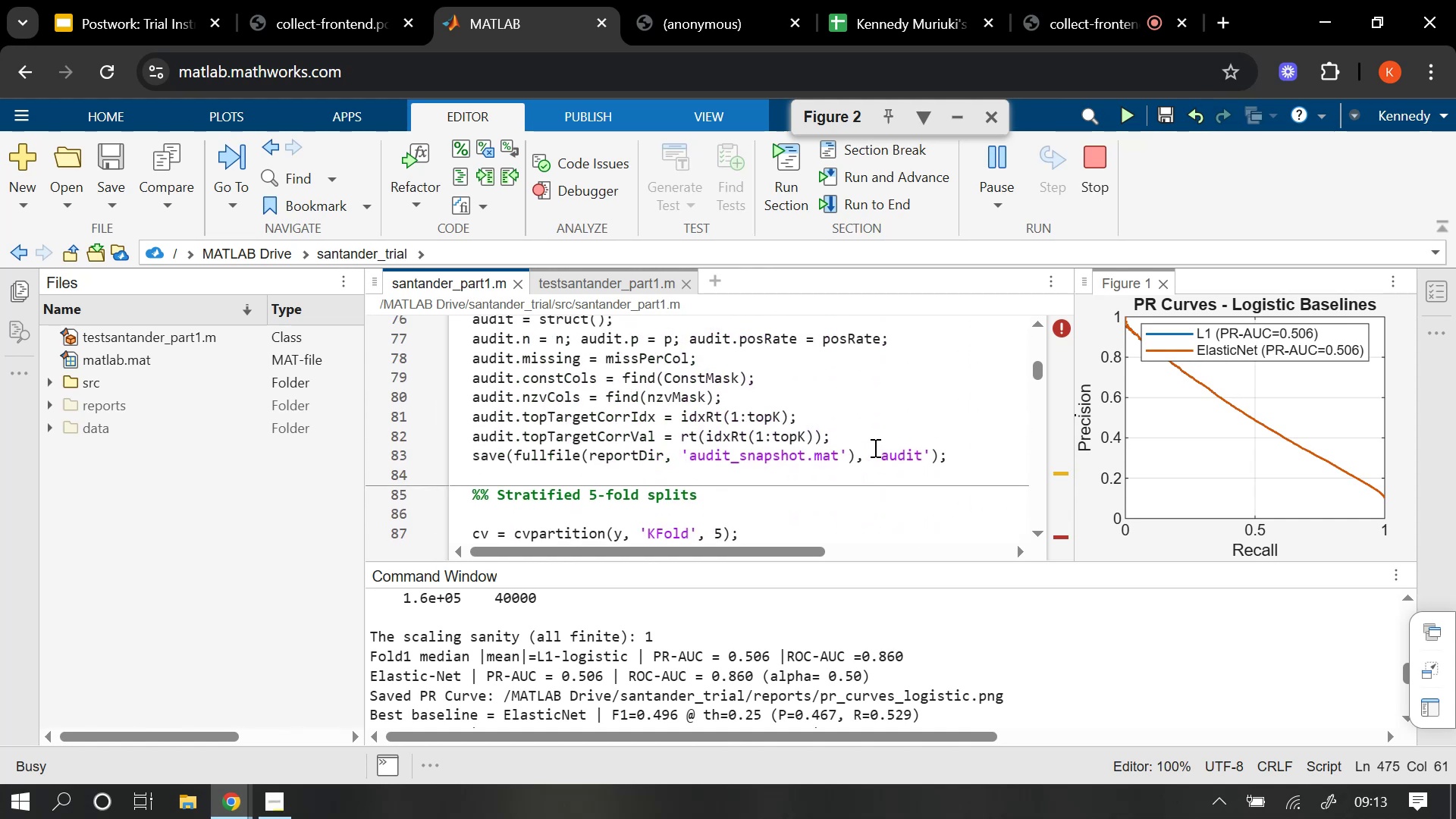 
scroll: coordinate [862, 456], scroll_direction: down, amount: 15.0
 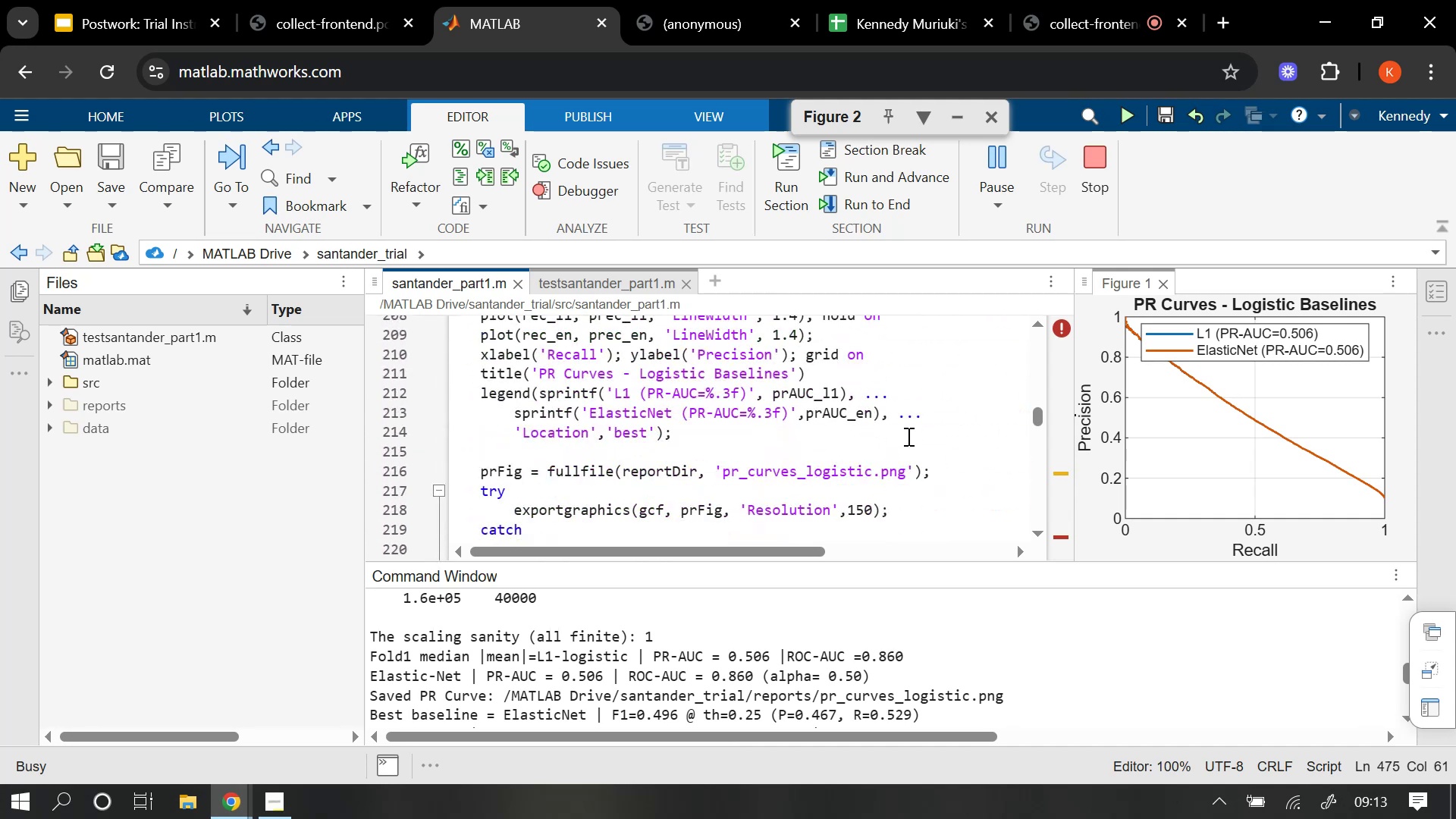 
scroll: coordinate [884, 471], scroll_direction: down, amount: 34.0
 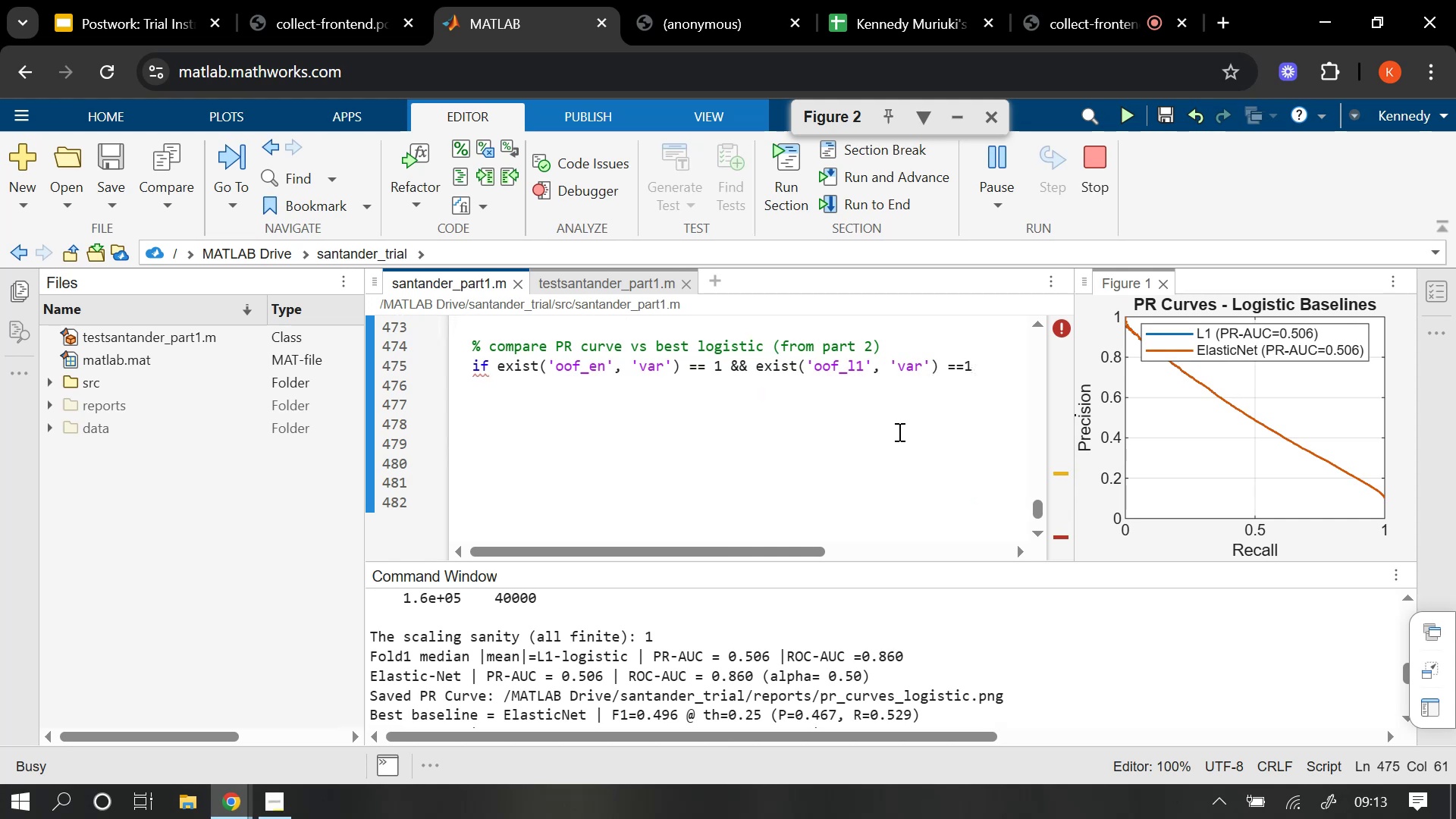 
type(if prAUC_en >= prAu)
key(Backspace)
type(UC_l1)
 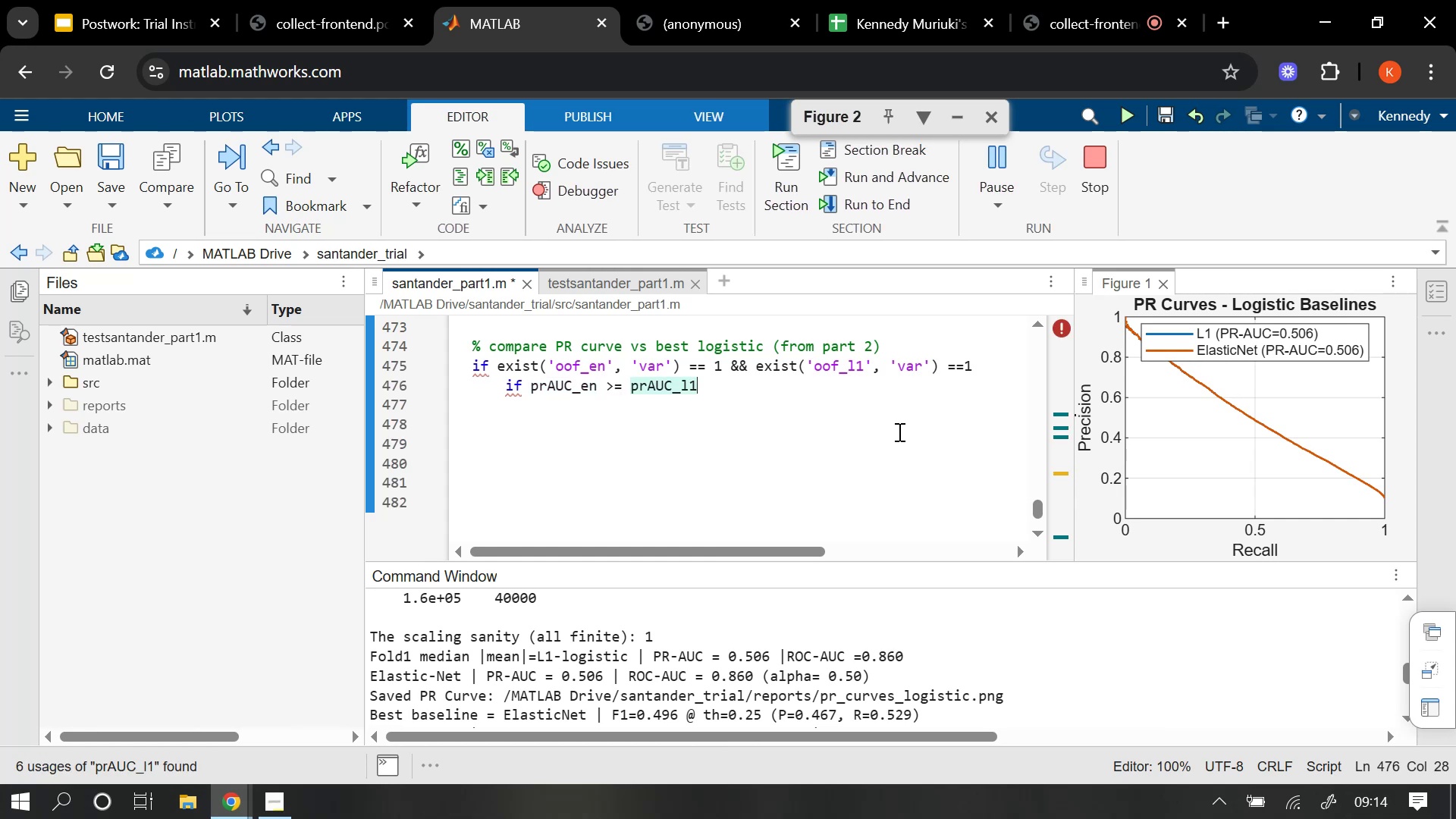 
key(Enter)
 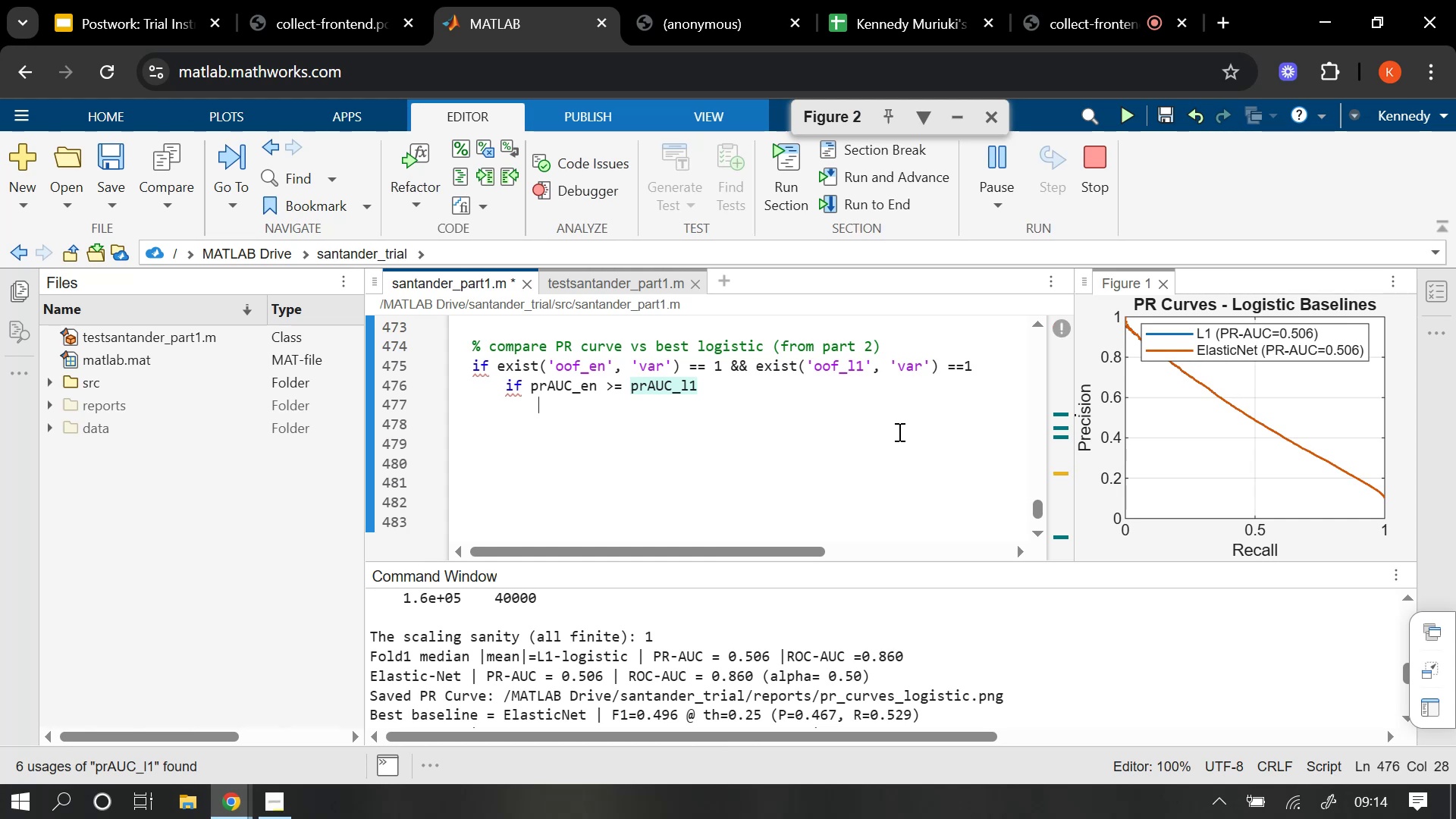 
type(oof_log =  oof_en;)
 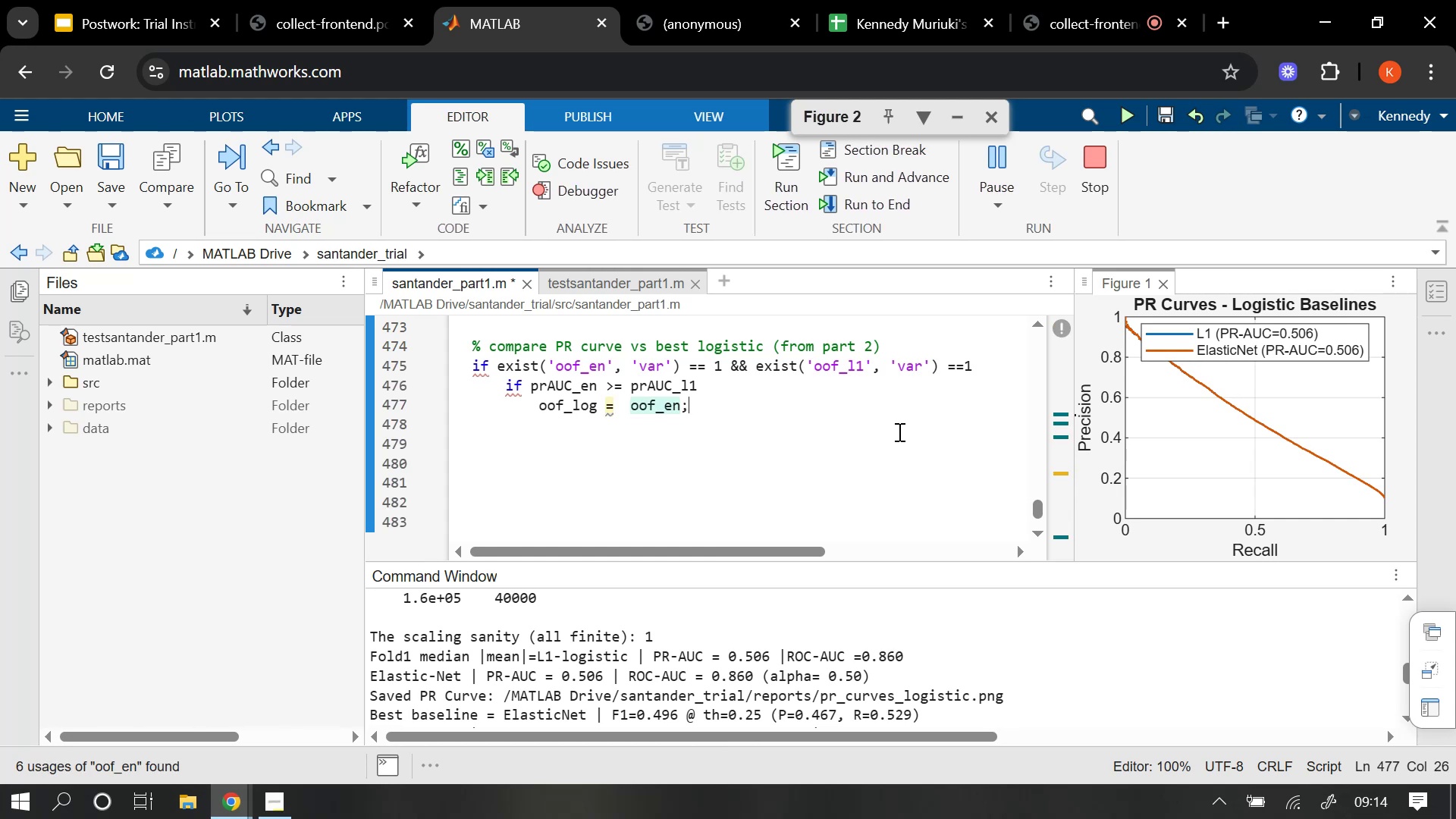 
key(Enter)
 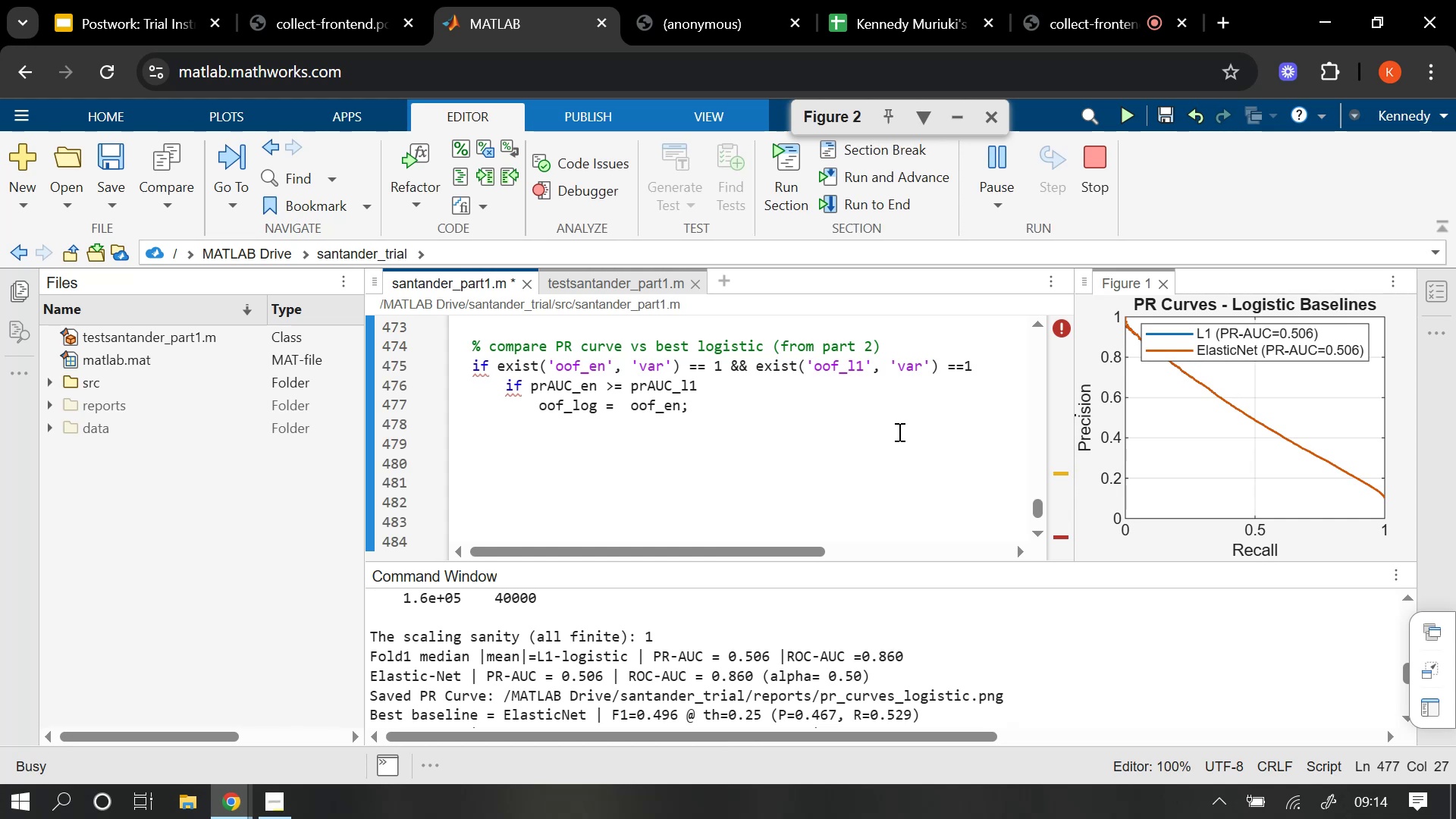 
key(Enter)
 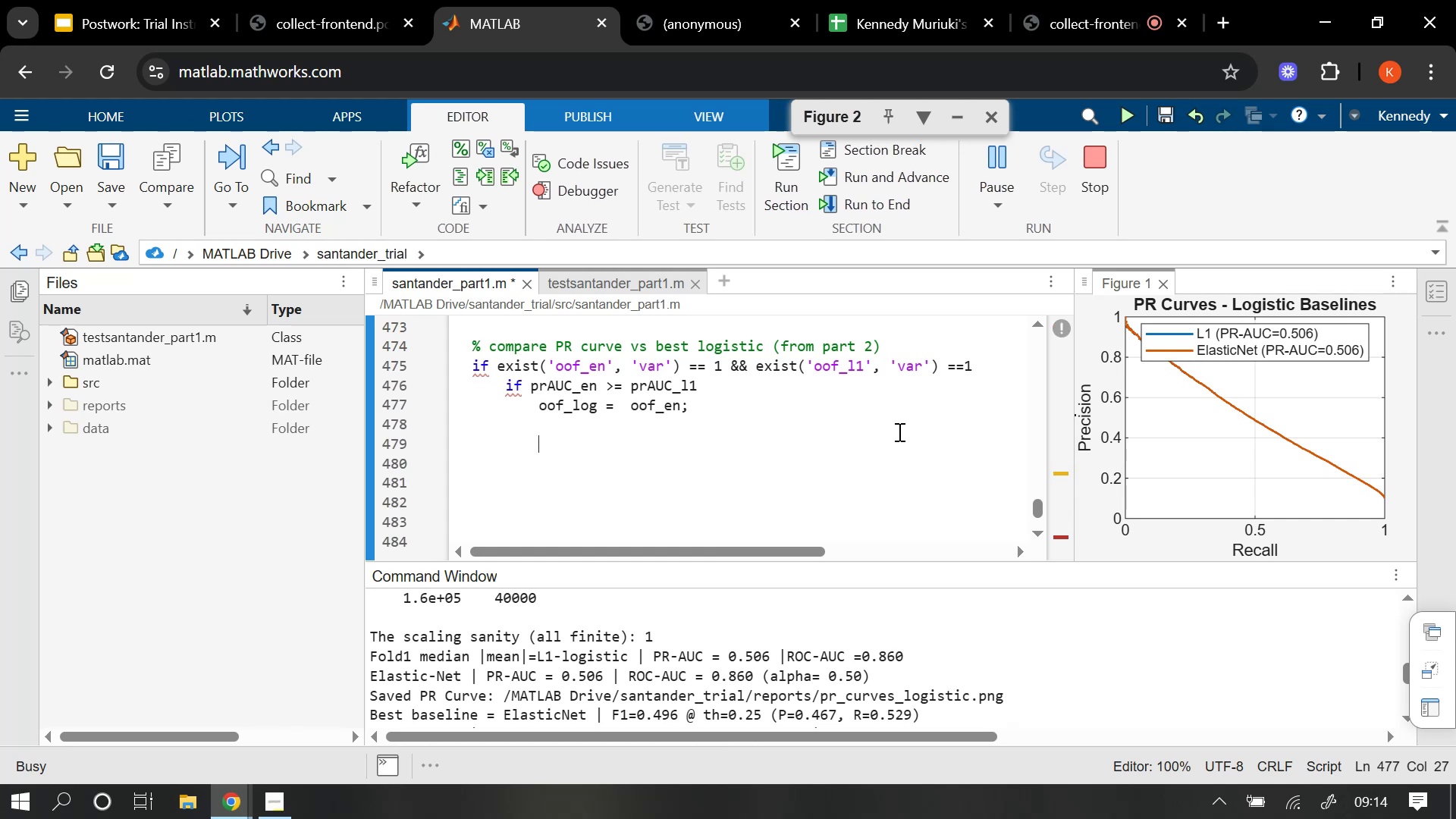 
key(Backspace)
key(Backspace)
key(Backspace)
type(end)
 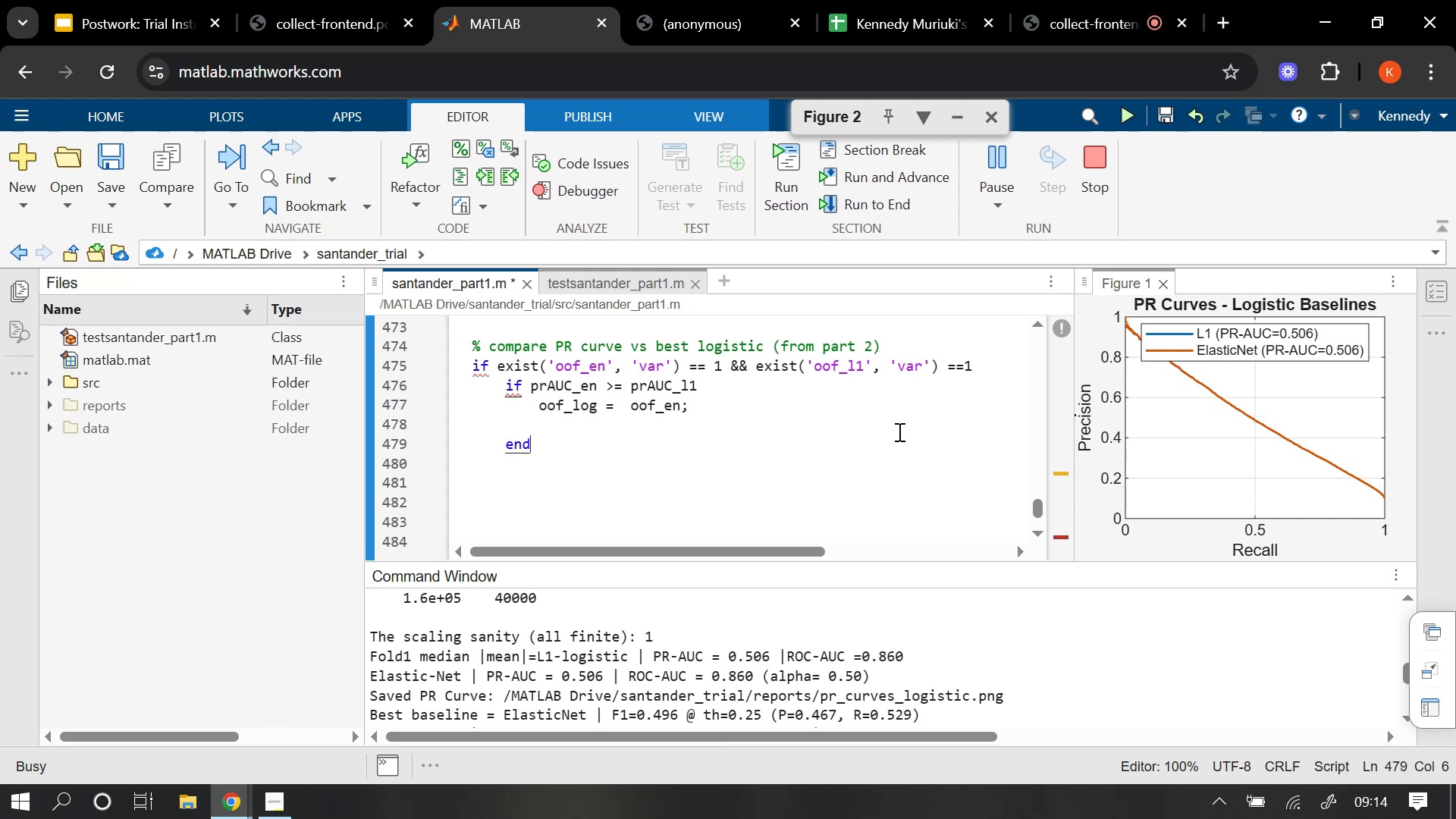 
key(Enter)
 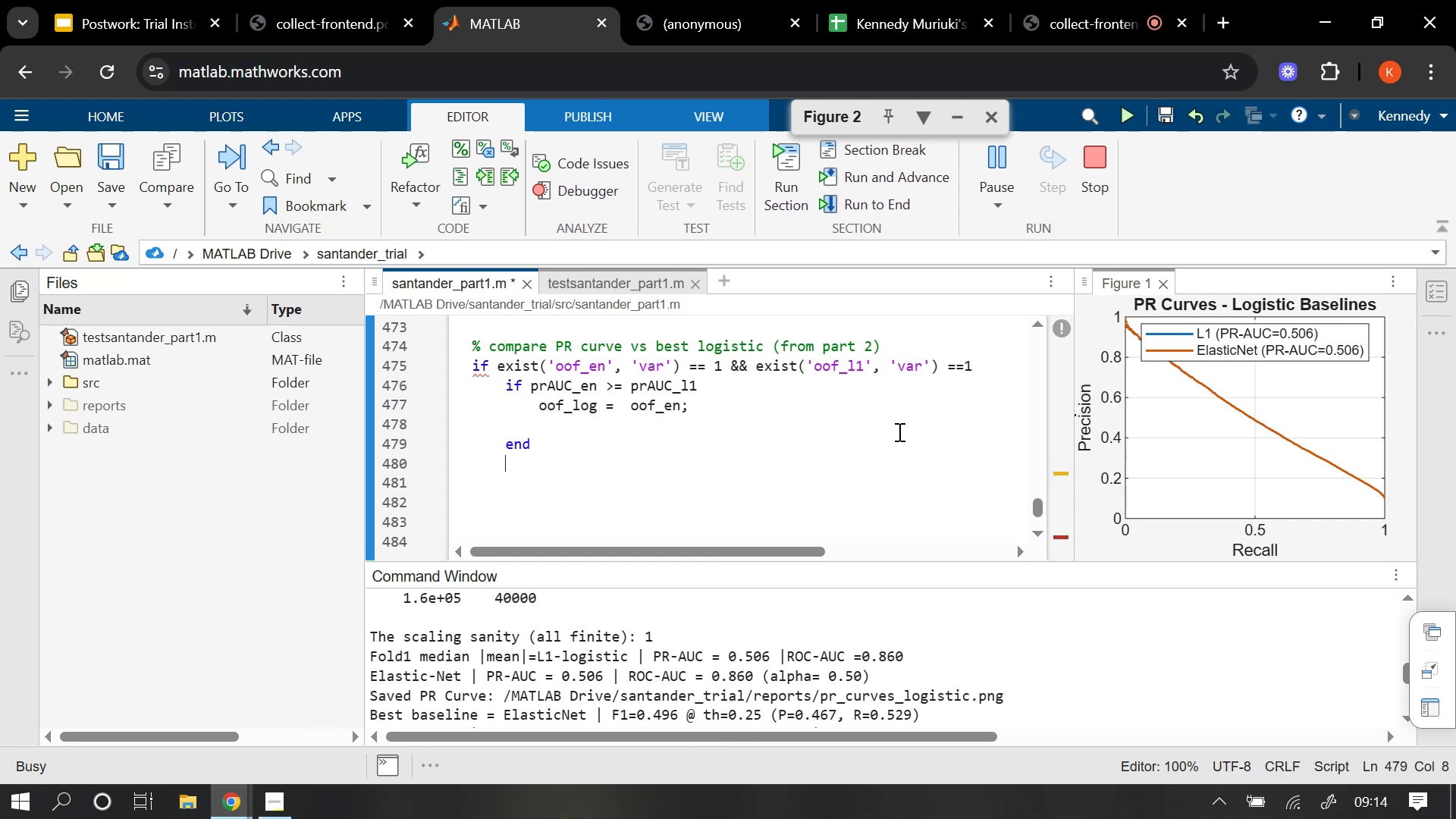 
key(Backspace)
key(Backspace)
key(Backspace)
key(Backspace)
type(end)
 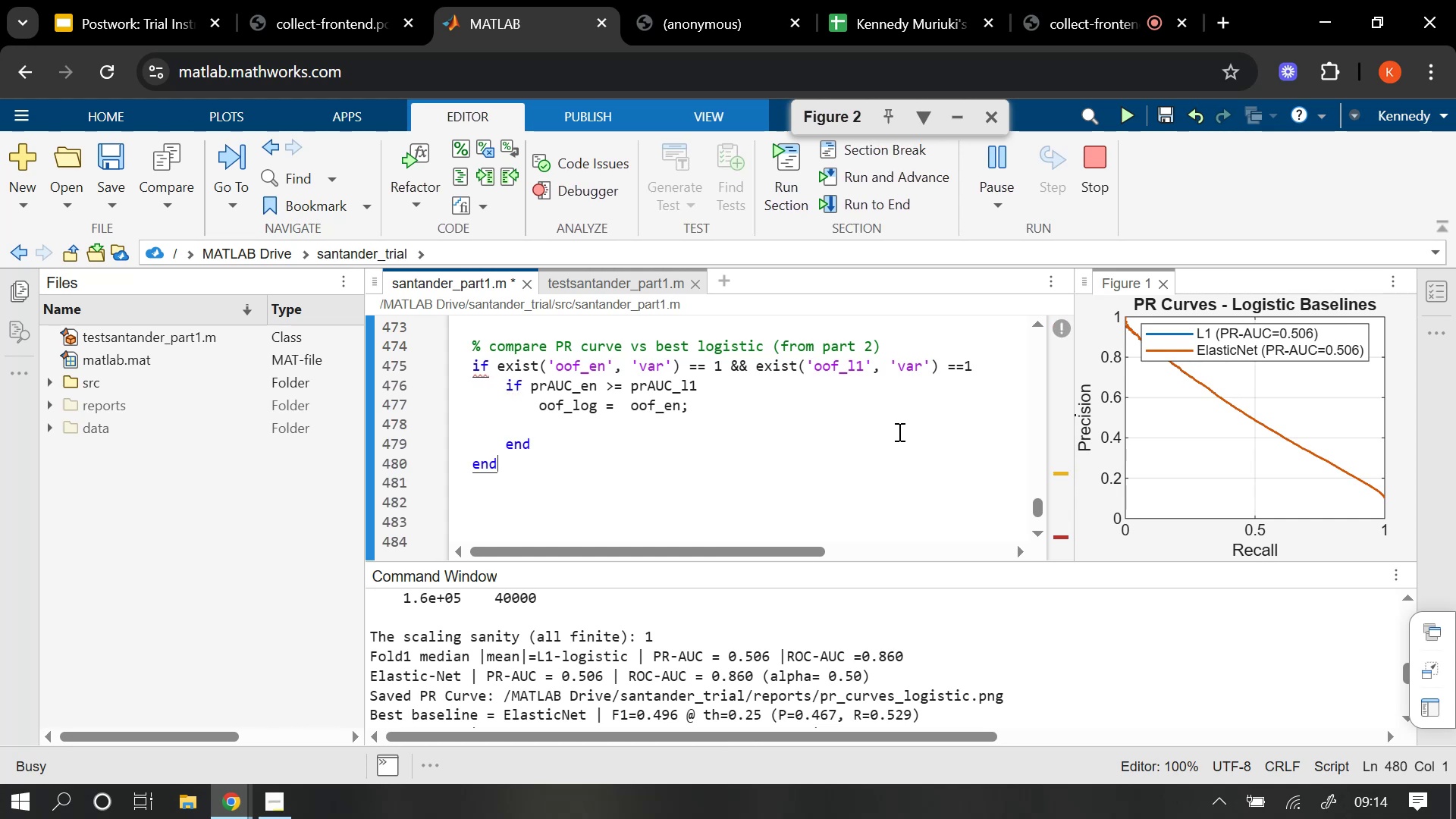 
key(Enter)
 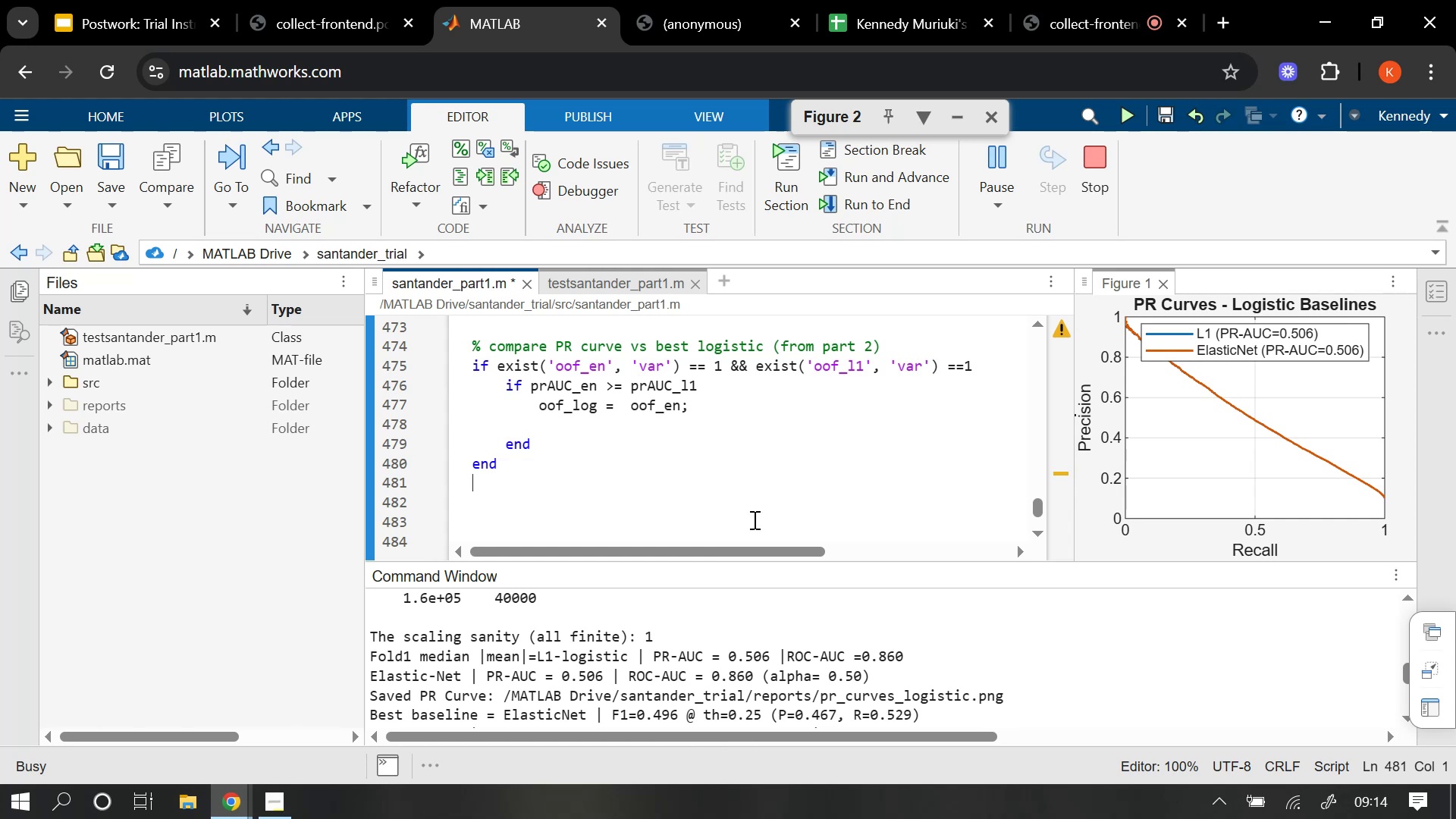 
left_click([706, 397])
 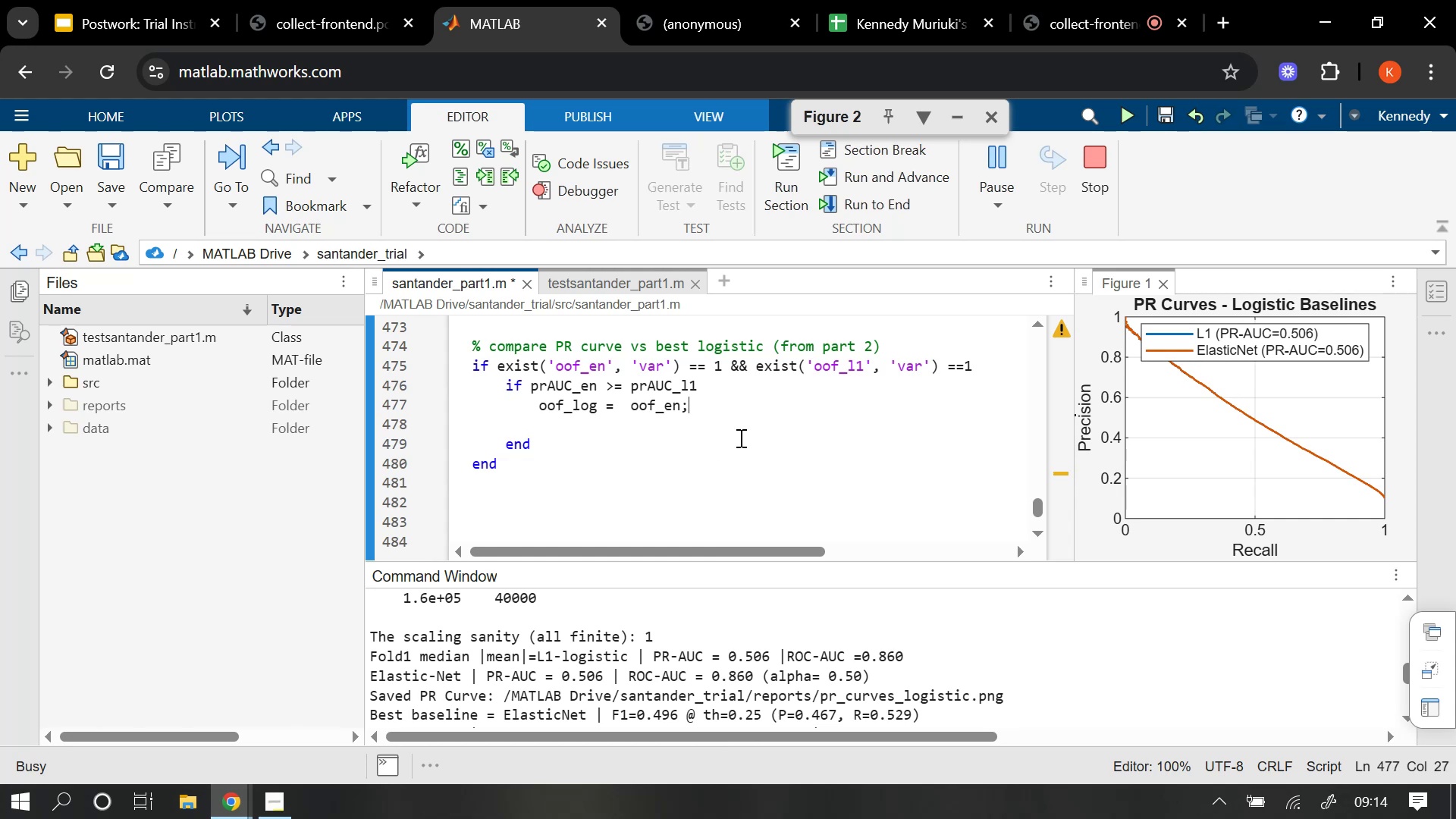 
key(Enter)
 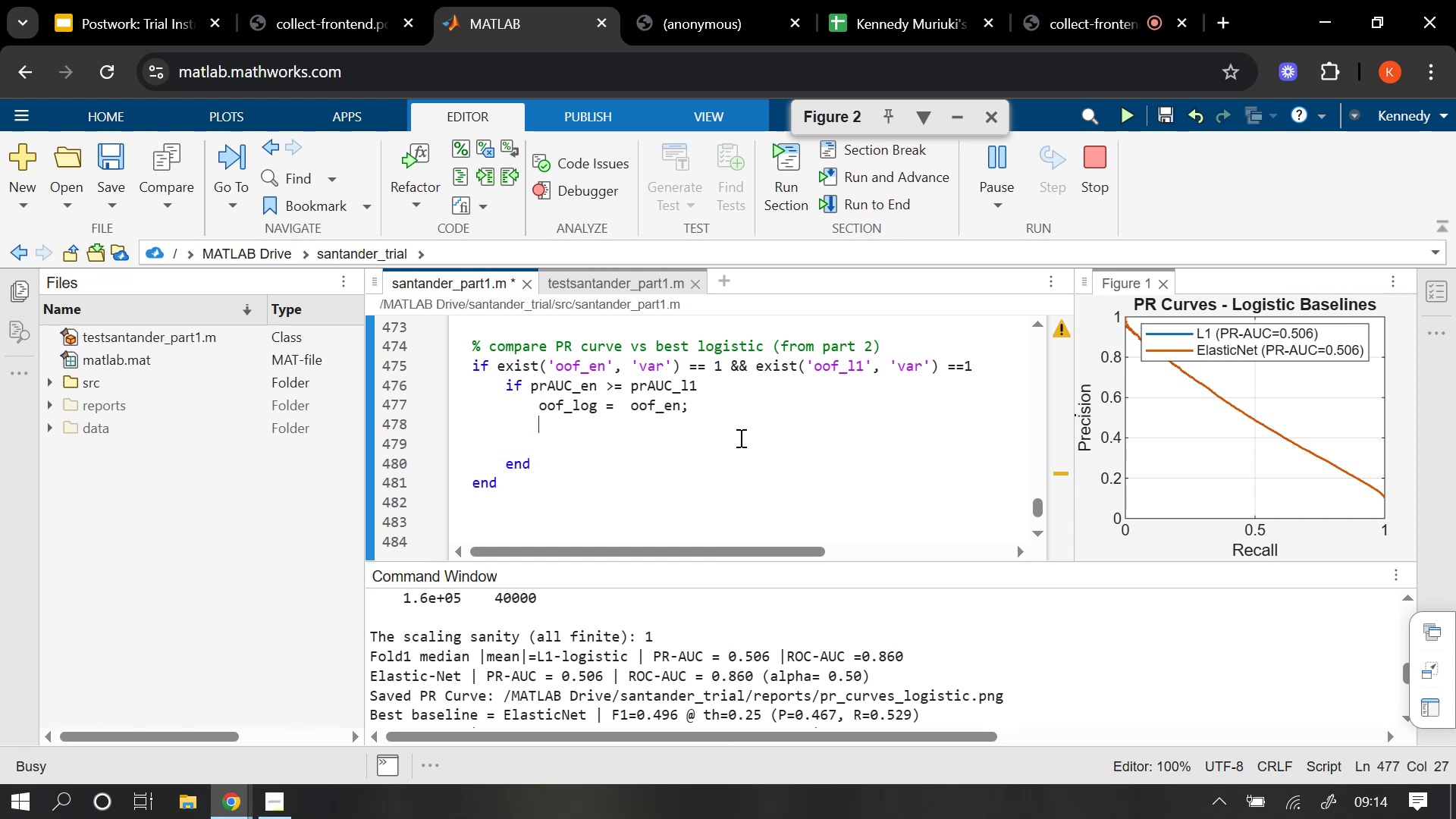 
type(name_log =)
 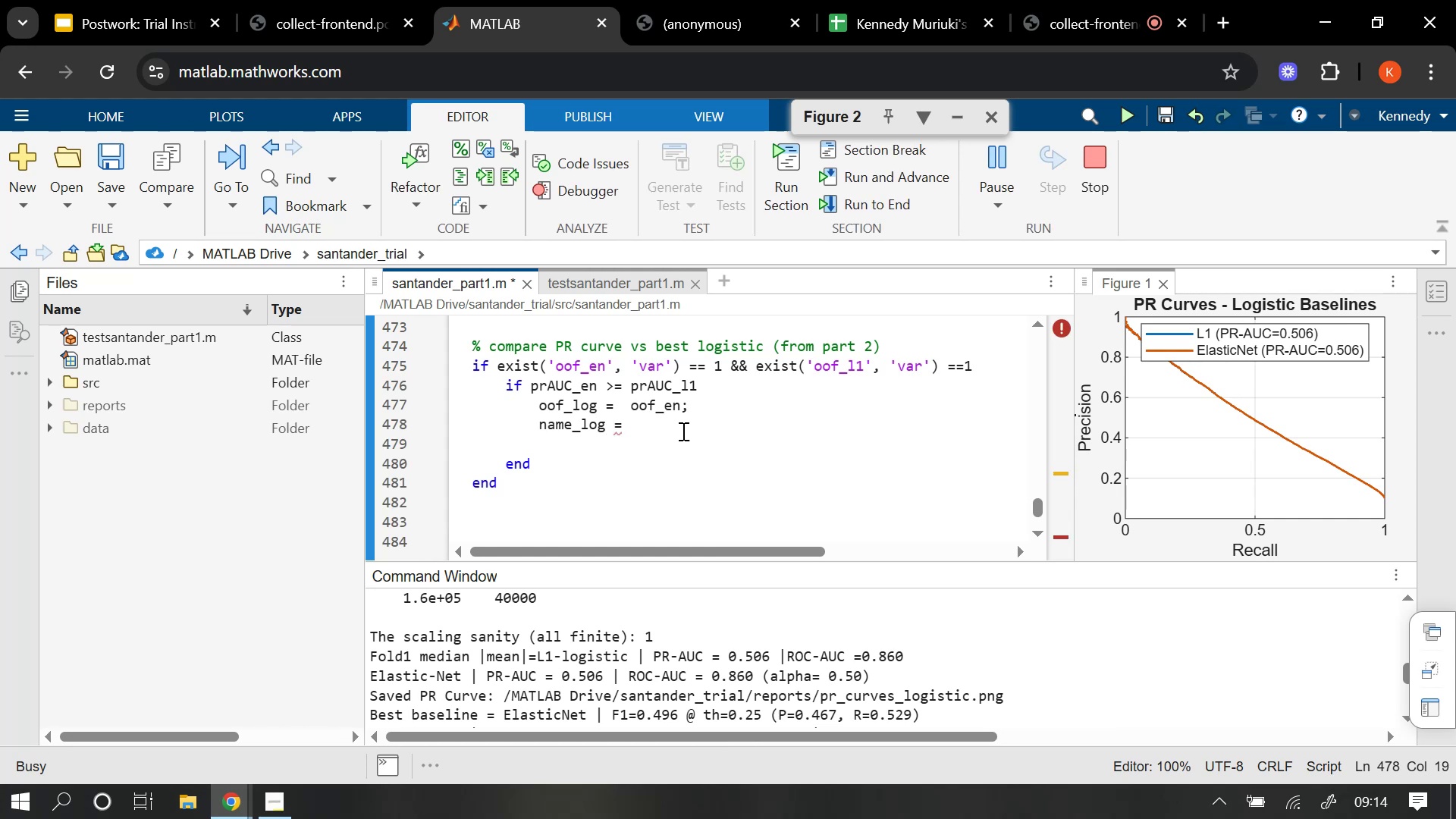 
left_click([609, 402])
 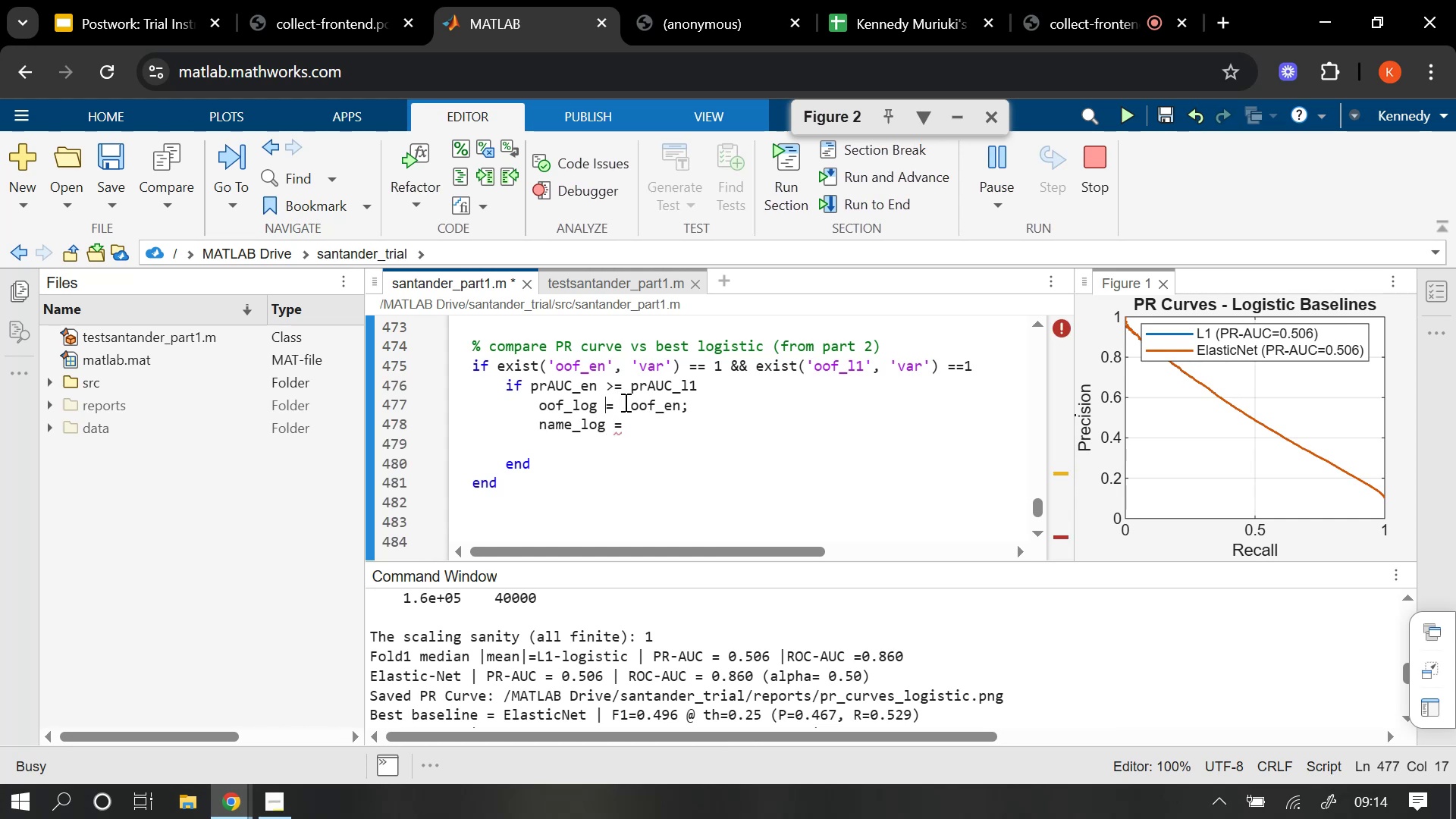 
key(Space)
 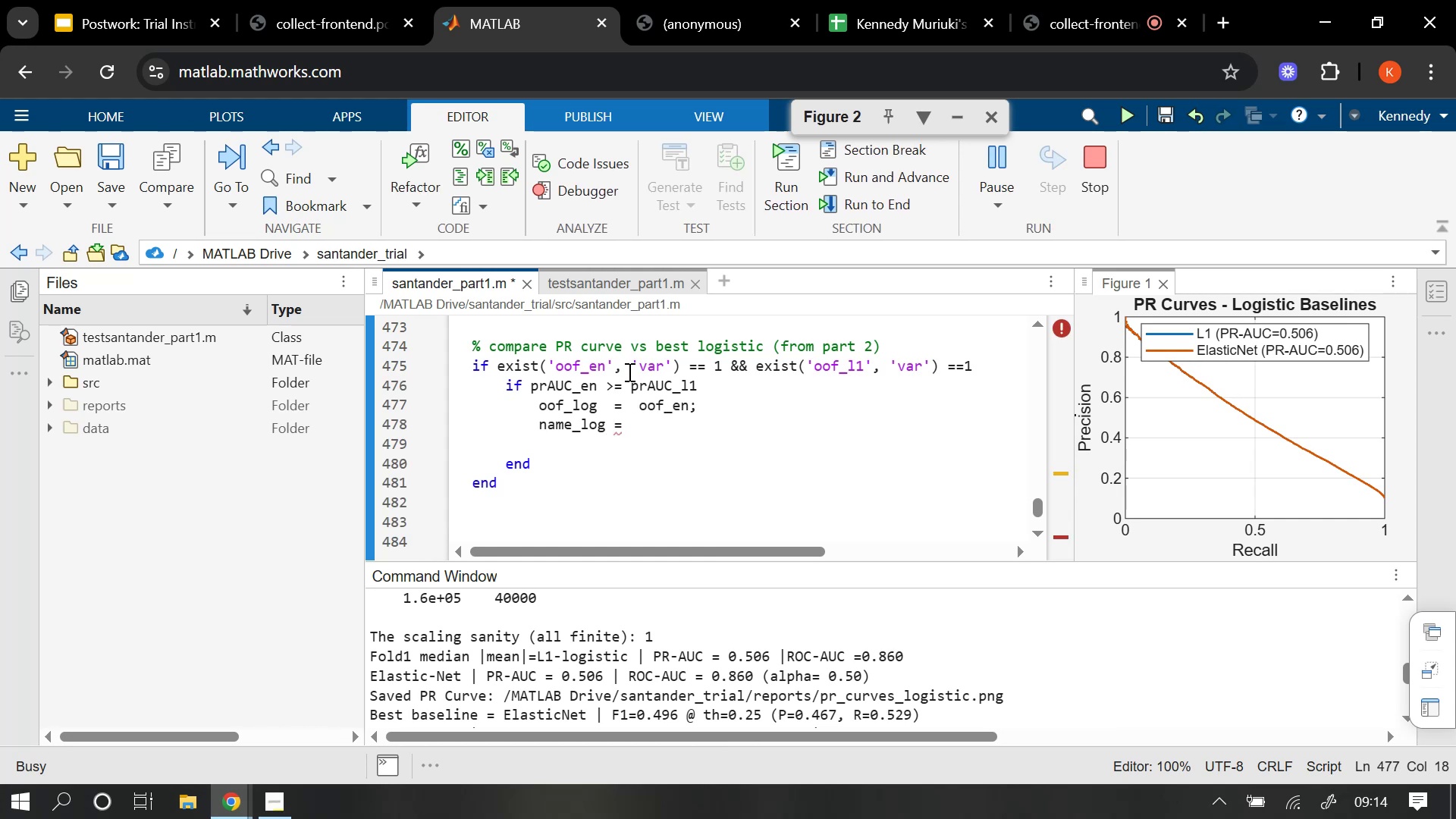 
left_click([632, 377])
 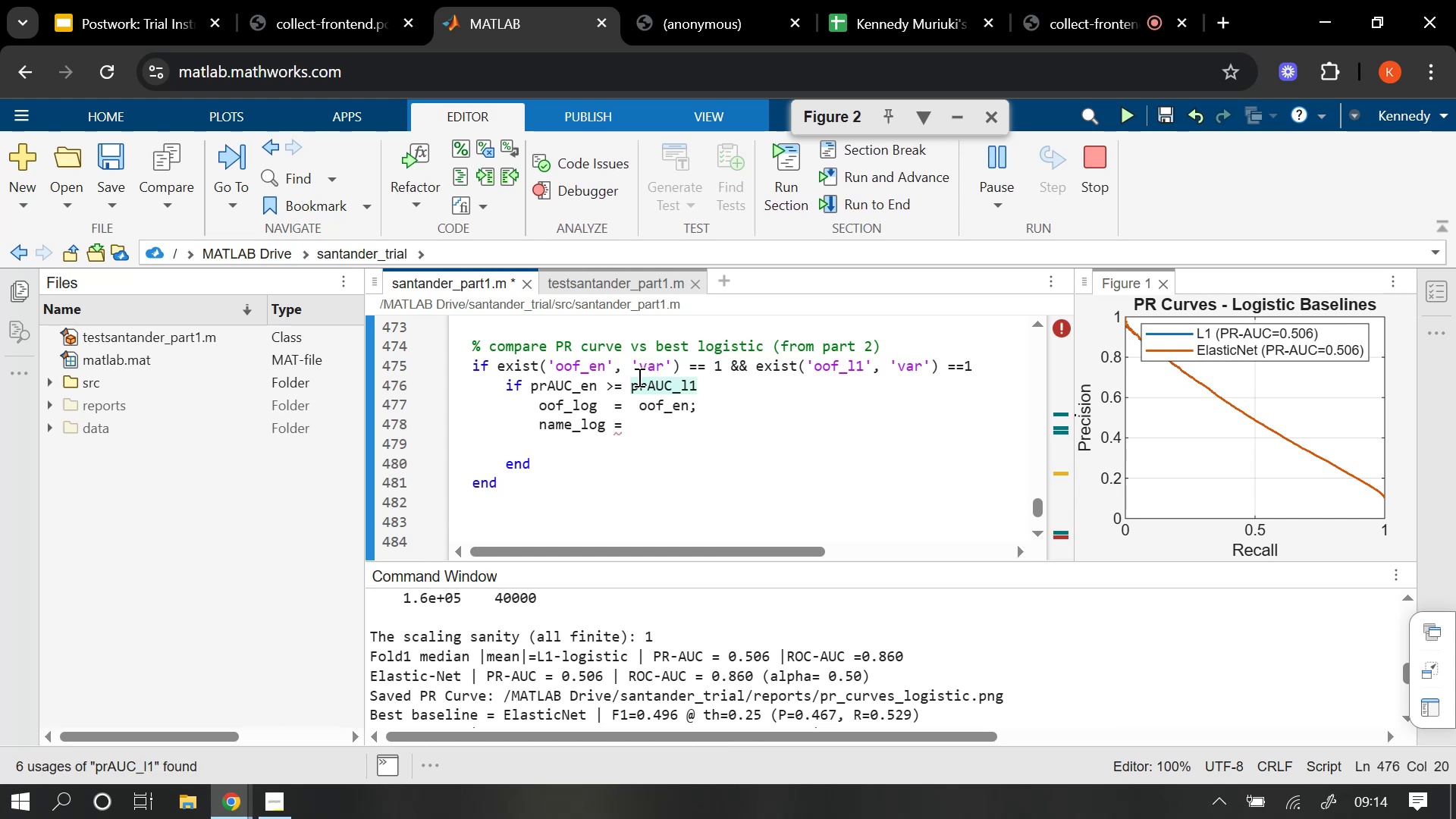 
key(Space)
 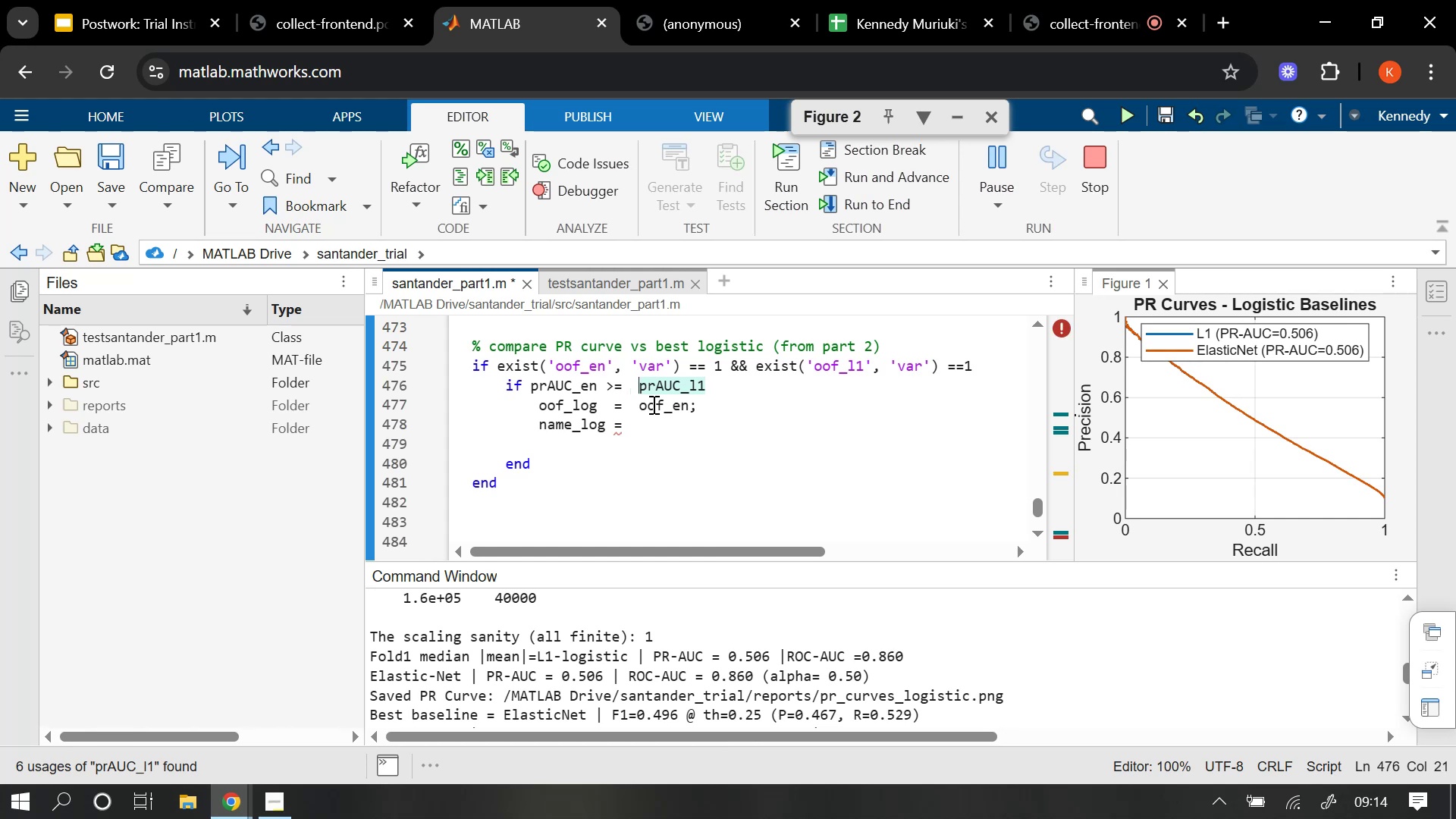 
left_click([645, 428])
 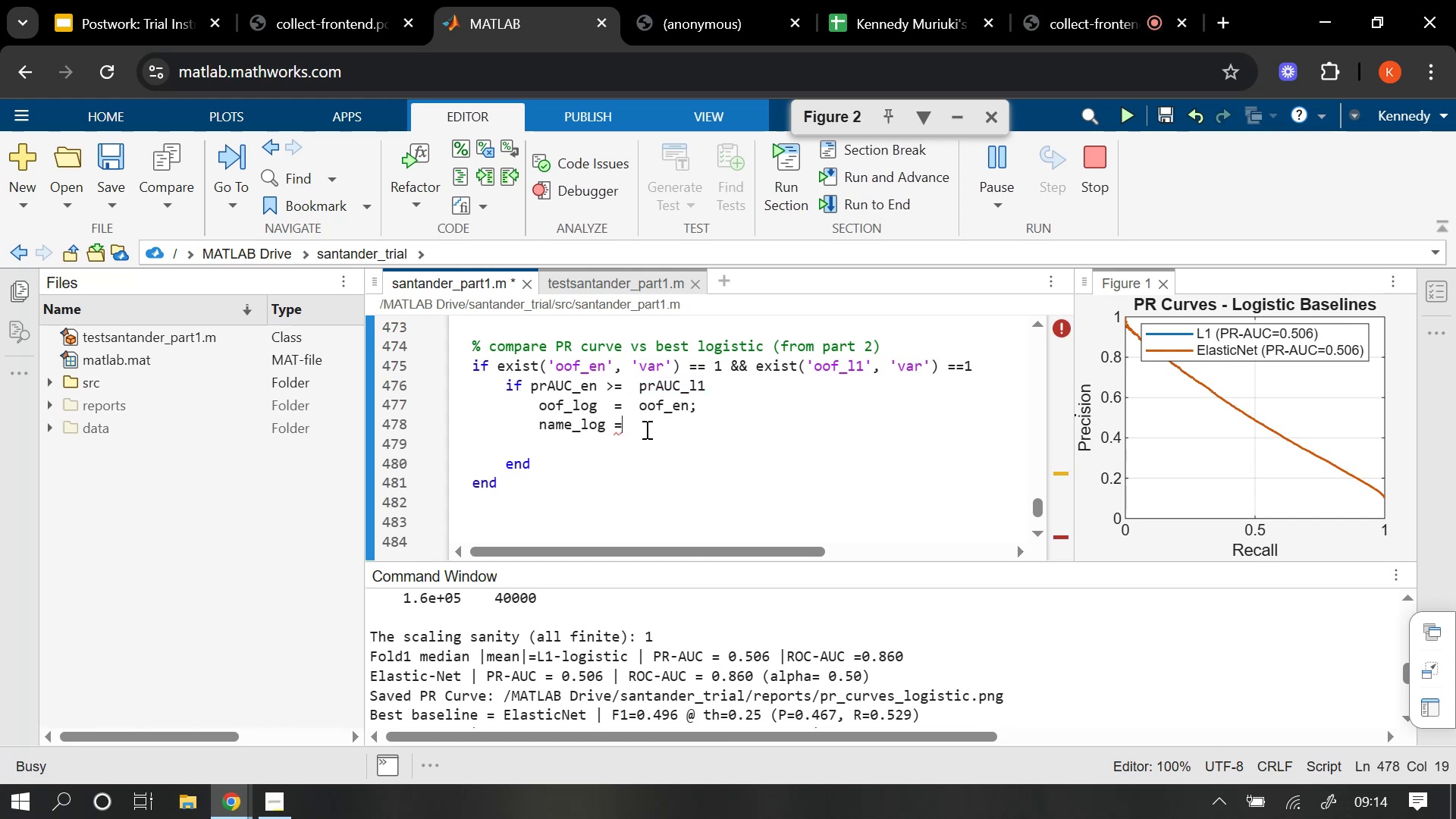 
key(Space)
 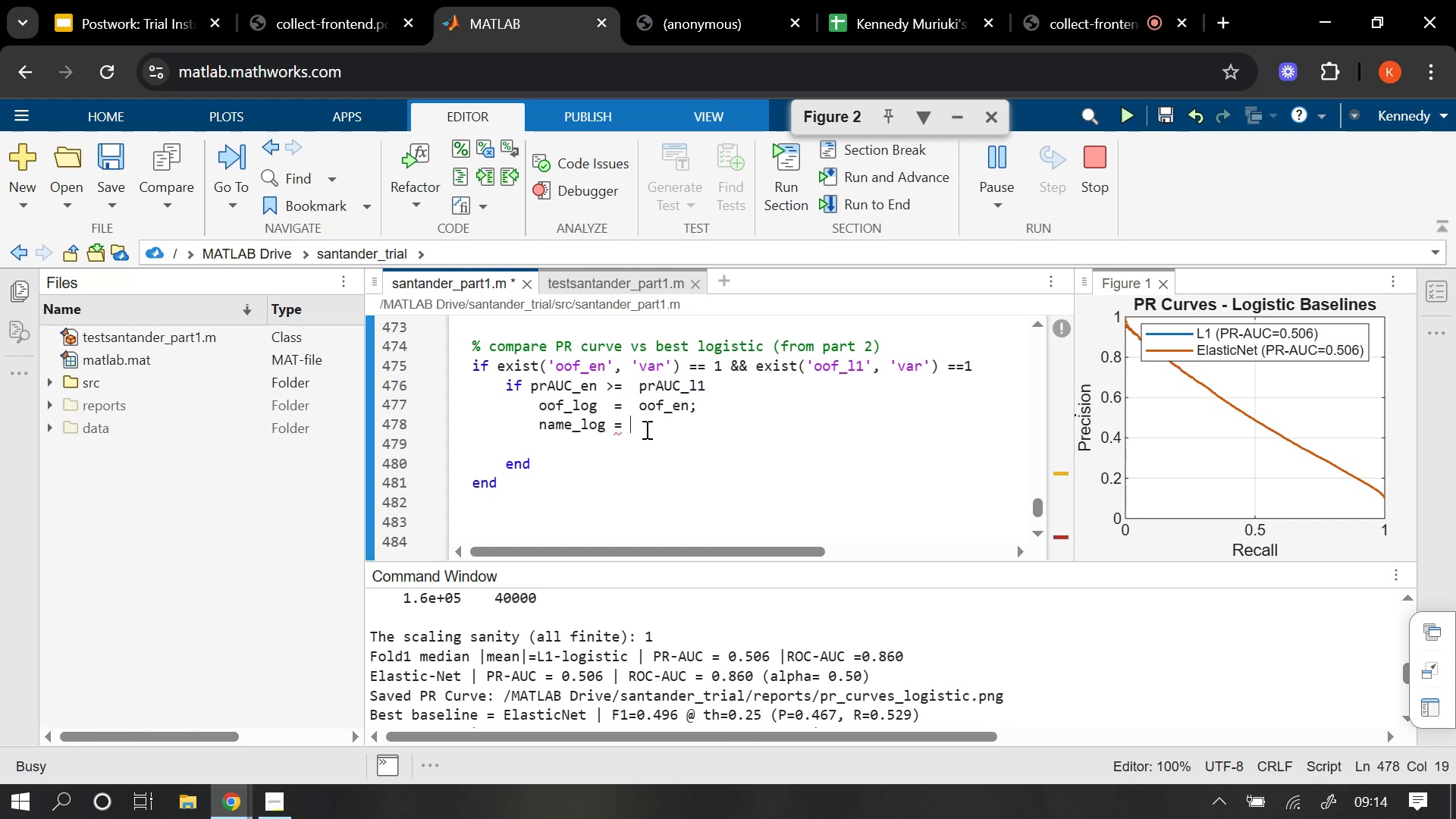 
key(Space)
 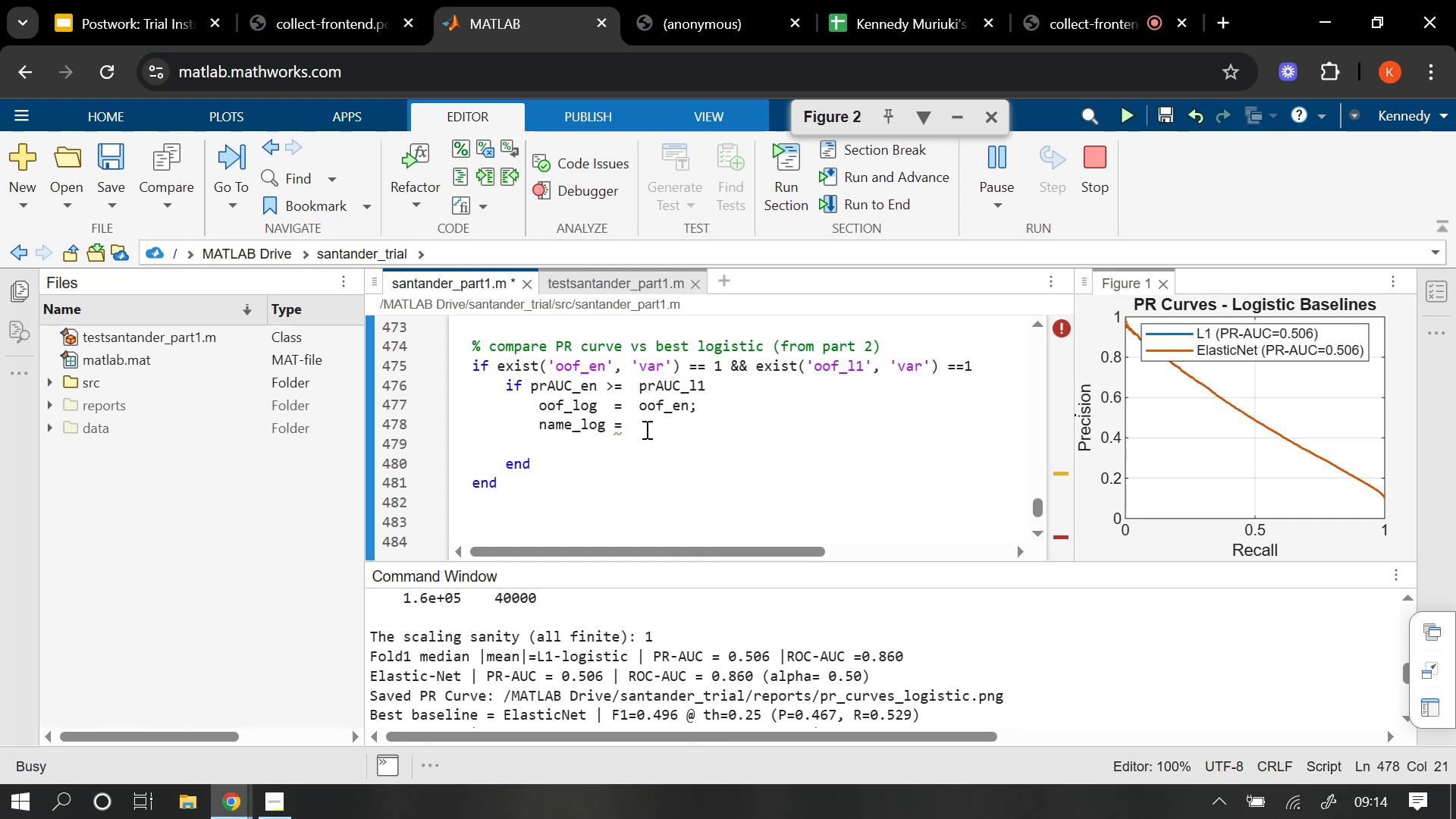 
type(sprintf("ElasticNet ())
 